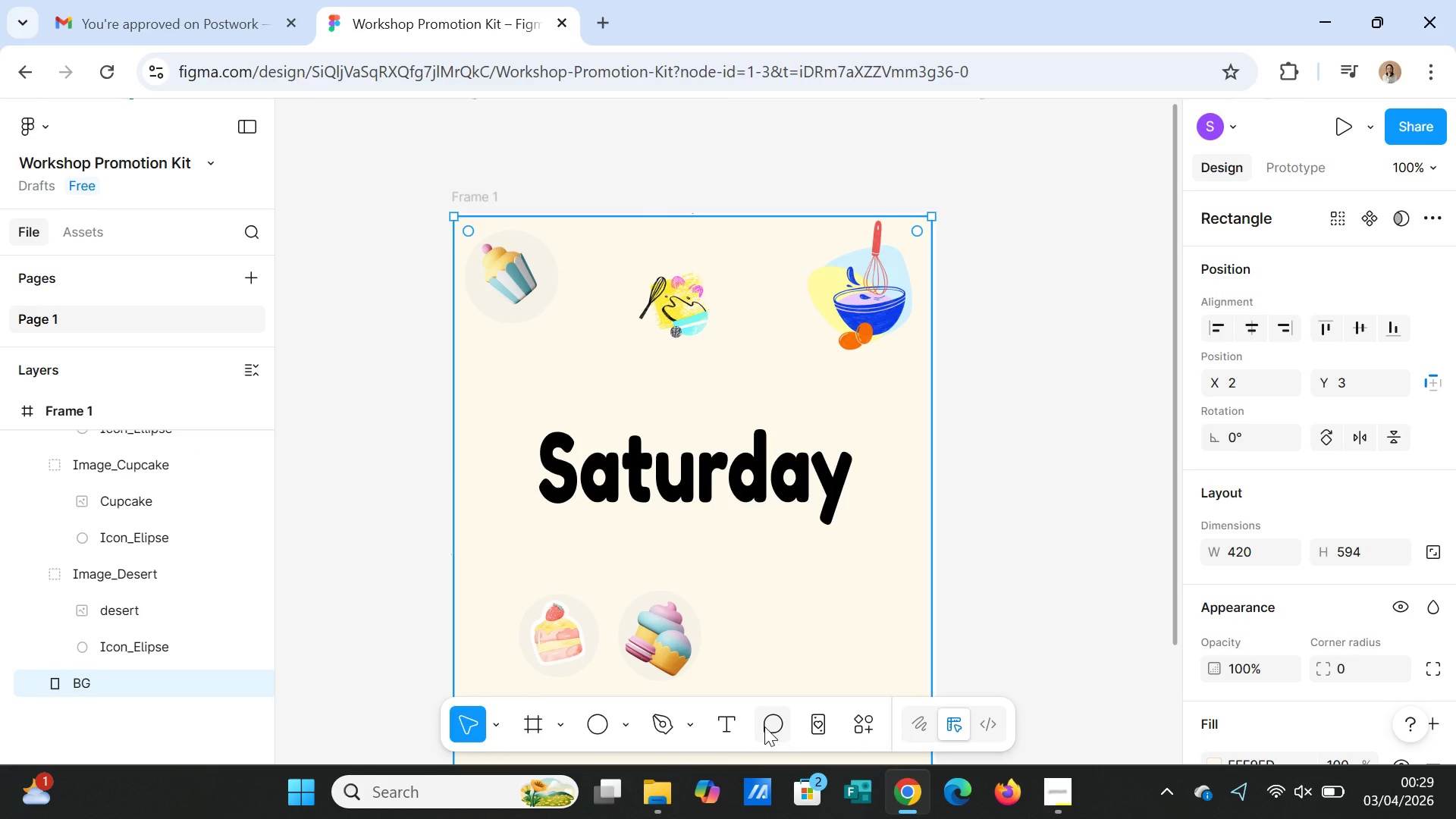 
left_click([592, 732])
 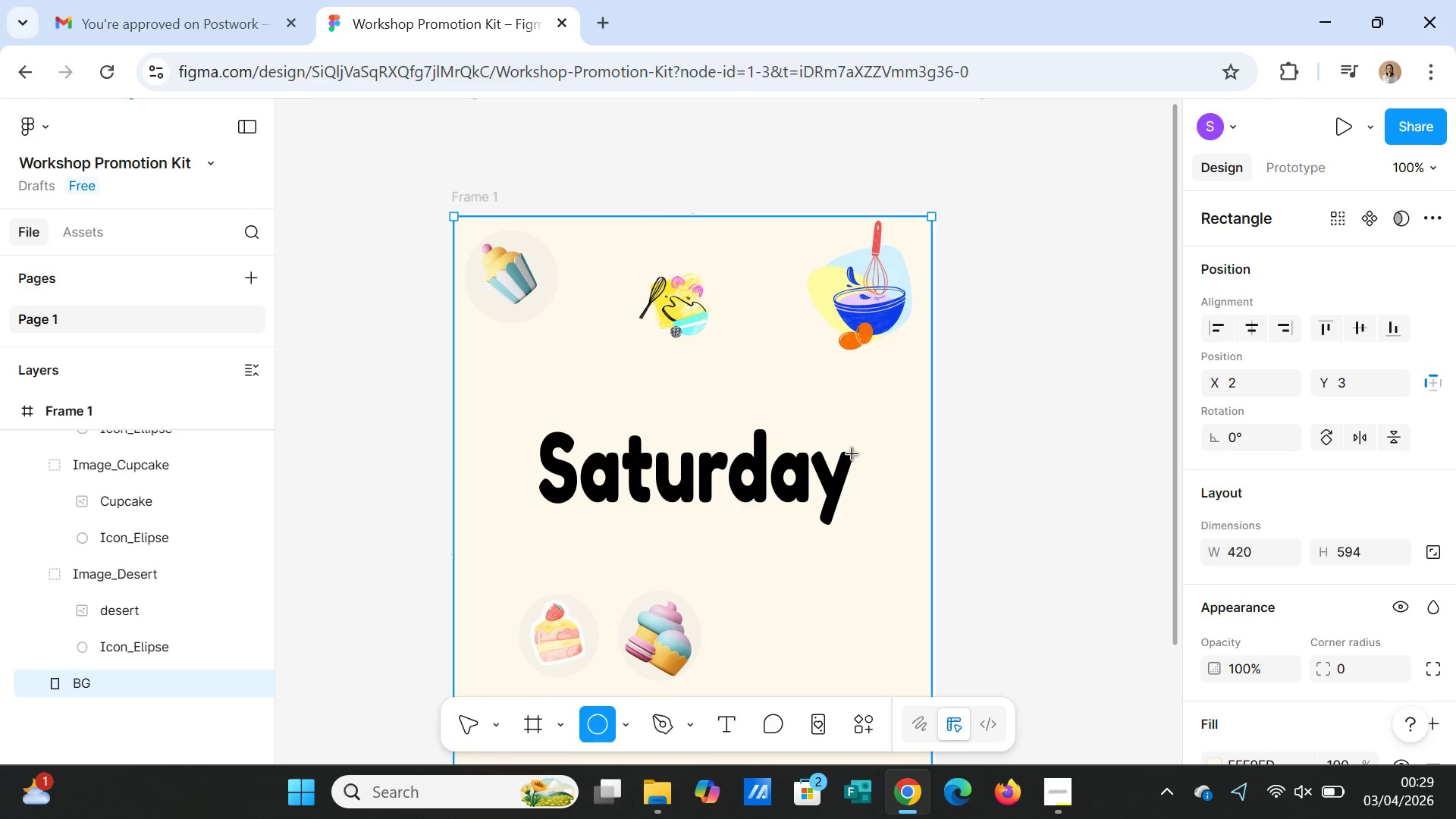 
left_click_drag(start_coordinate=[843, 433], to_coordinate=[532, 537])
 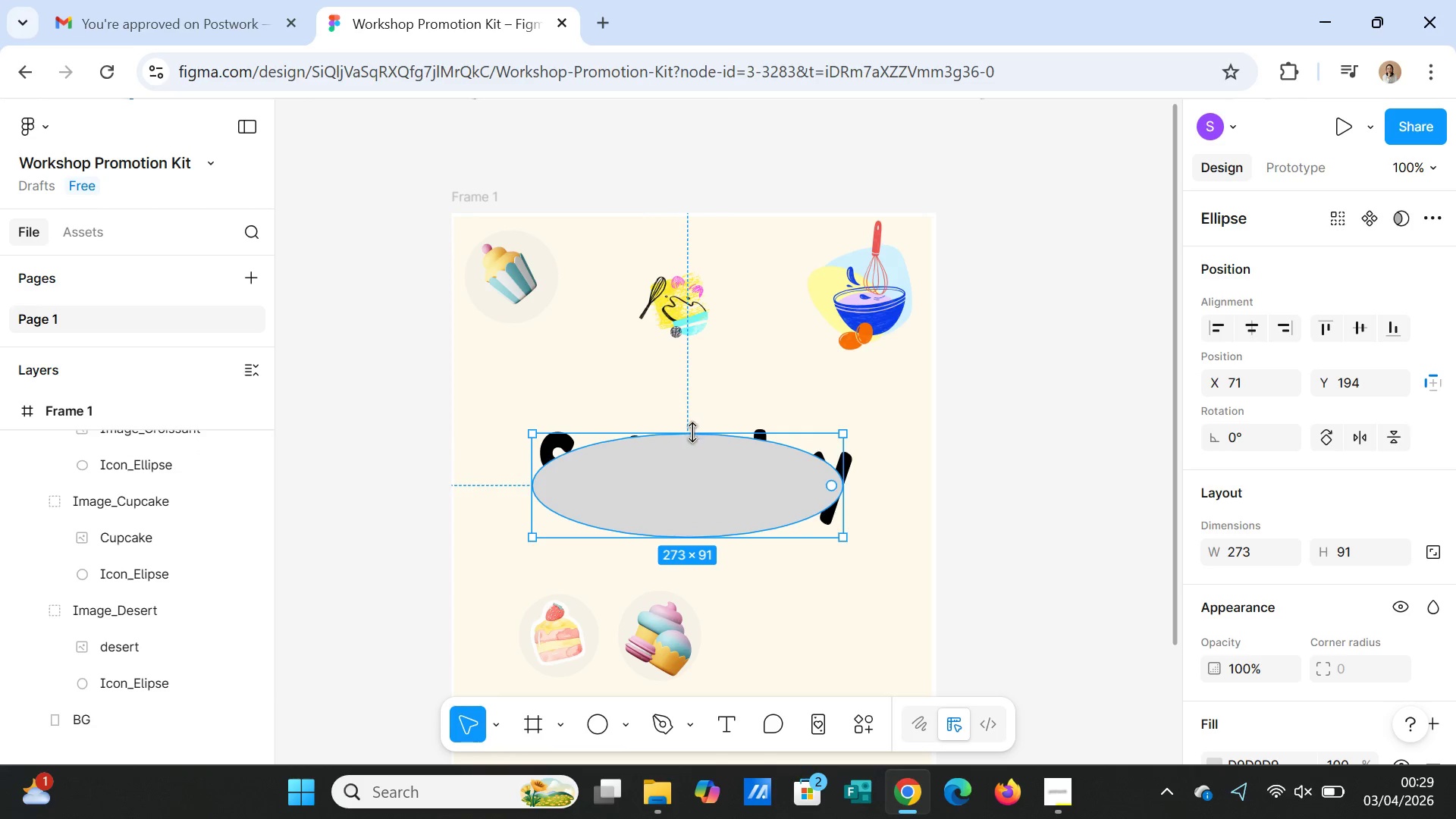 
left_click_drag(start_coordinate=[693, 432], to_coordinate=[696, 403])
 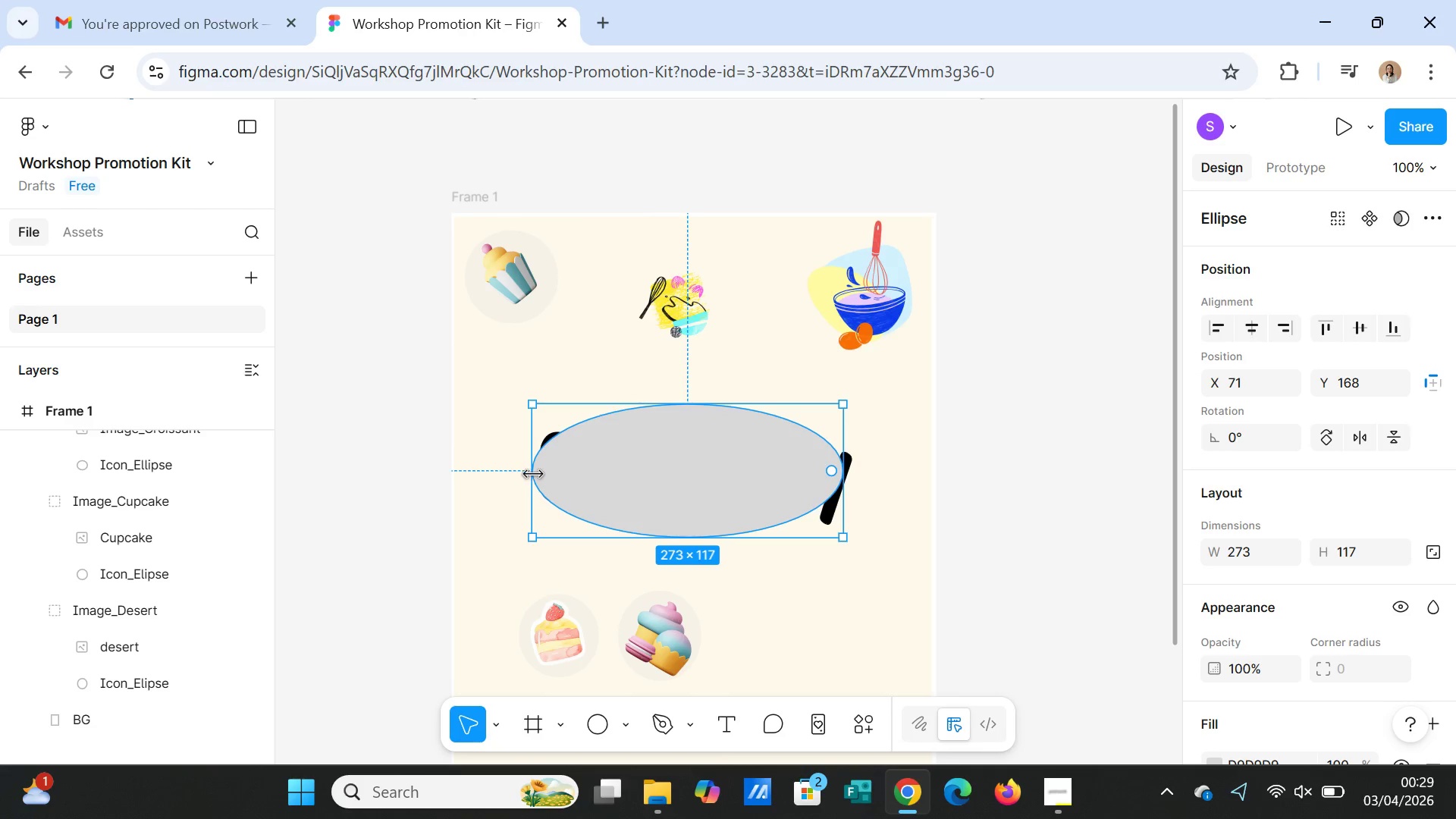 
left_click_drag(start_coordinate=[532, 473], to_coordinate=[518, 468])
 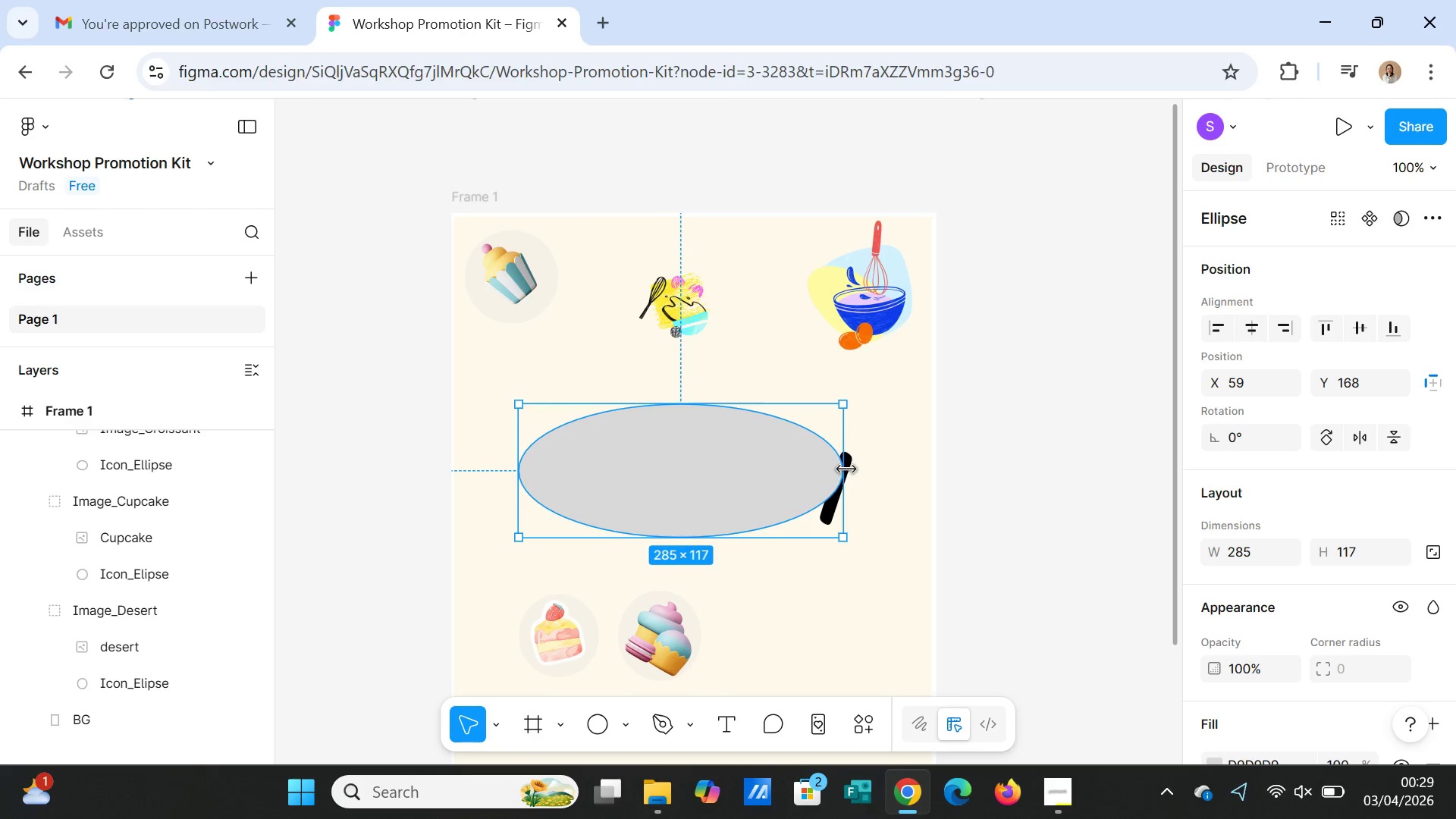 
left_click_drag(start_coordinate=[846, 469], to_coordinate=[869, 466])
 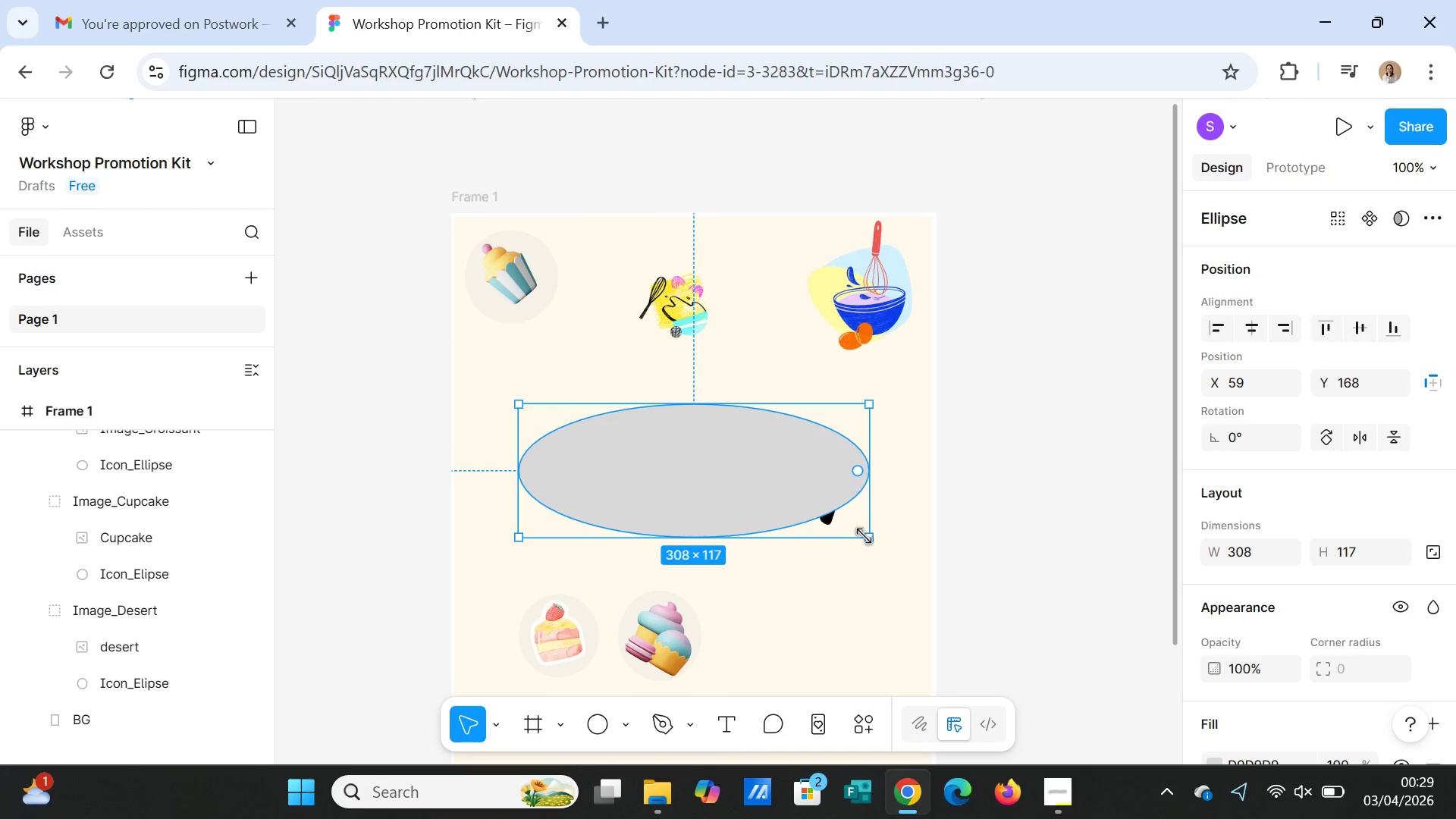 
left_click_drag(start_coordinate=[864, 536], to_coordinate=[881, 548])
 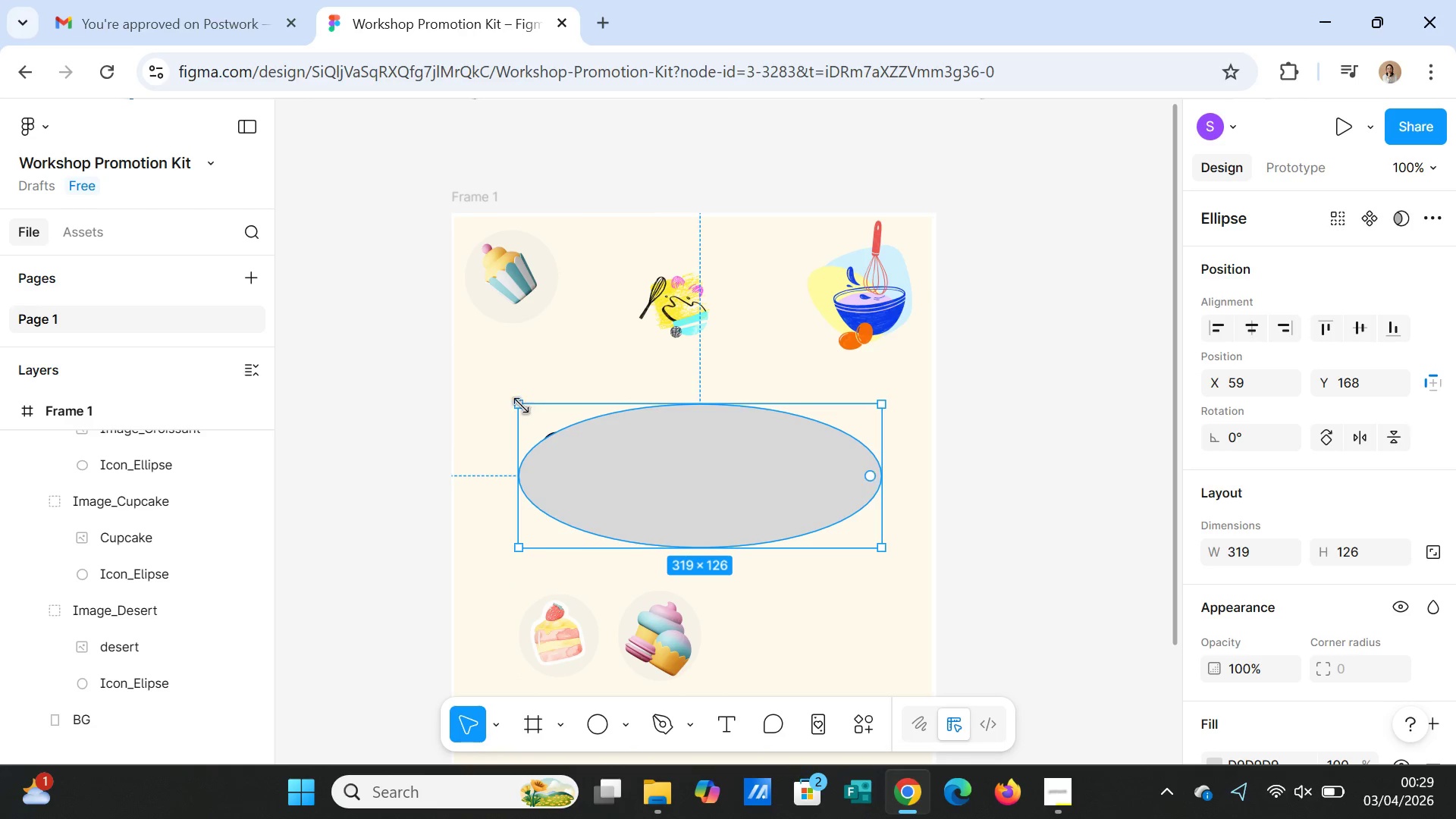 
left_click_drag(start_coordinate=[519, 406], to_coordinate=[514, 398])
 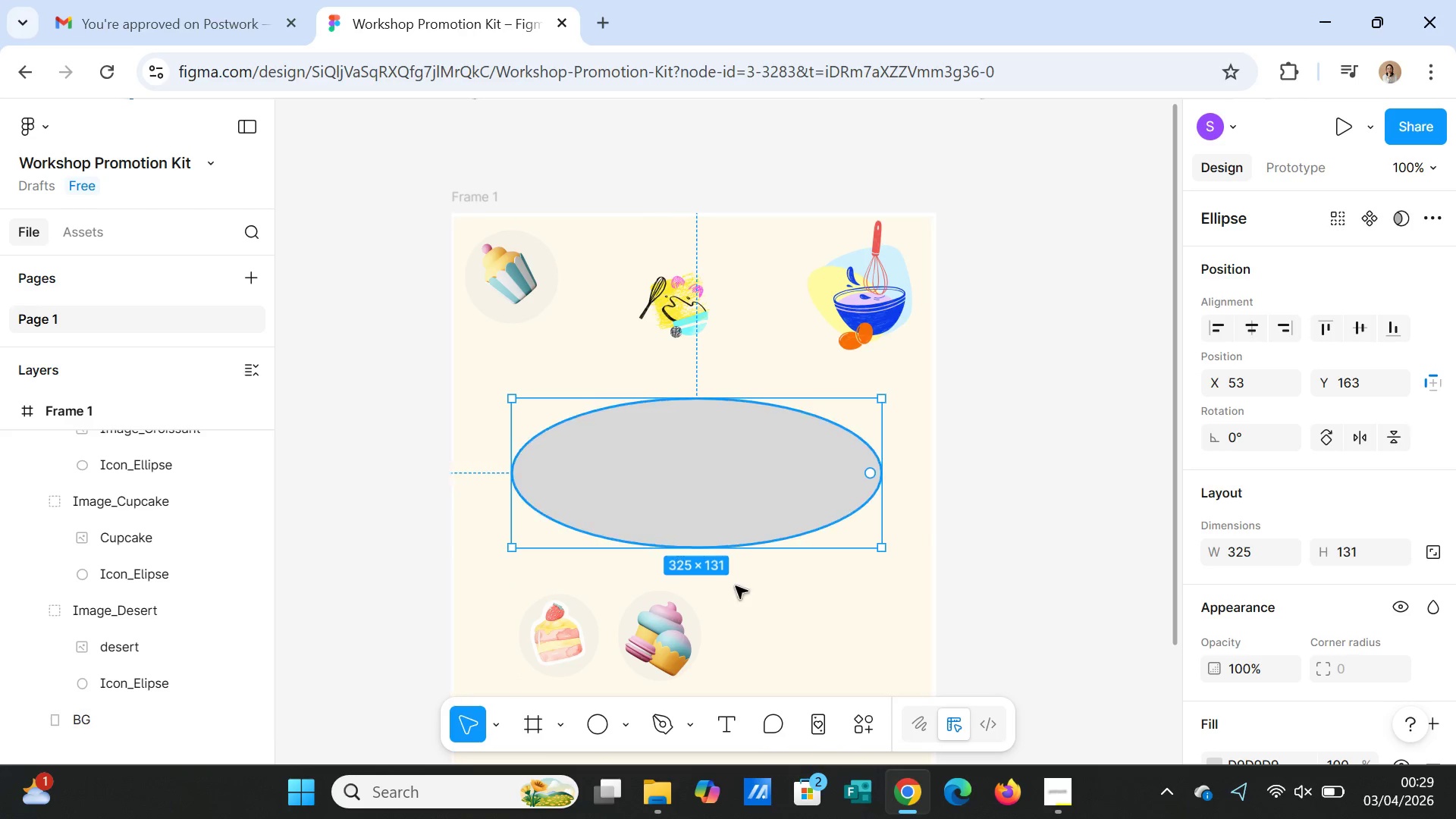 
left_click([762, 599])
 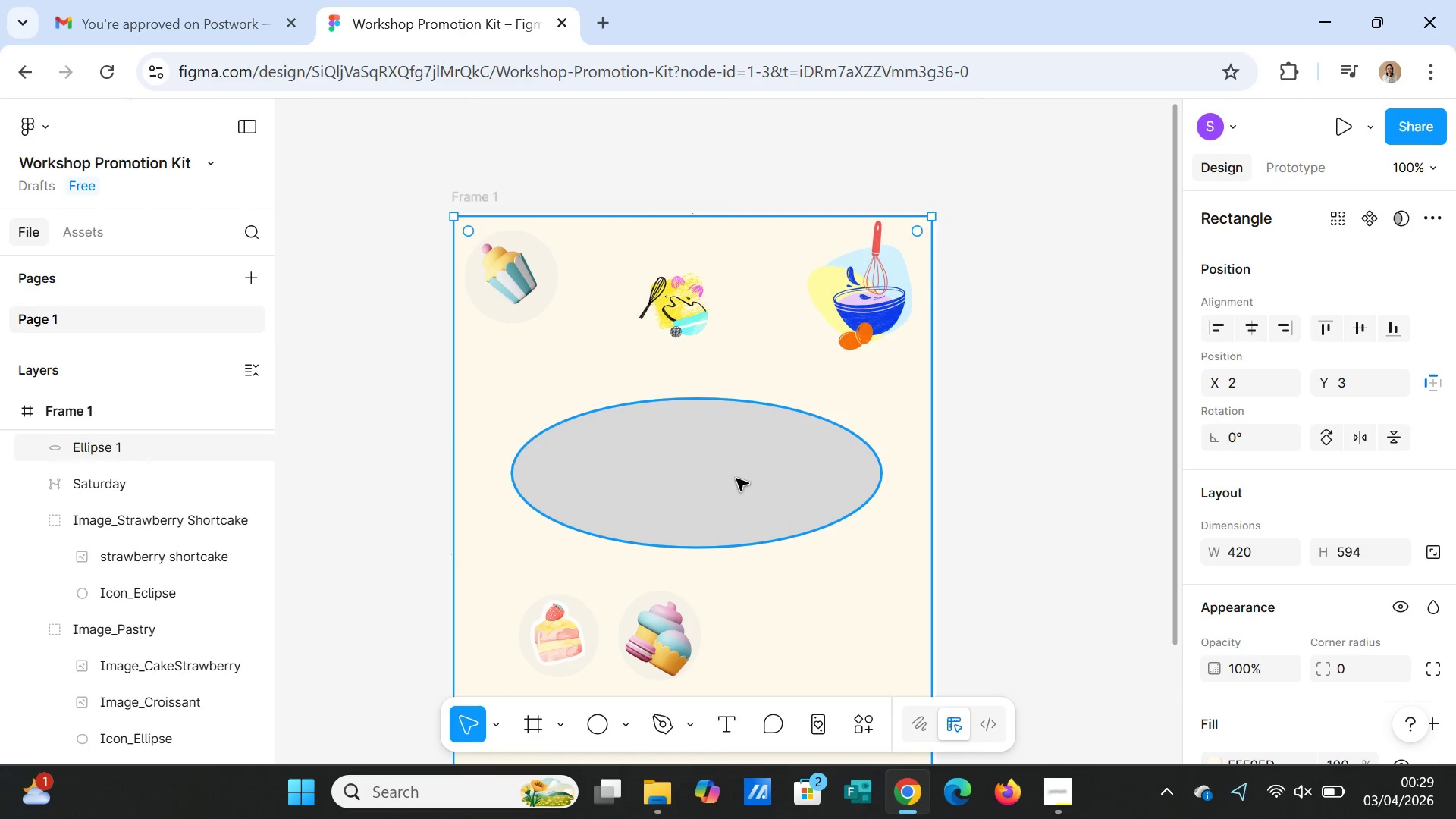 
left_click([736, 479])
 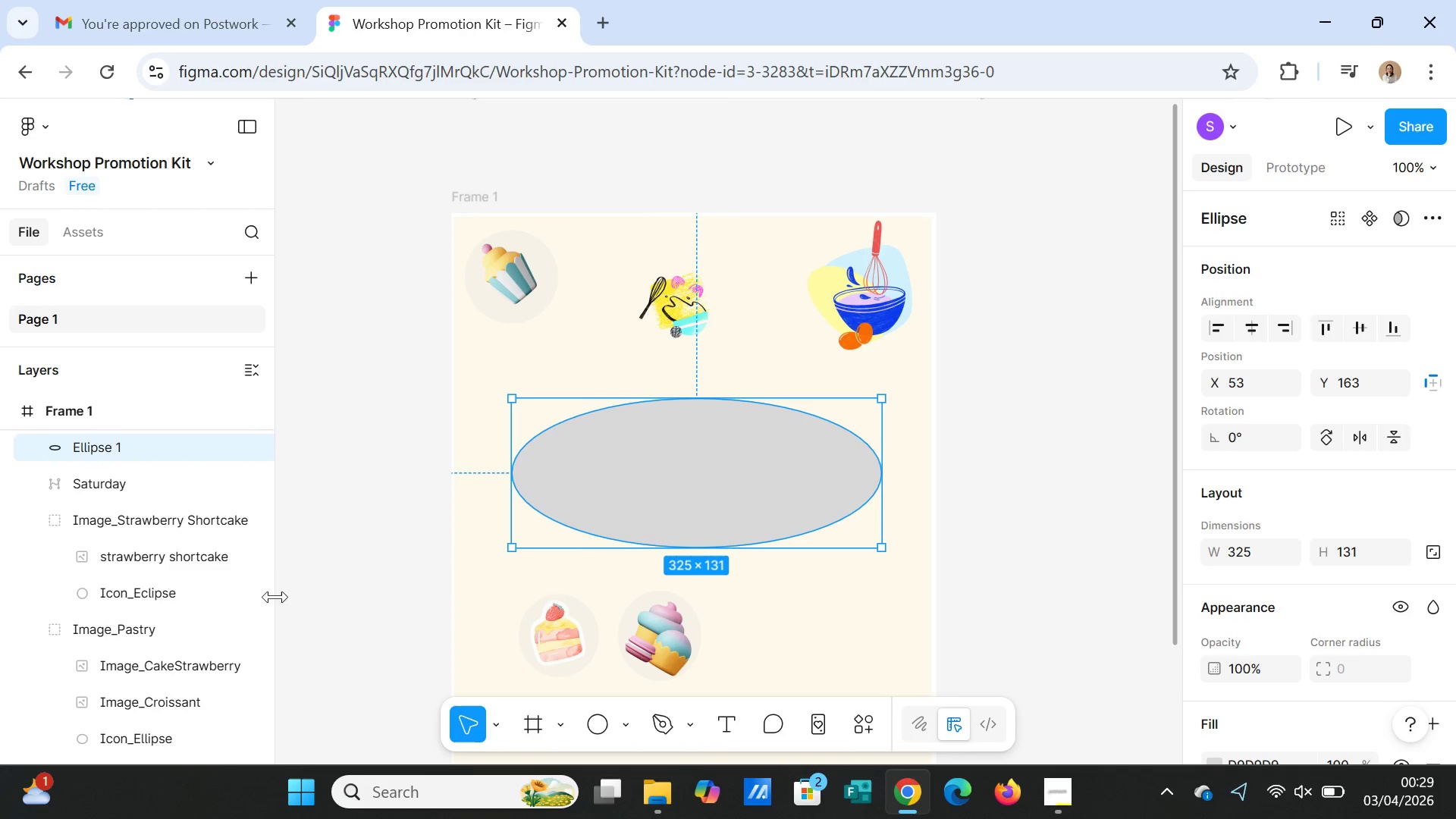 
scroll: coordinate [275, 597], scroll_direction: up, amount: 2.0
 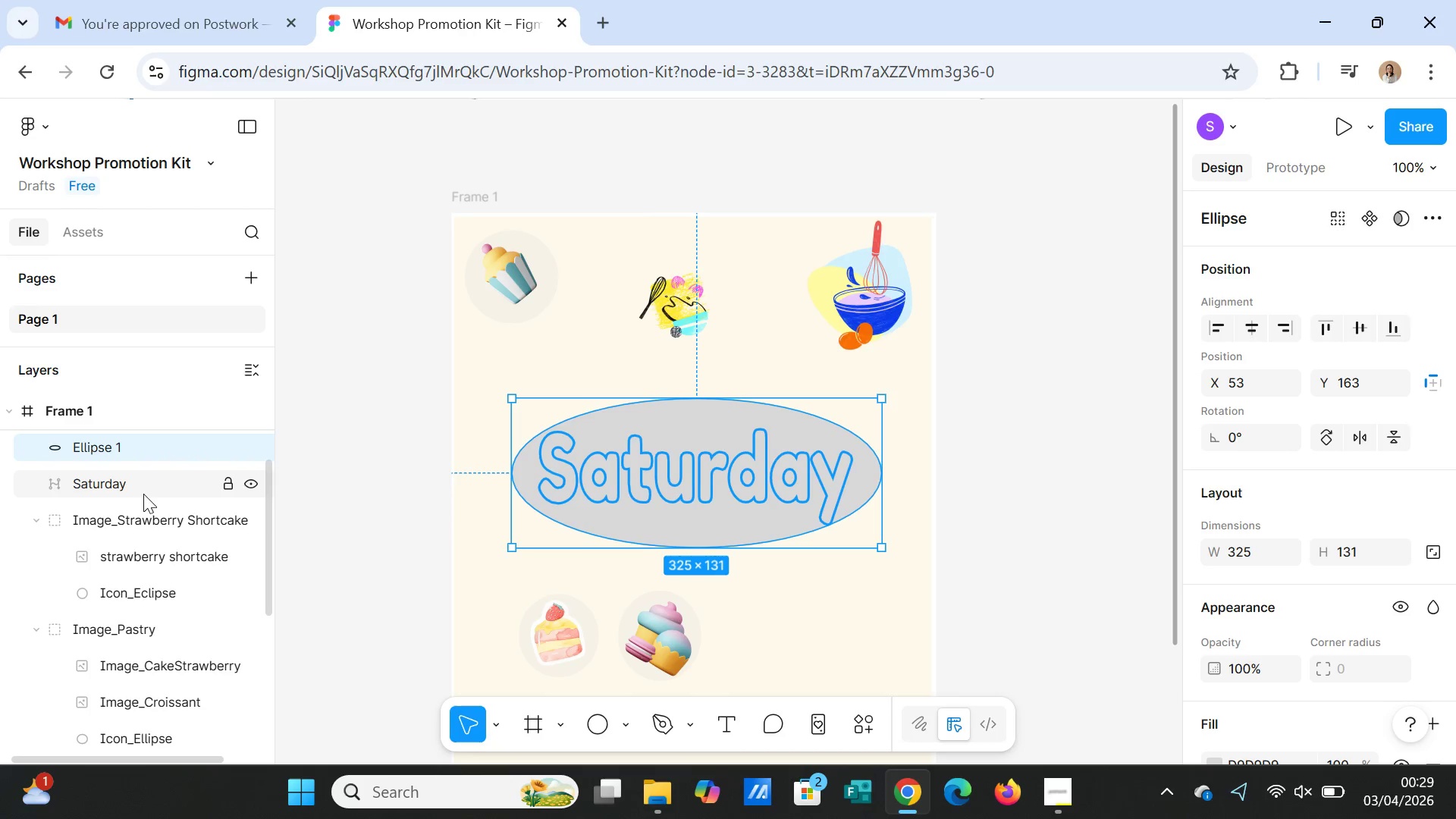 
left_click_drag(start_coordinate=[143, 491], to_coordinate=[143, 452])
 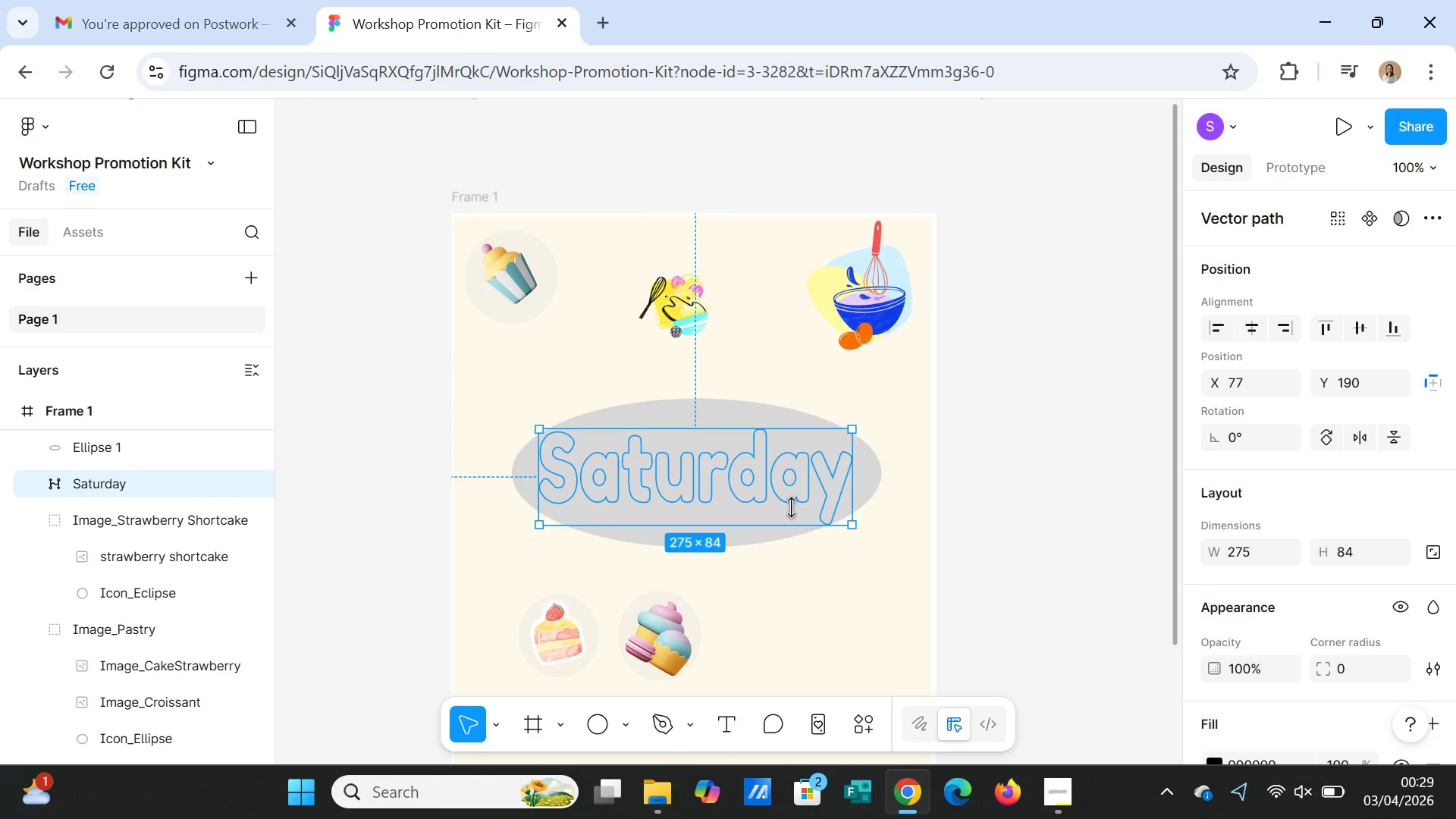 
left_click([791, 496])
 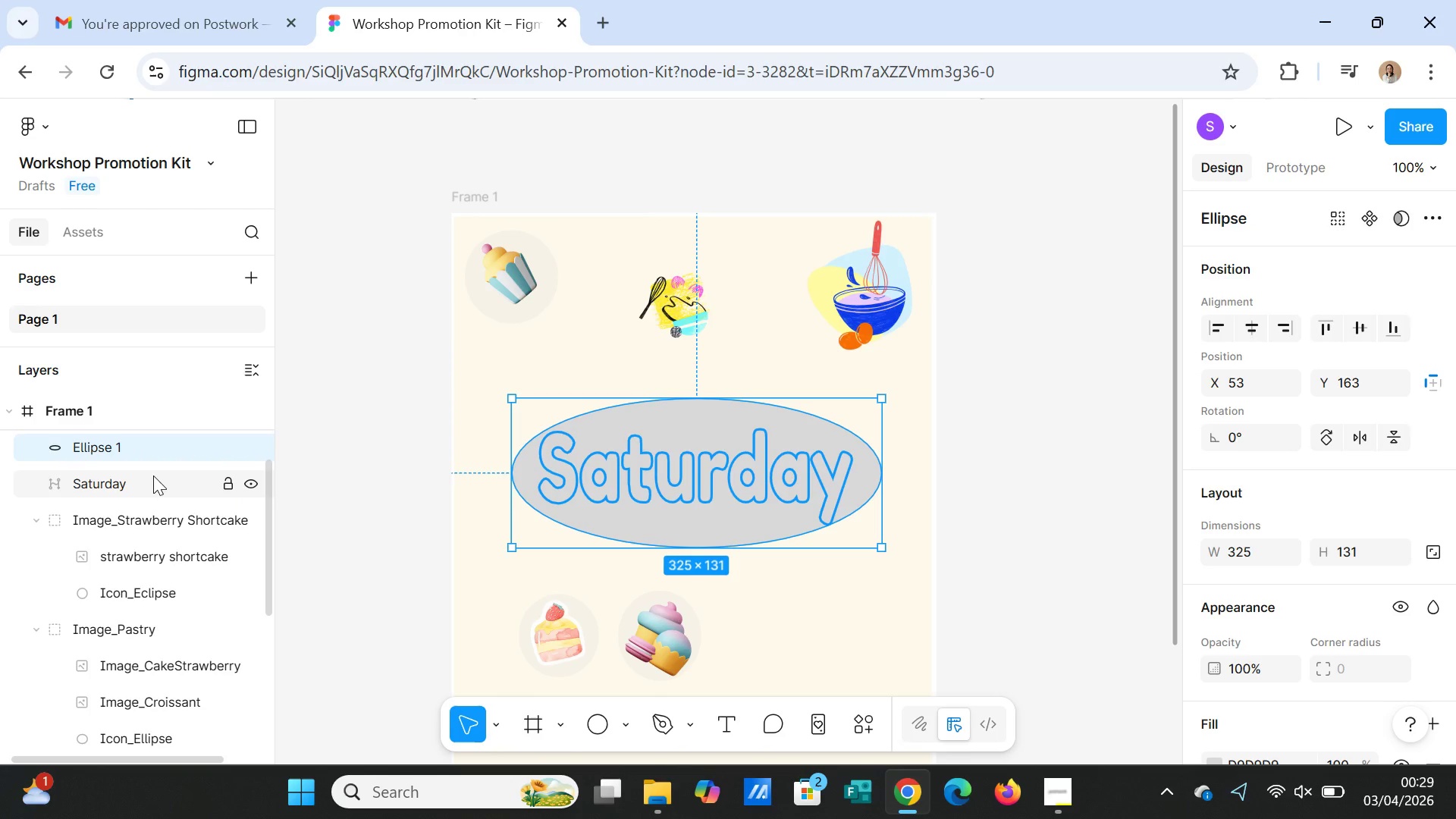 
left_click([153, 475])
 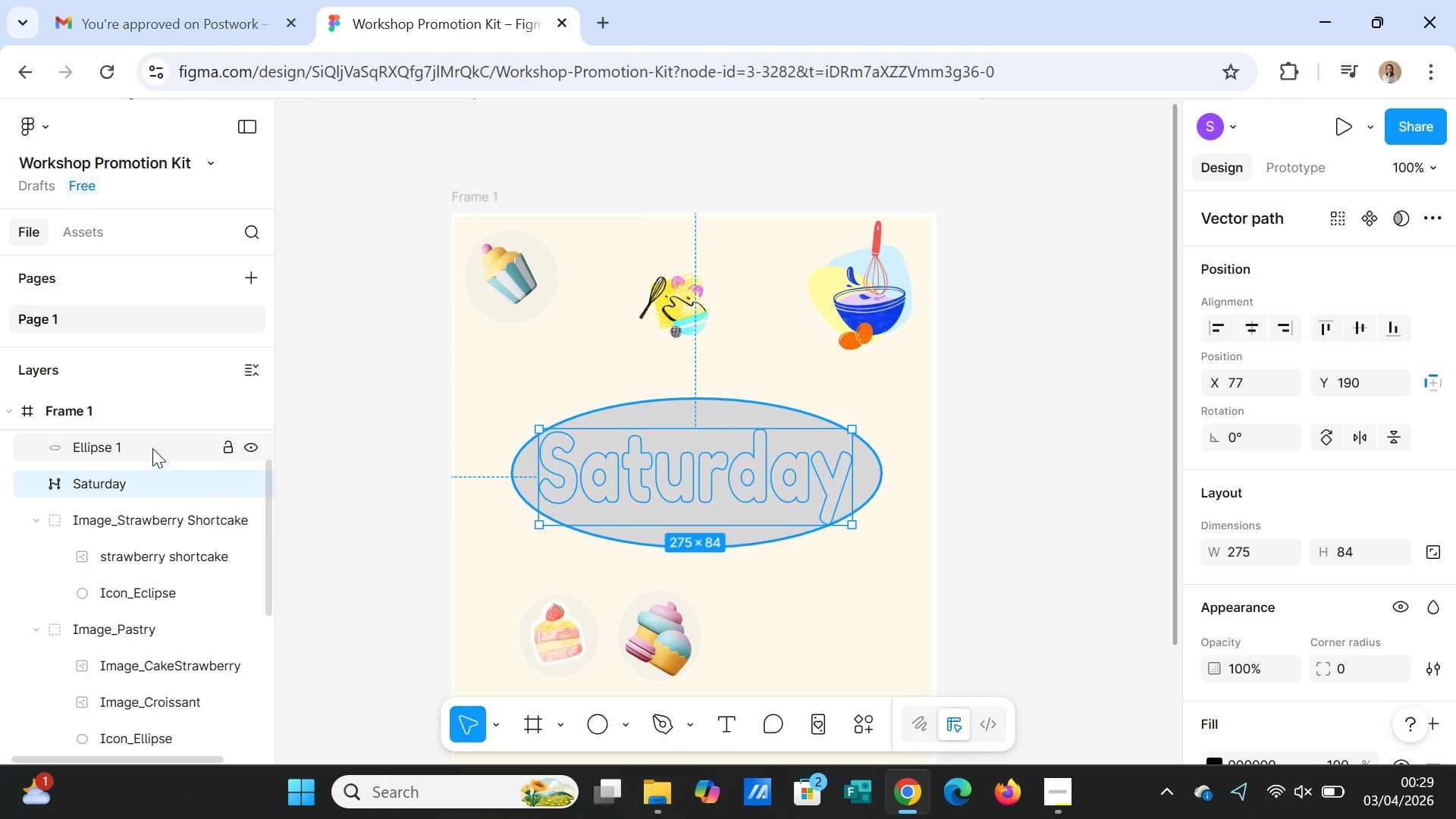 
left_click_drag(start_coordinate=[152, 448], to_coordinate=[152, 486])
 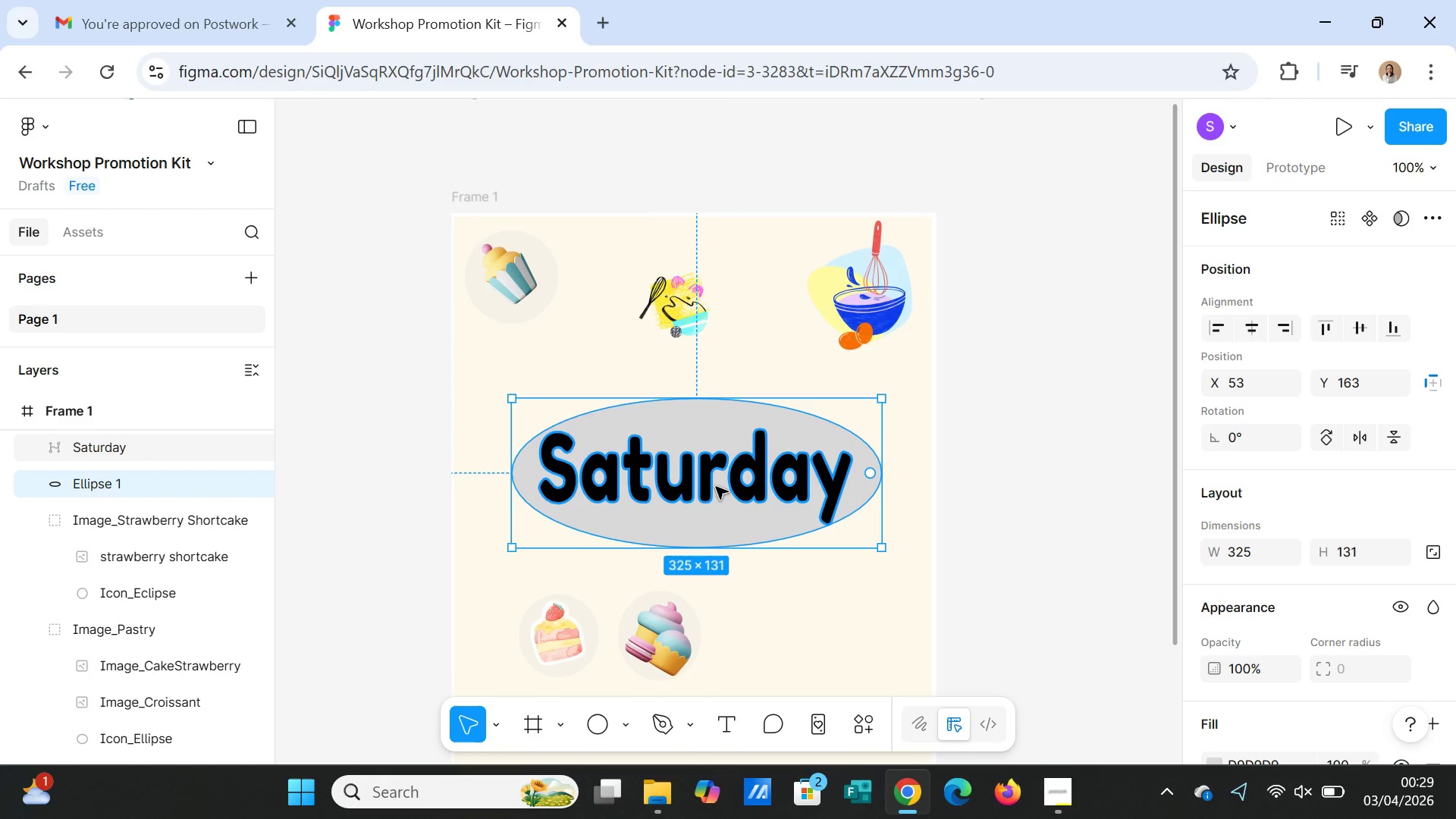 
left_click([716, 487])
 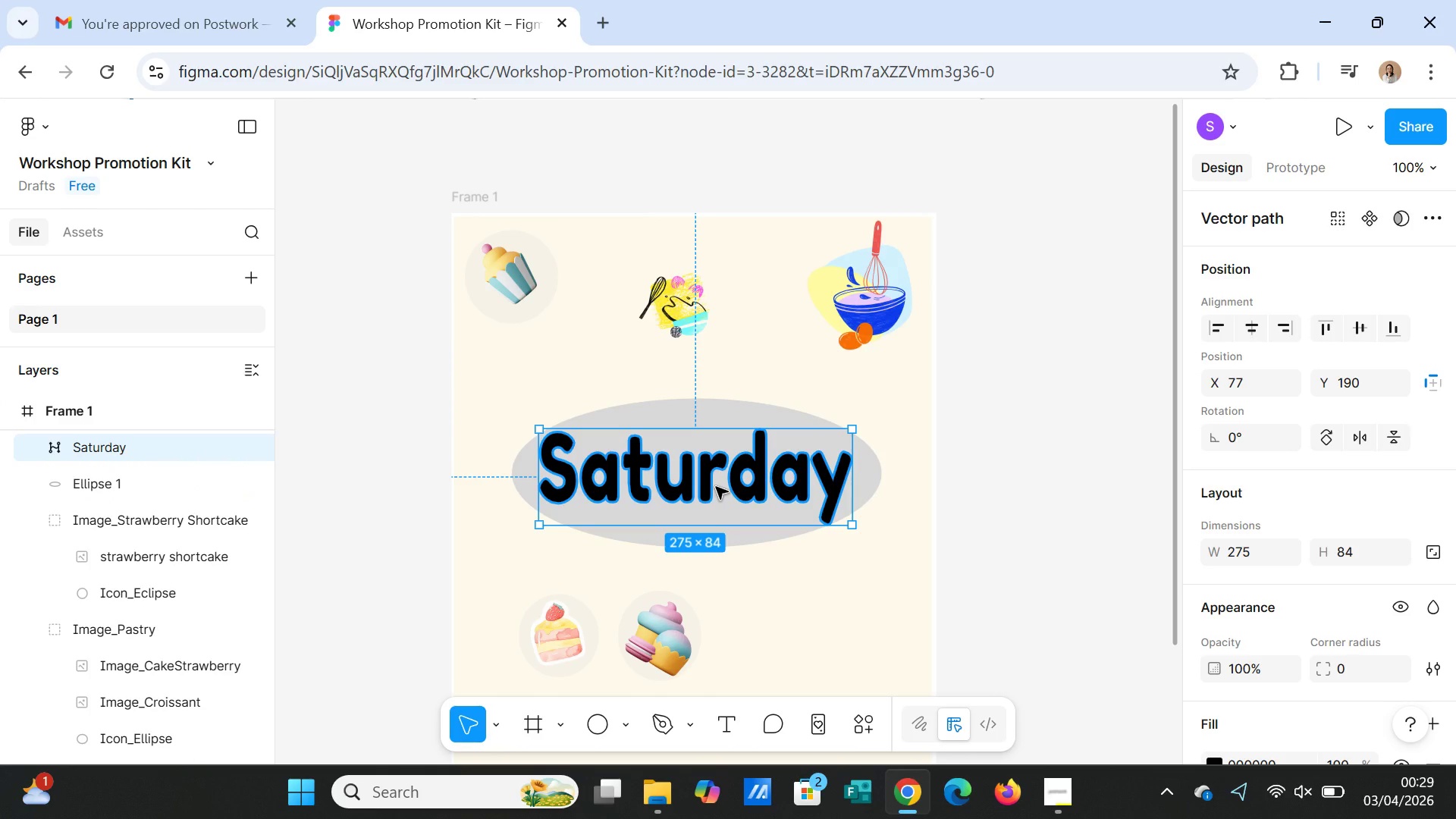 
right_click([716, 487])
 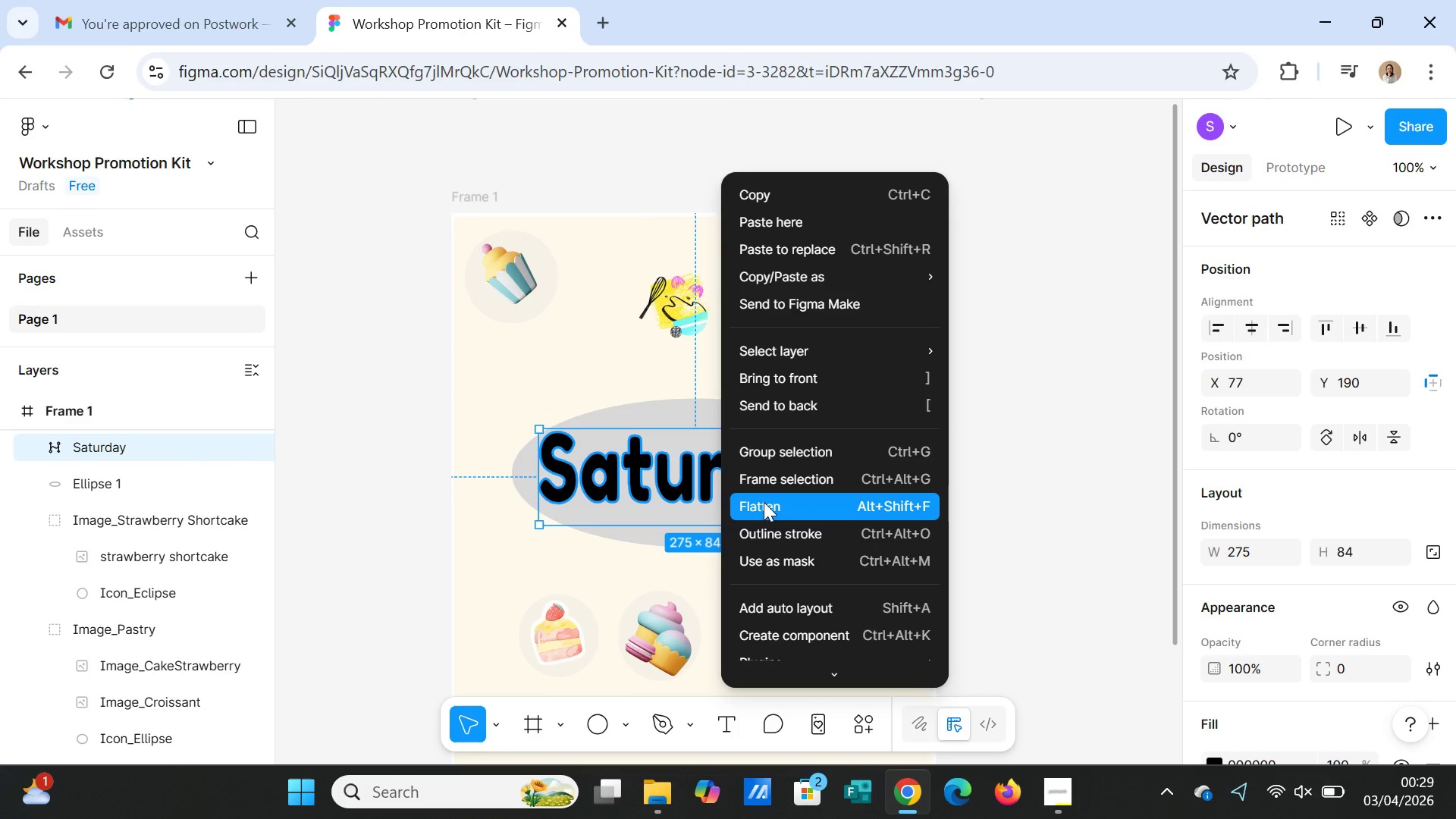 
left_click([764, 502])
 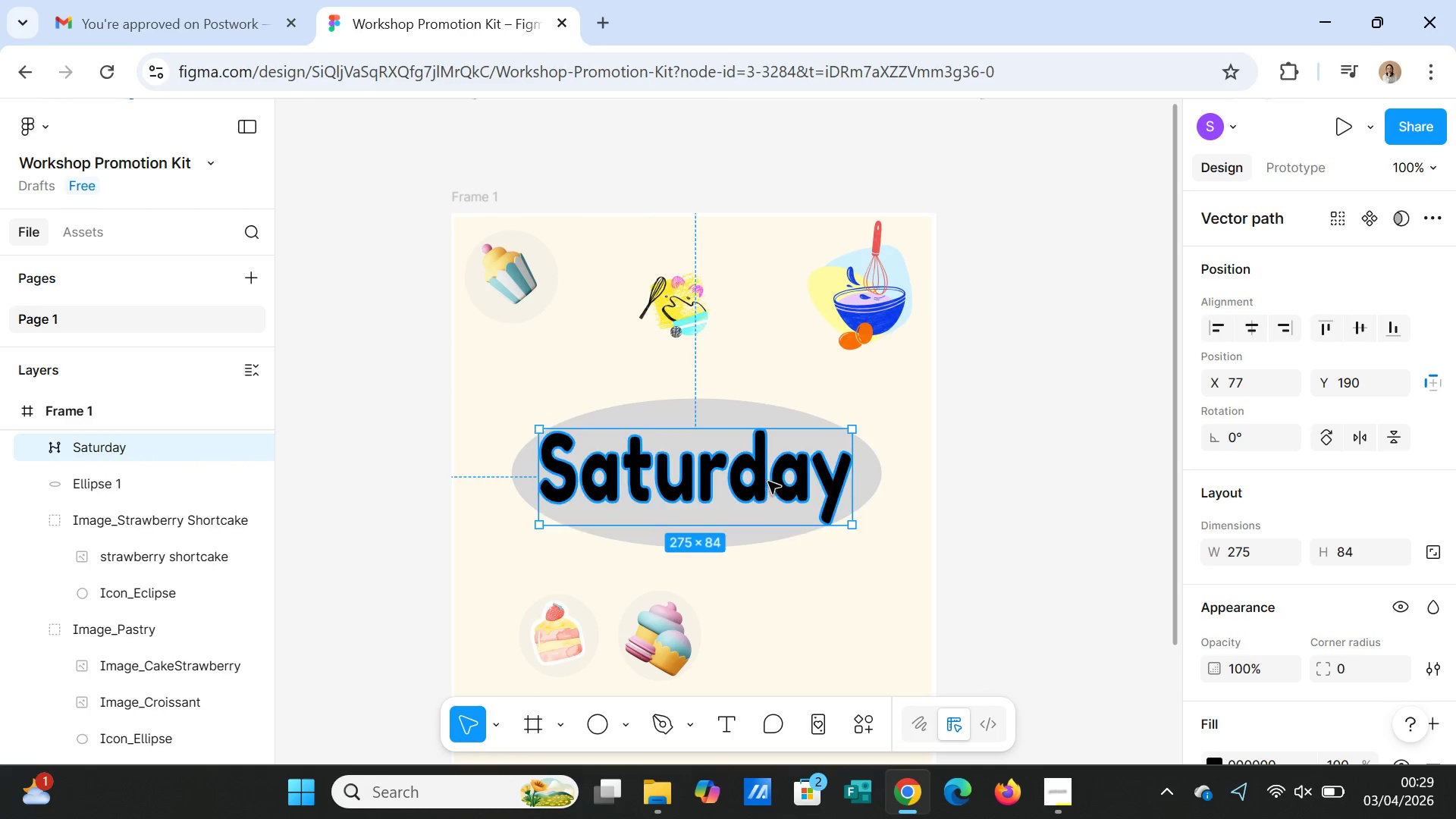 
left_click([768, 481])
 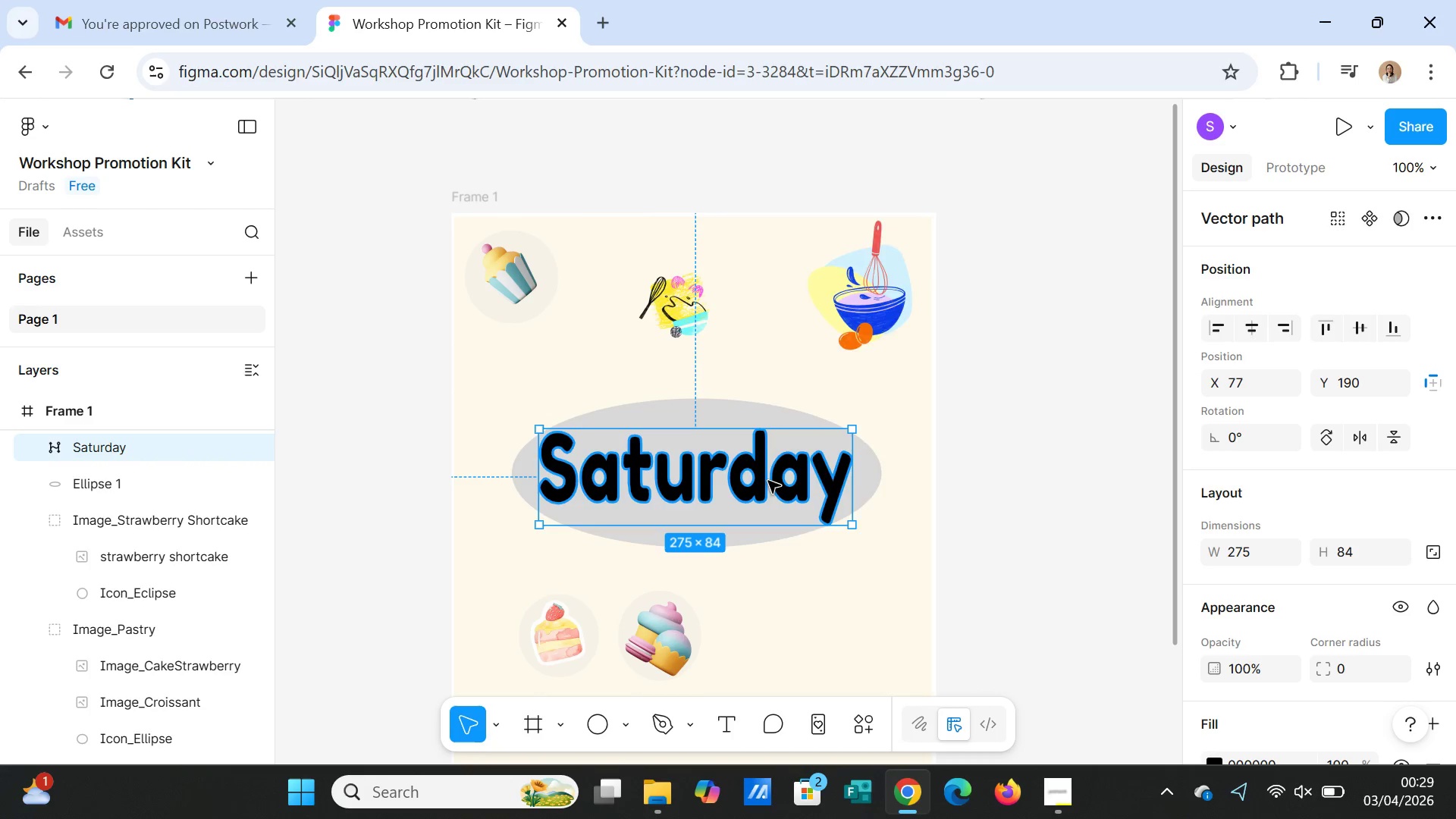 
right_click([768, 481])
 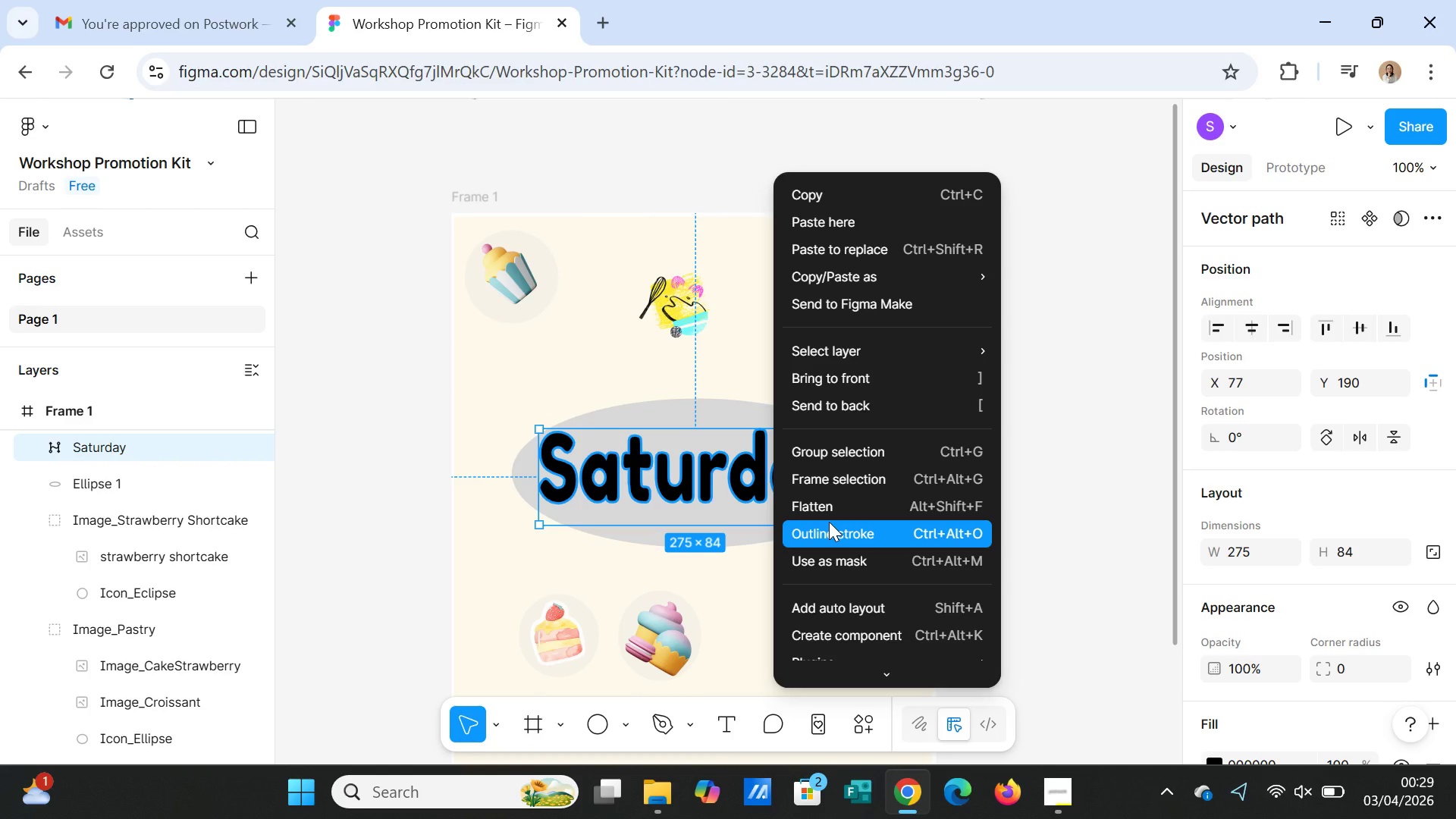 
left_click([829, 522])
 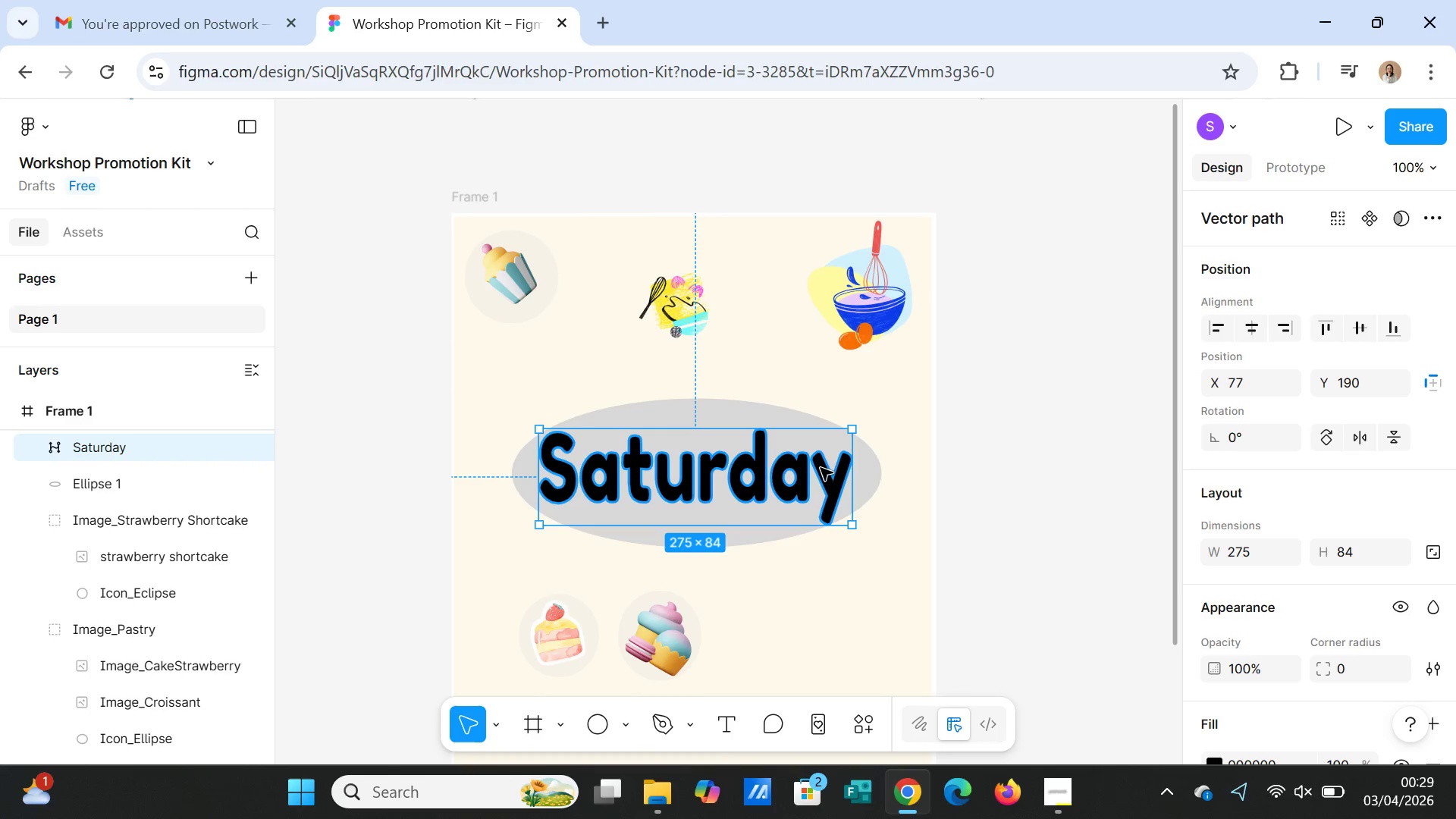 
left_click_drag(start_coordinate=[853, 525], to_coordinate=[859, 510])
 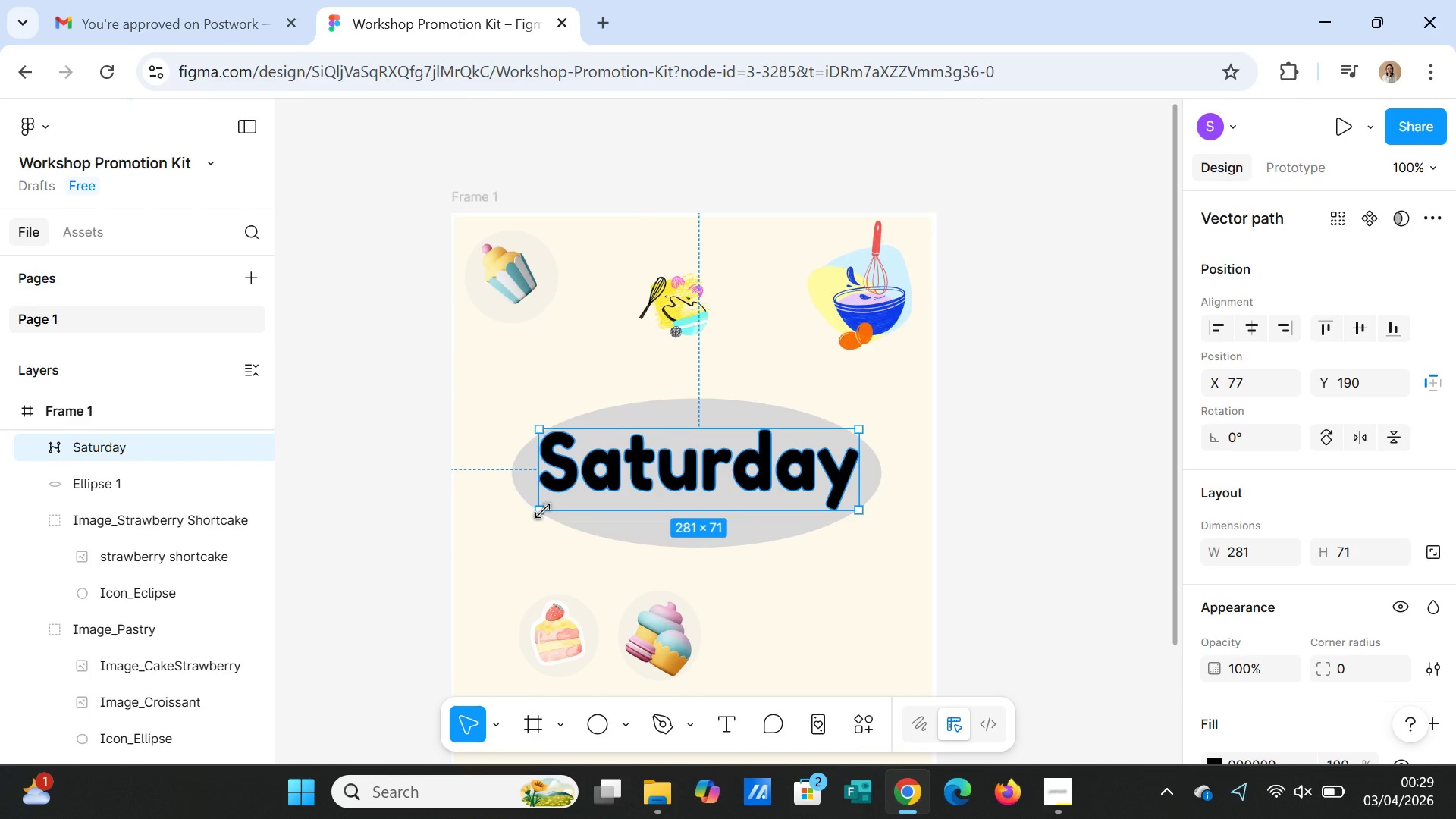 
wait(7.78)
 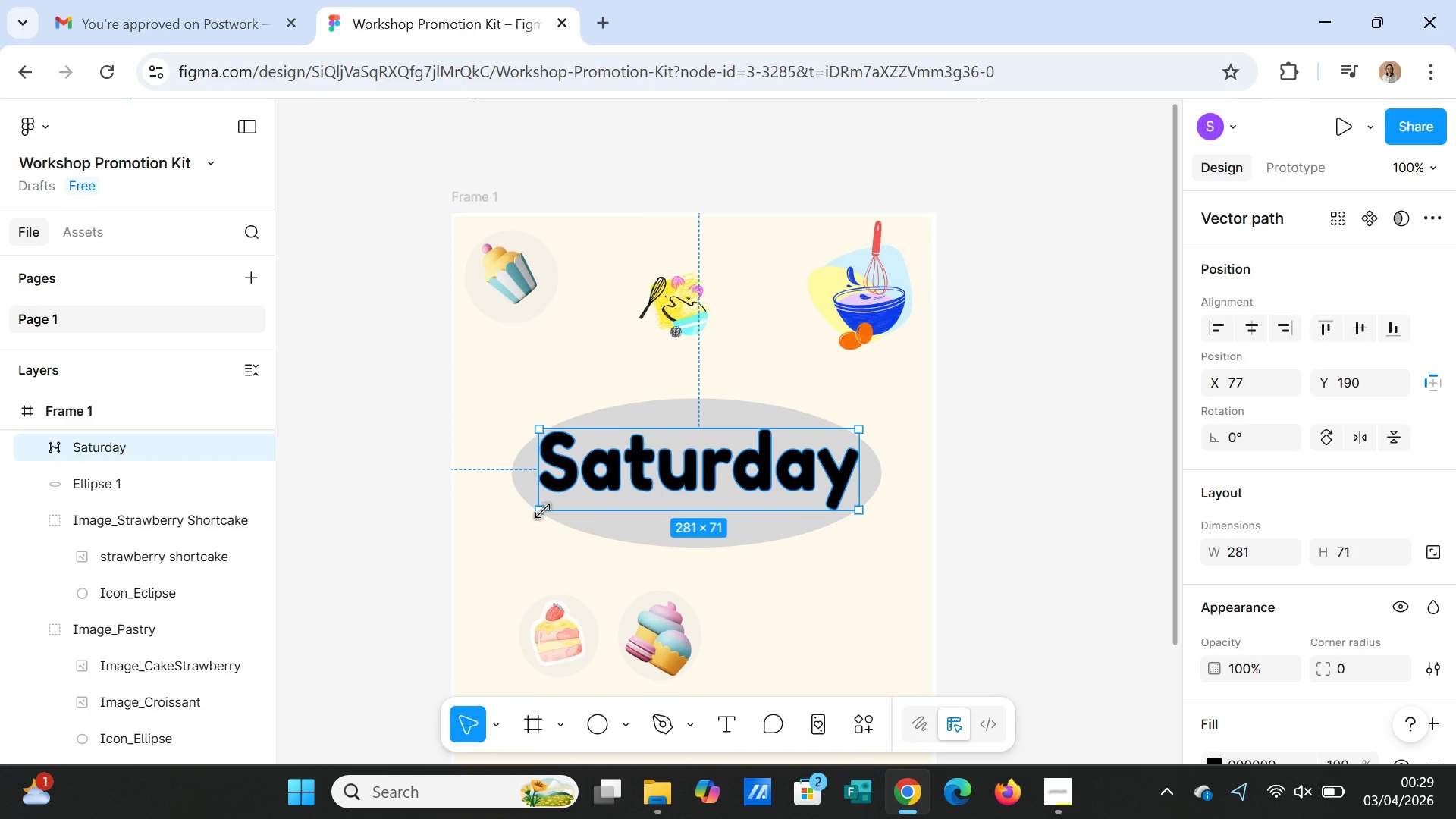 
left_click_drag(start_coordinate=[532, 428], to_coordinate=[538, 435])
 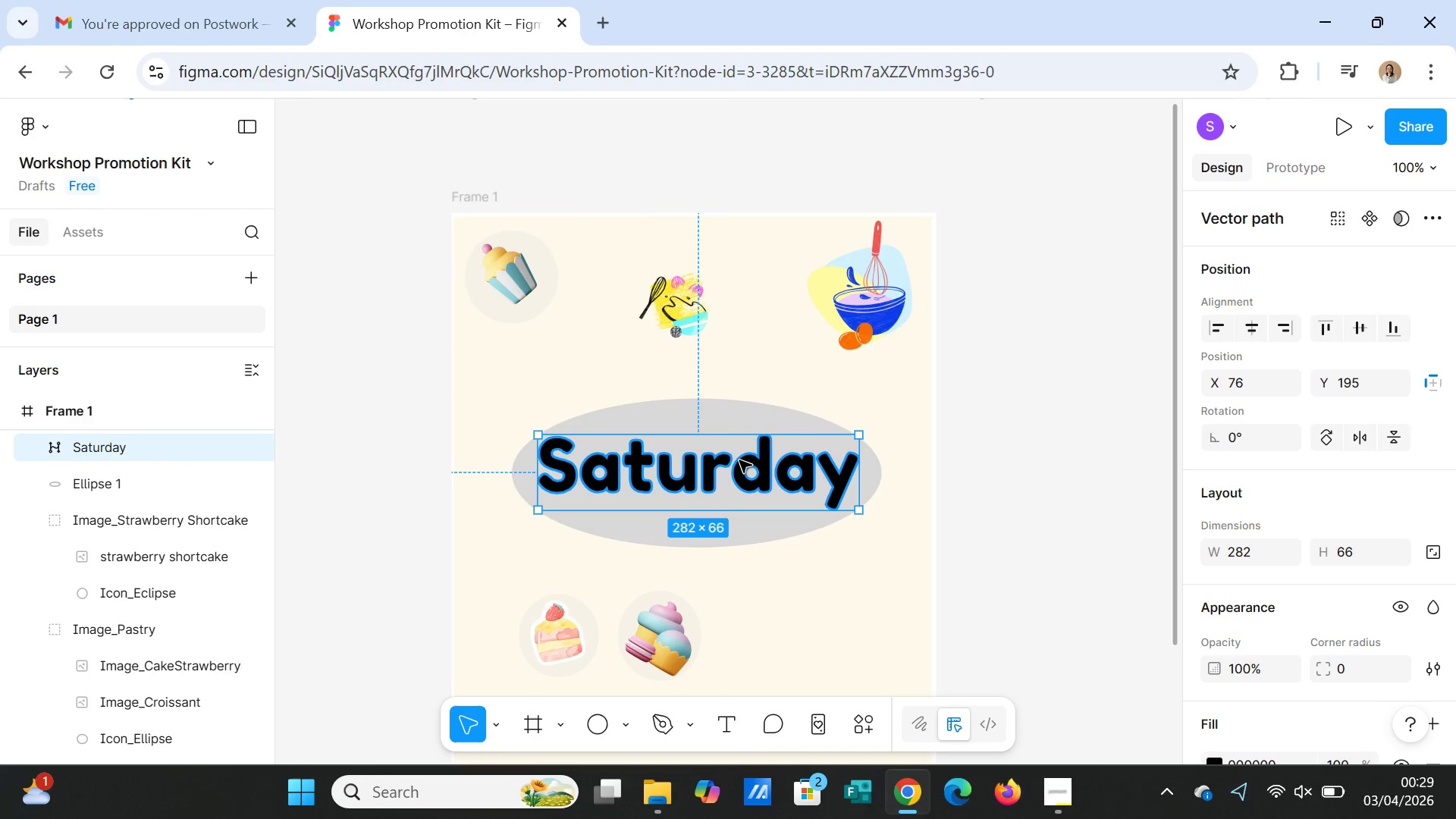 
left_click([739, 460])
 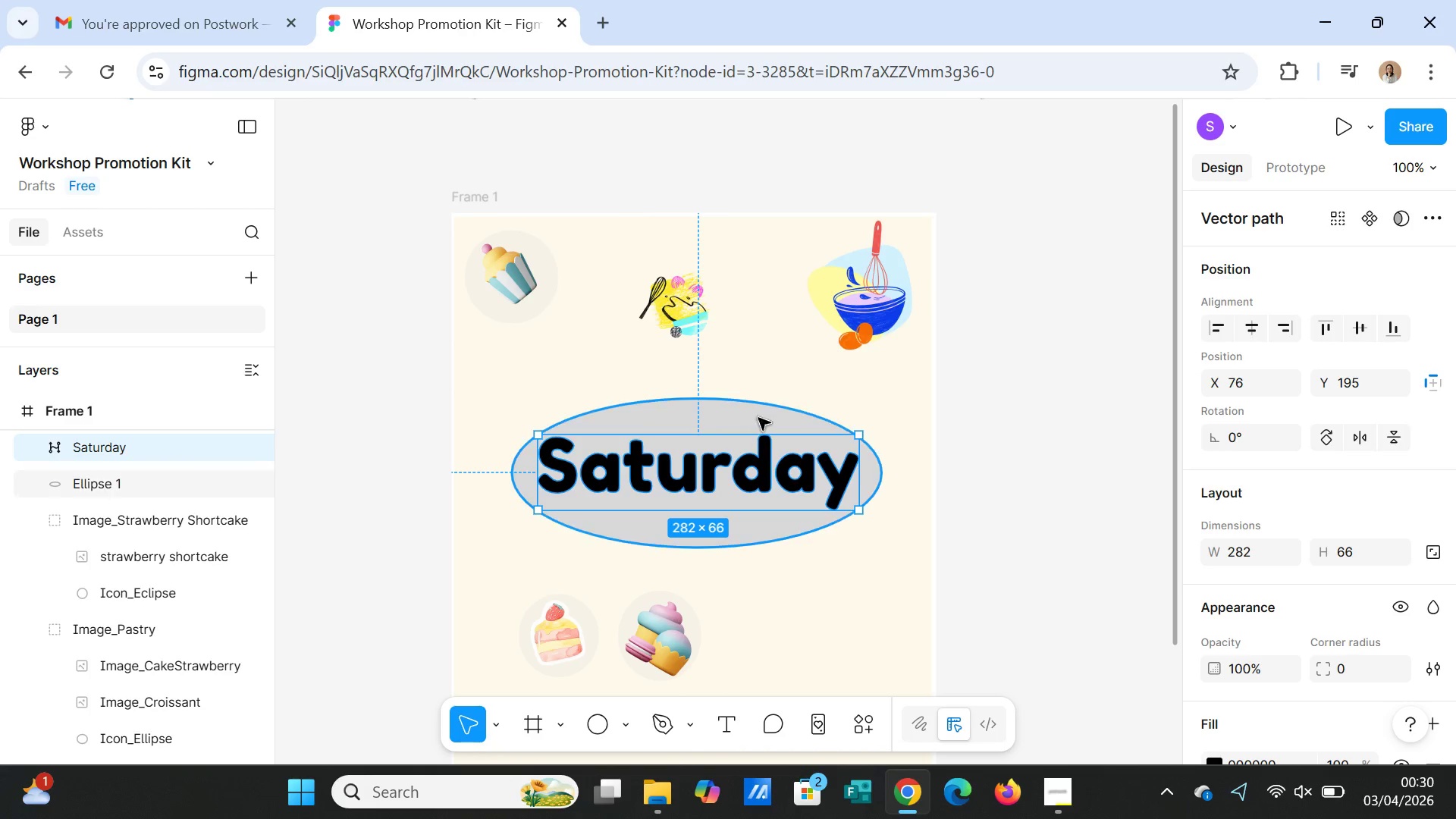 
left_click([758, 418])
 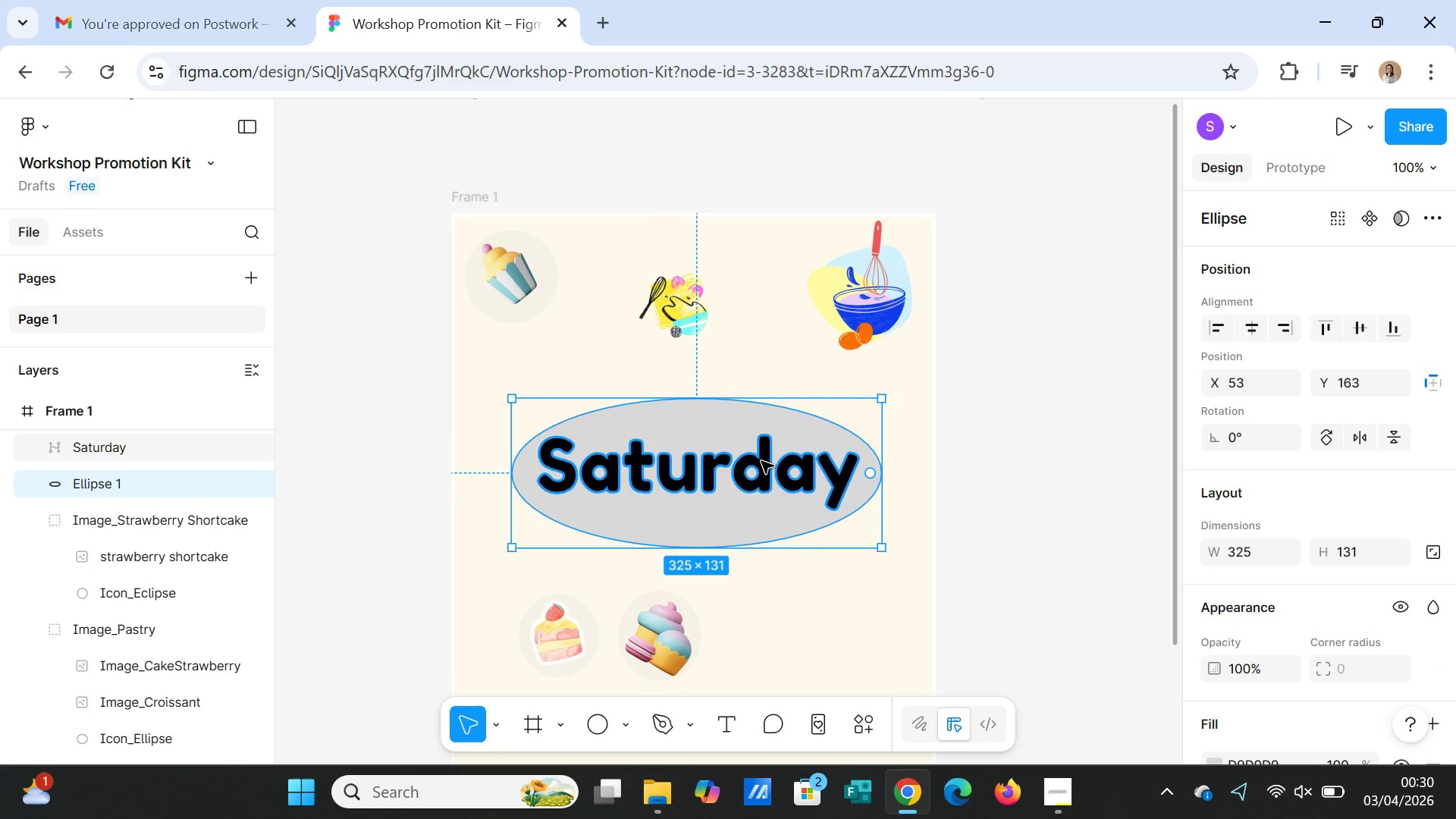 
left_click([762, 463])
 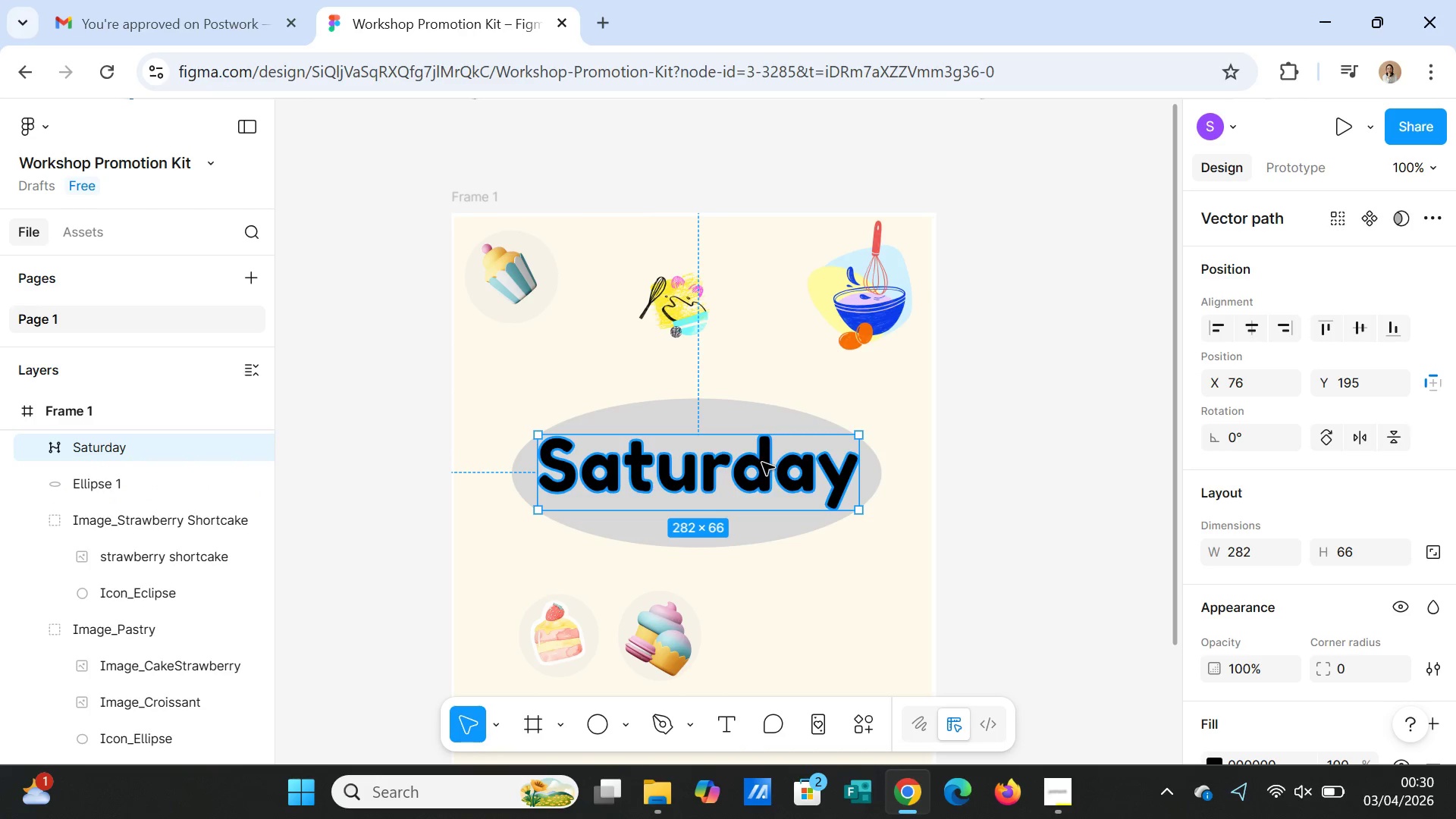 
right_click([762, 463])
 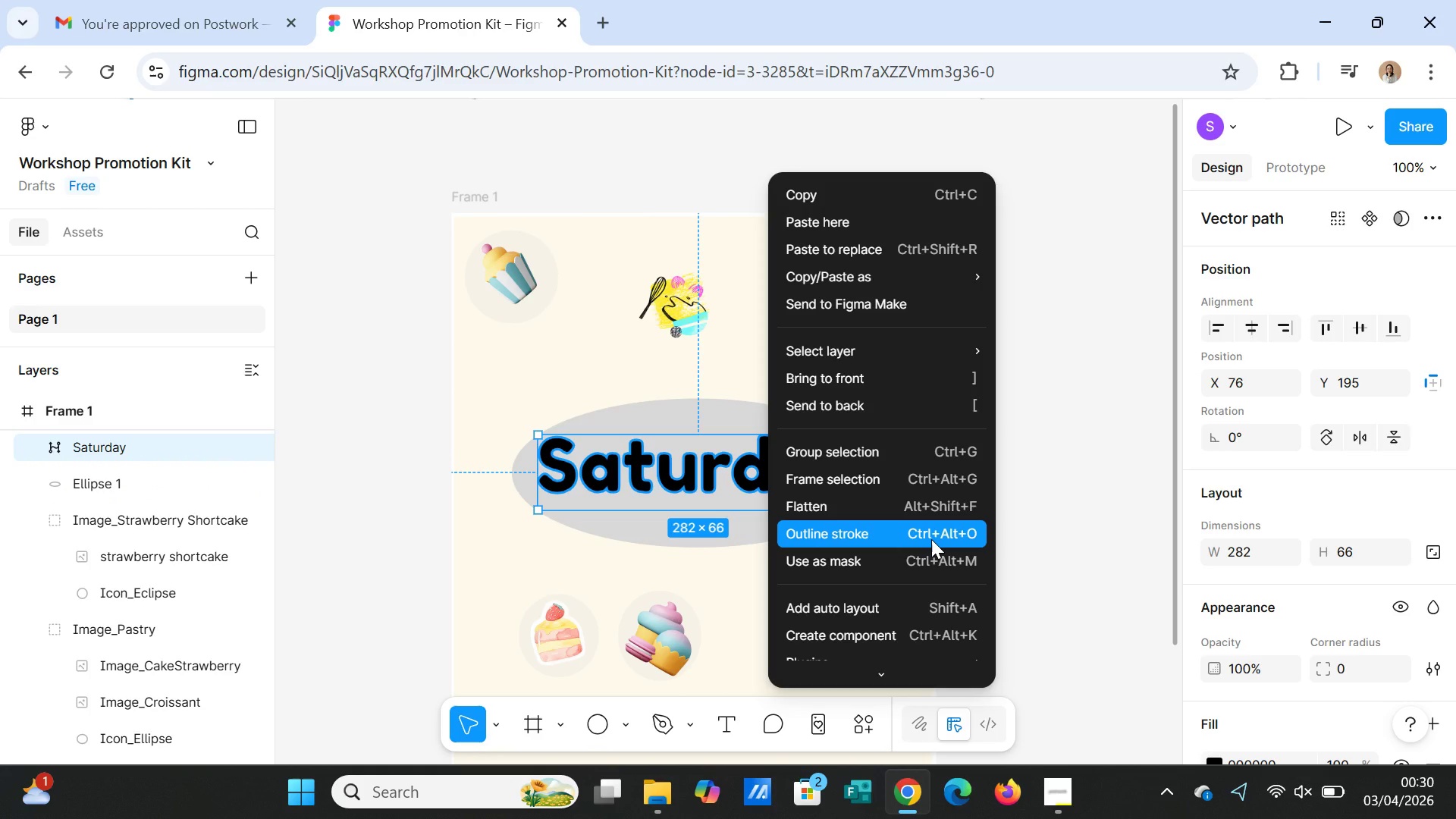 
left_click([931, 539])
 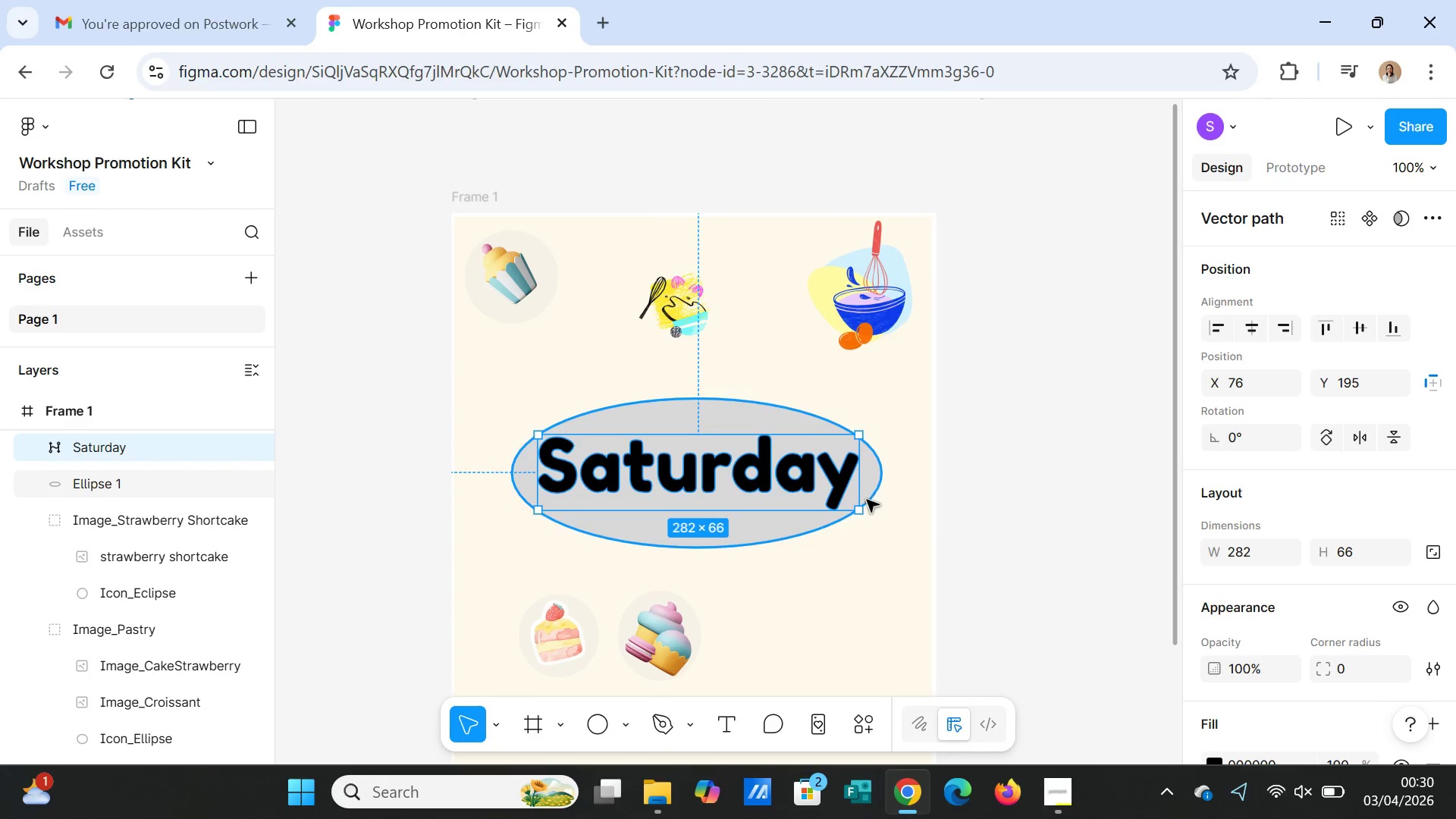 
left_click_drag(start_coordinate=[865, 511], to_coordinate=[845, 504])
 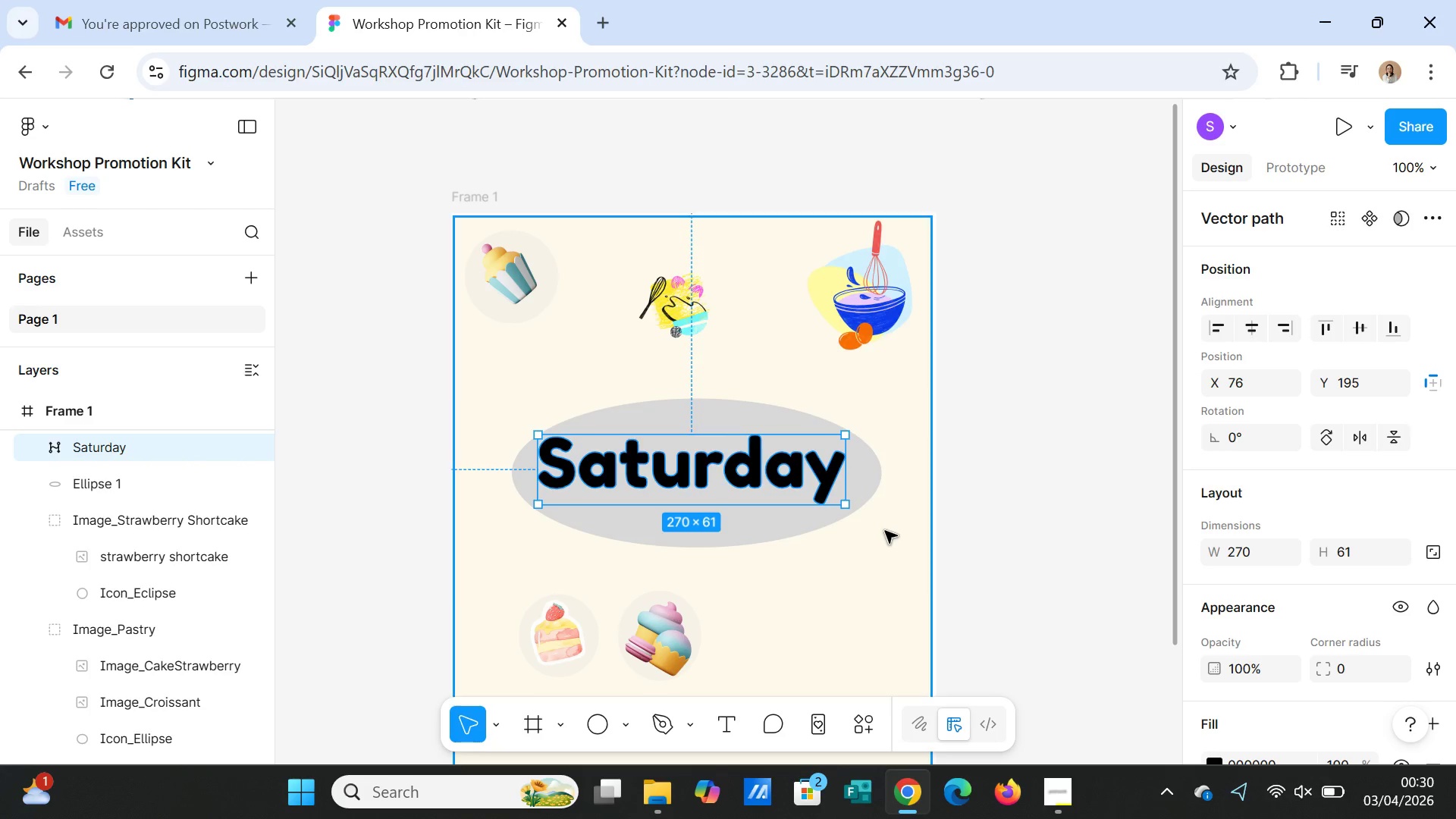 
left_click([885, 531])
 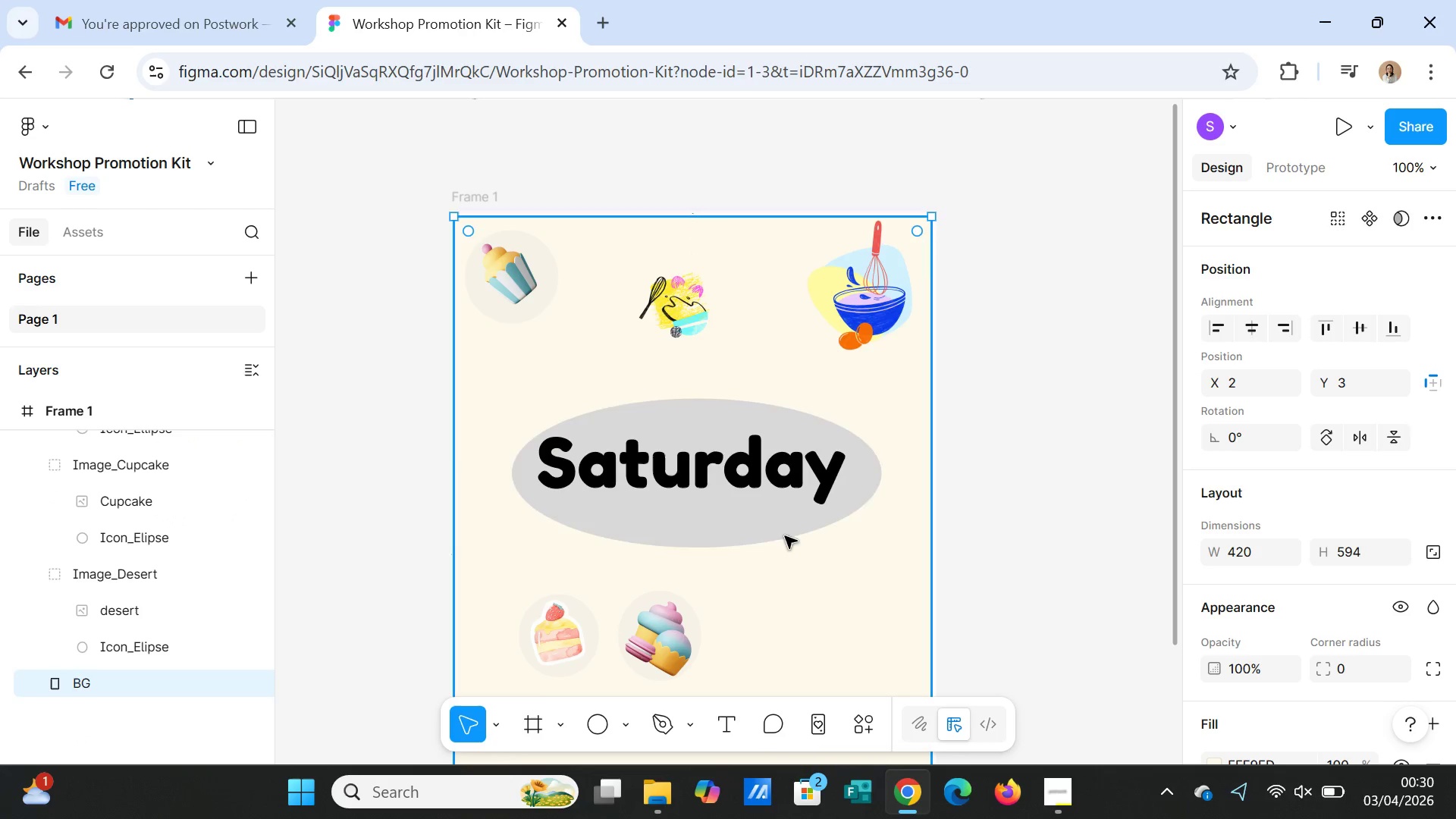 
left_click([784, 534])
 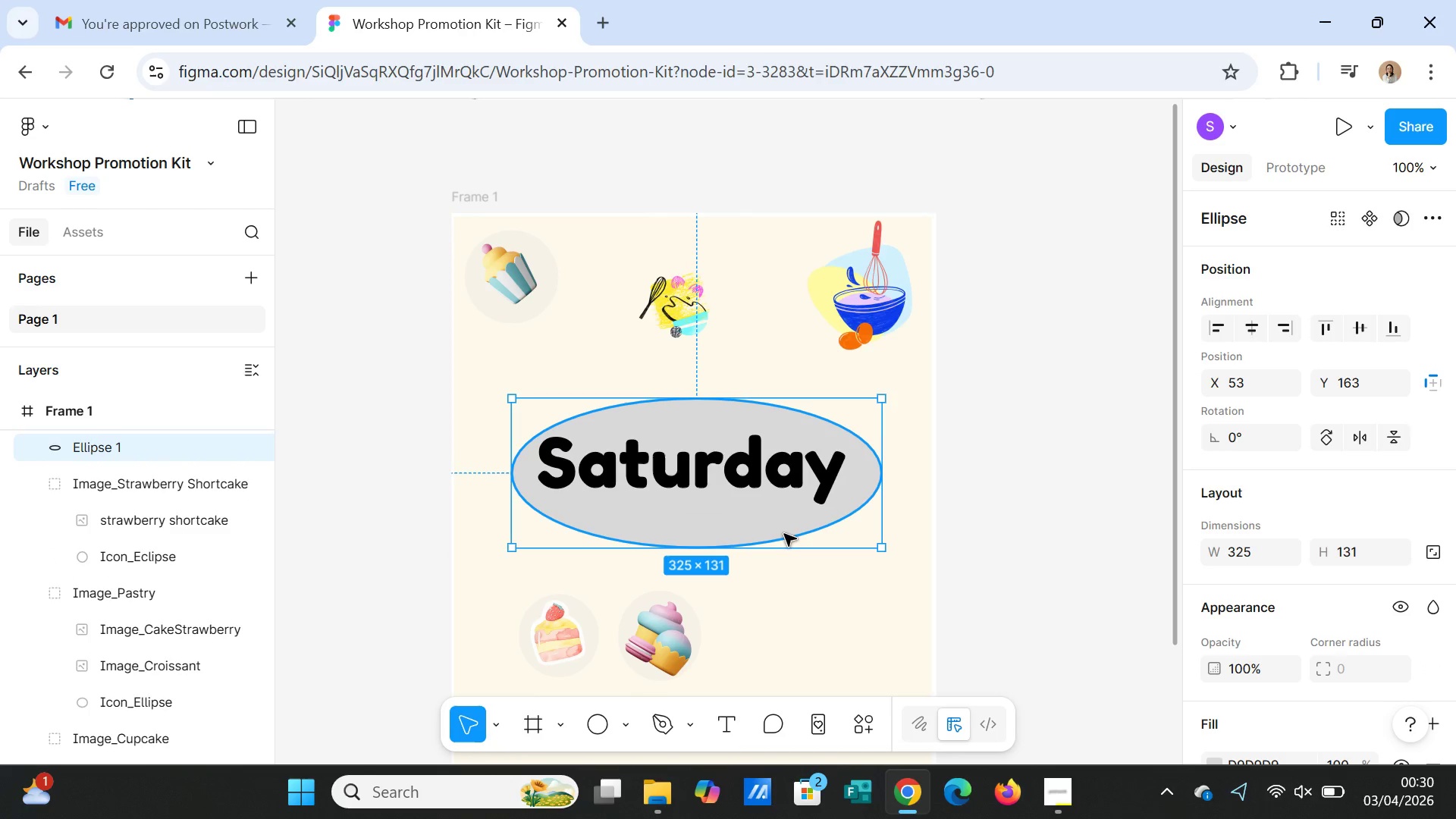 
key(Delete)
 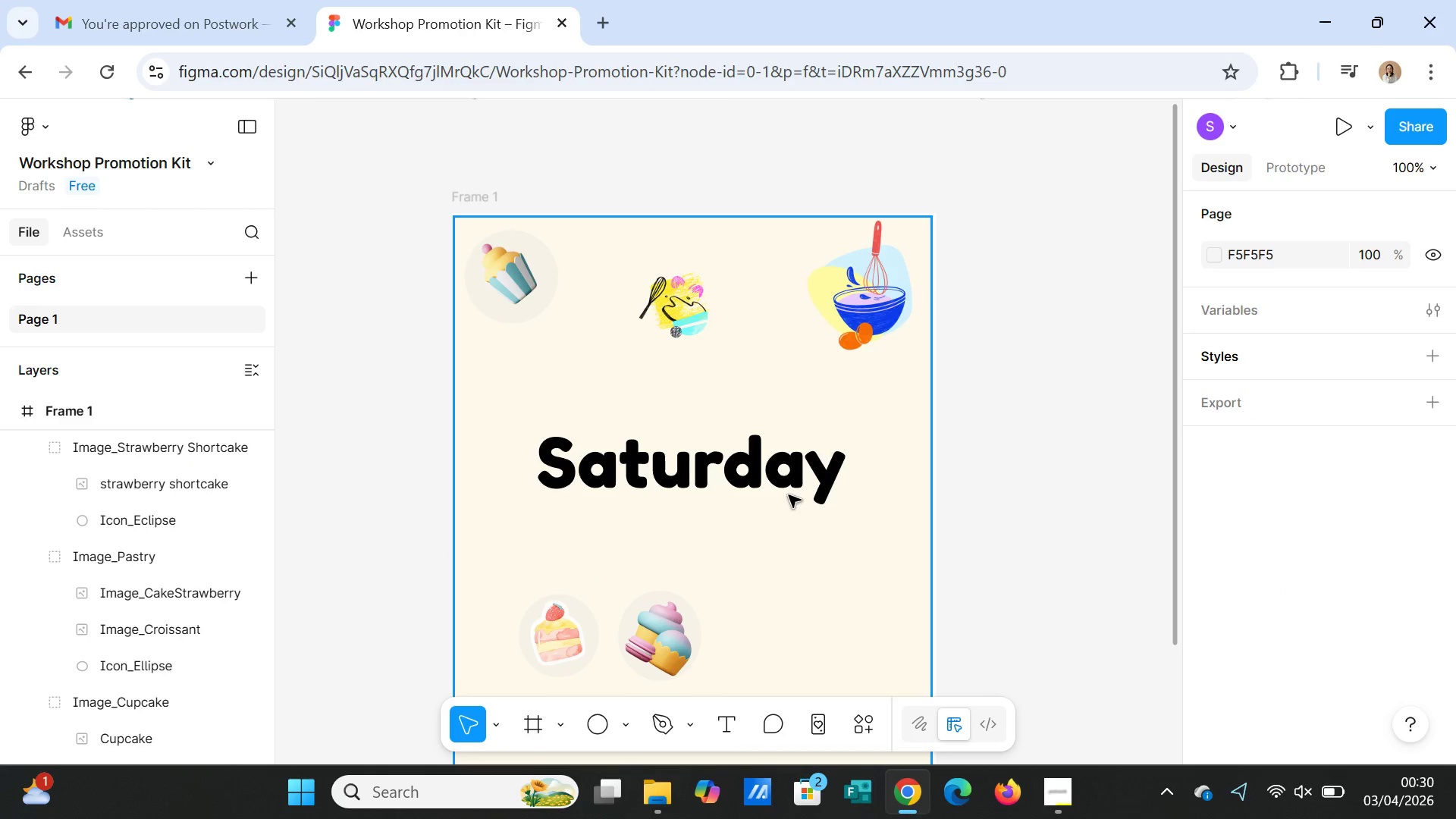 
left_click([789, 494])
 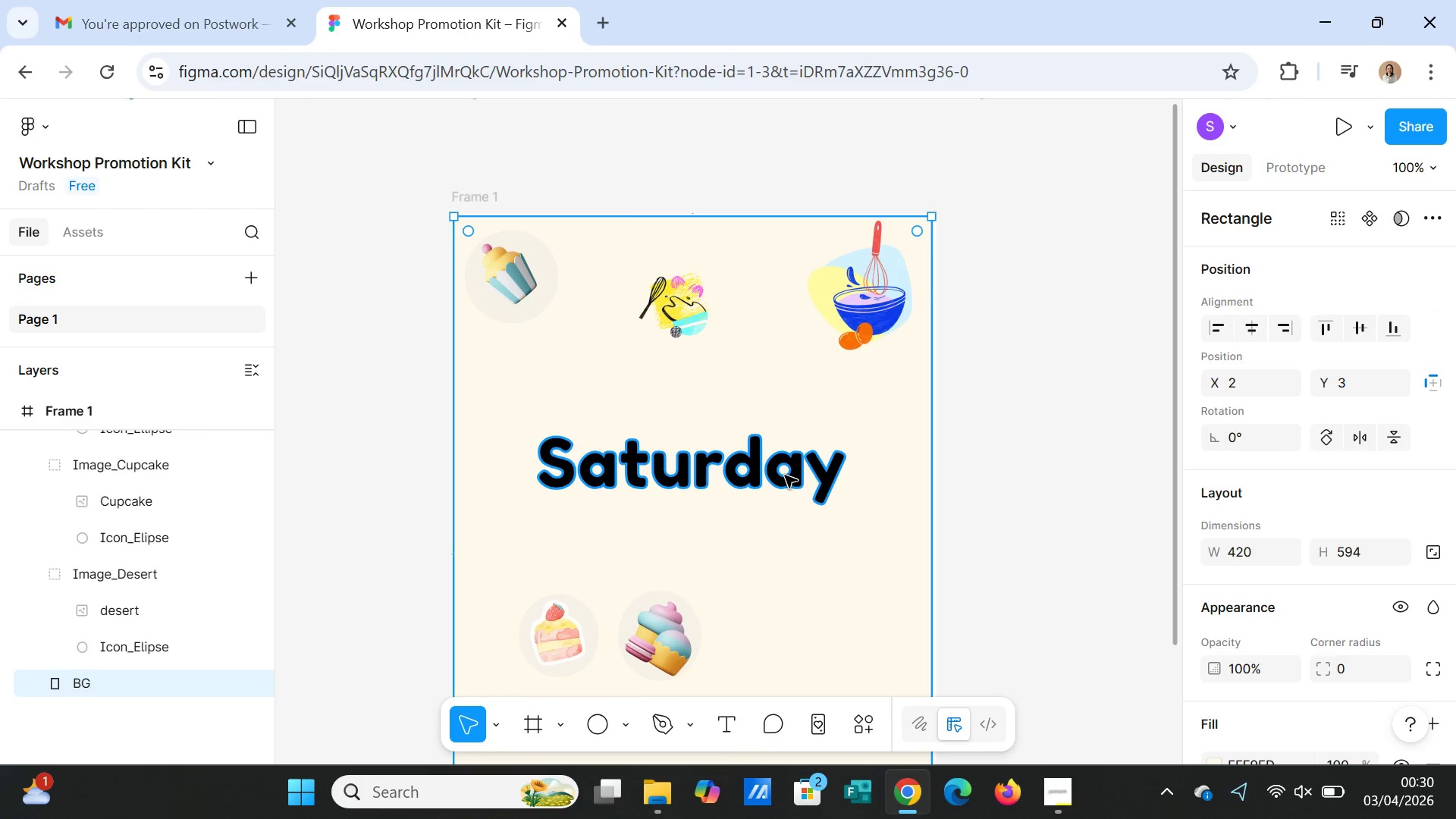 
left_click([785, 475])
 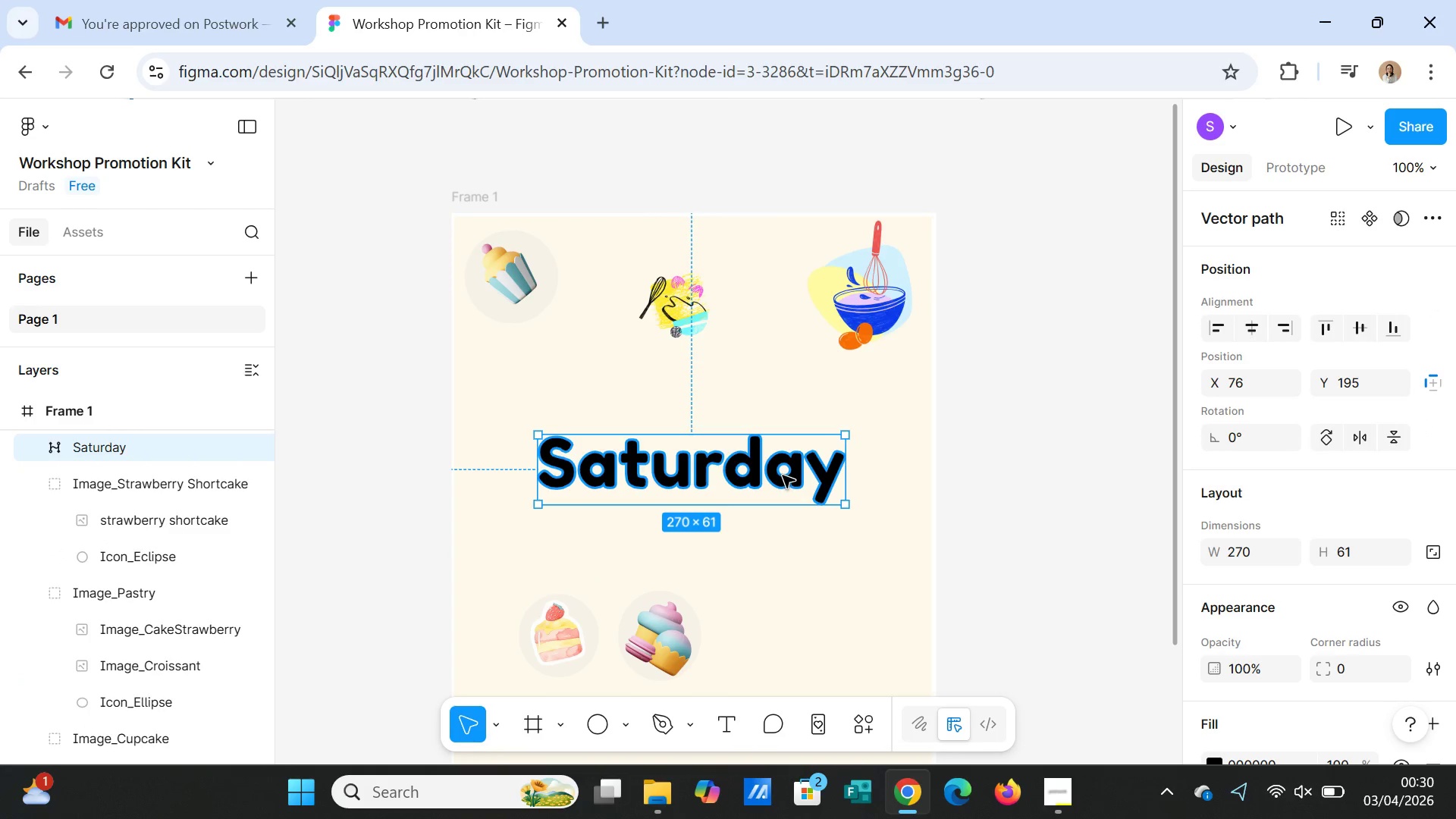 
left_click_drag(start_coordinate=[783, 475], to_coordinate=[756, 421])
 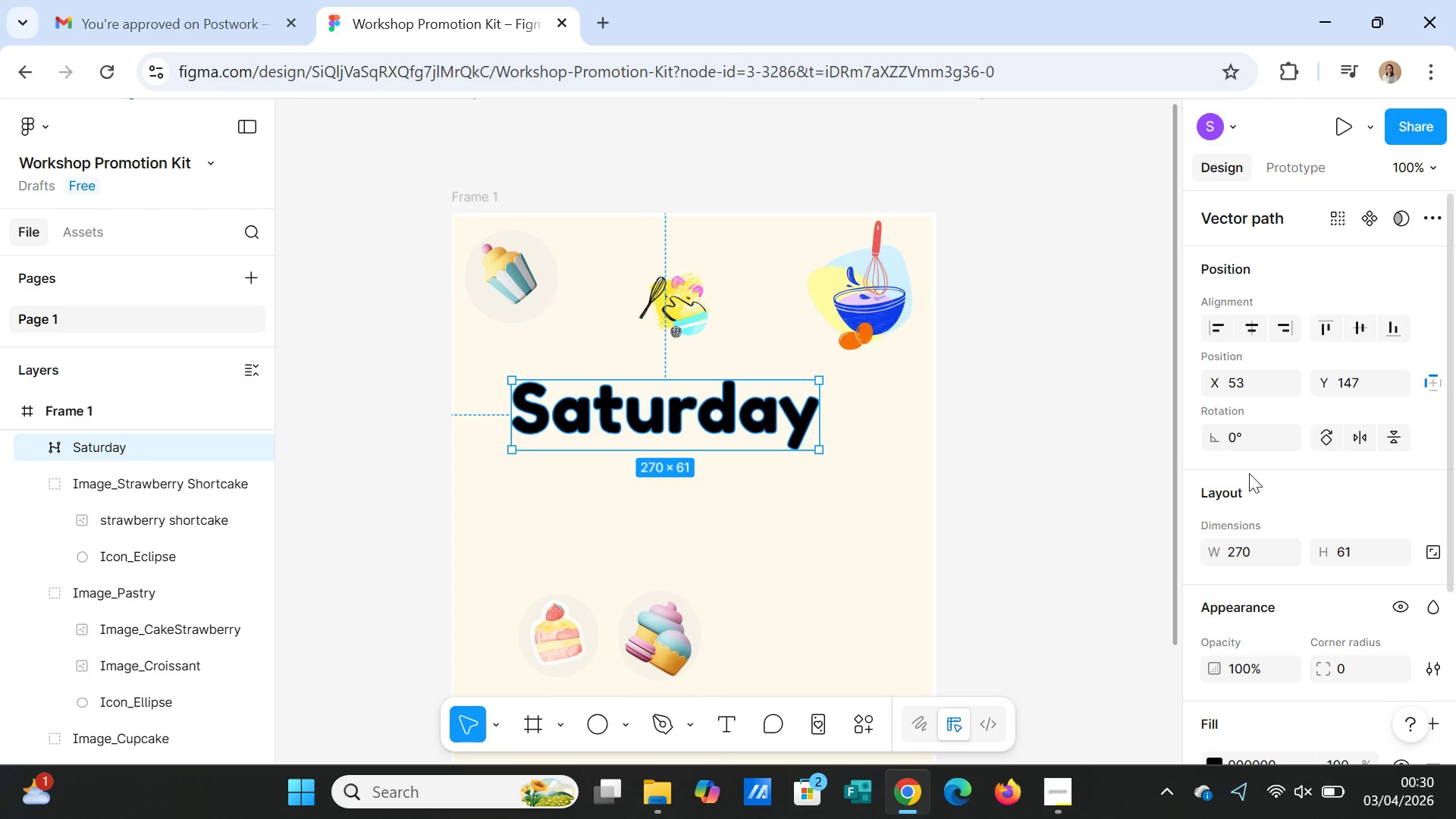 
left_click([1234, 441])
 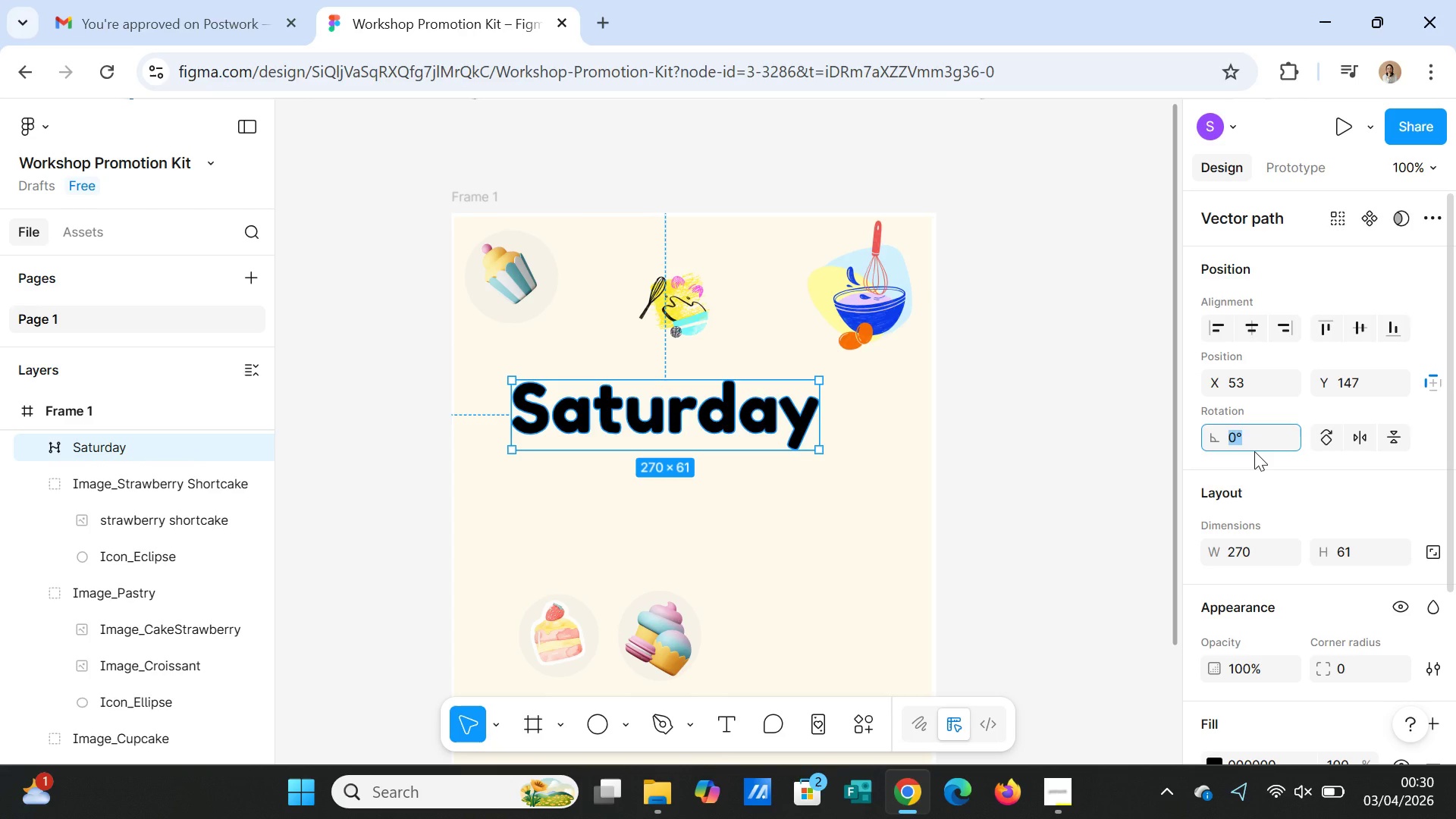 
type(25)
 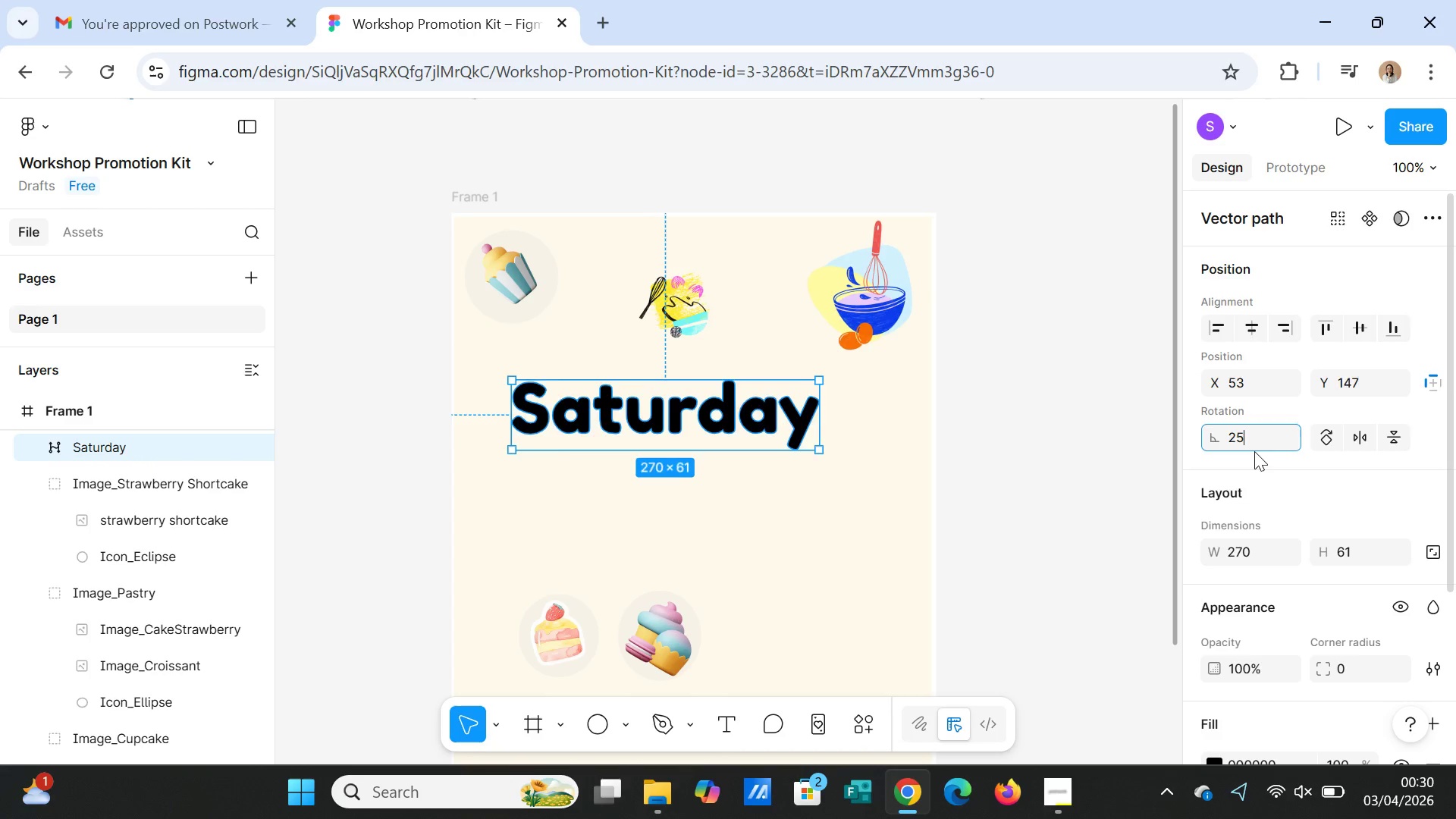 
key(Enter)
 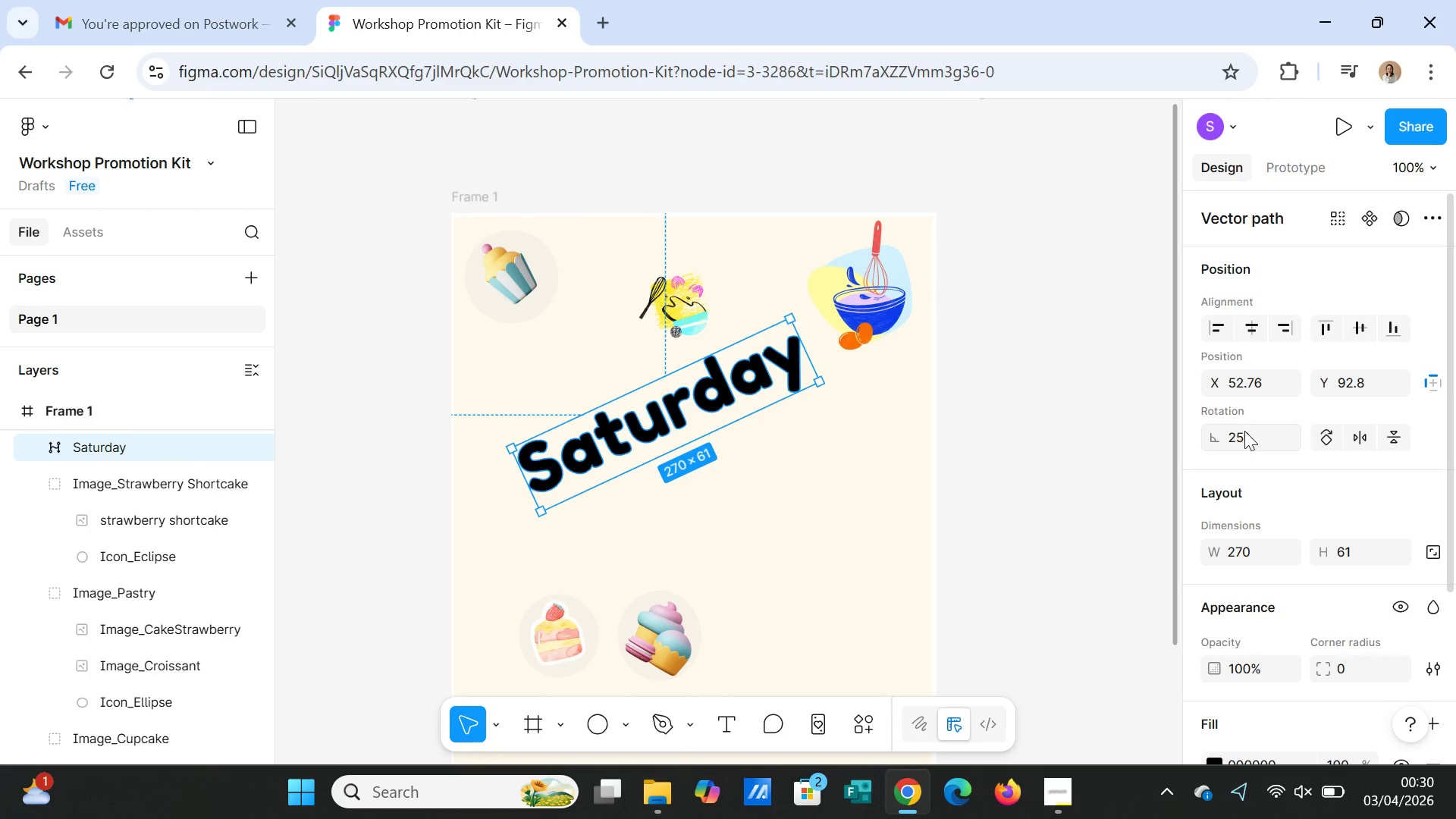 
left_click([1241, 434])
 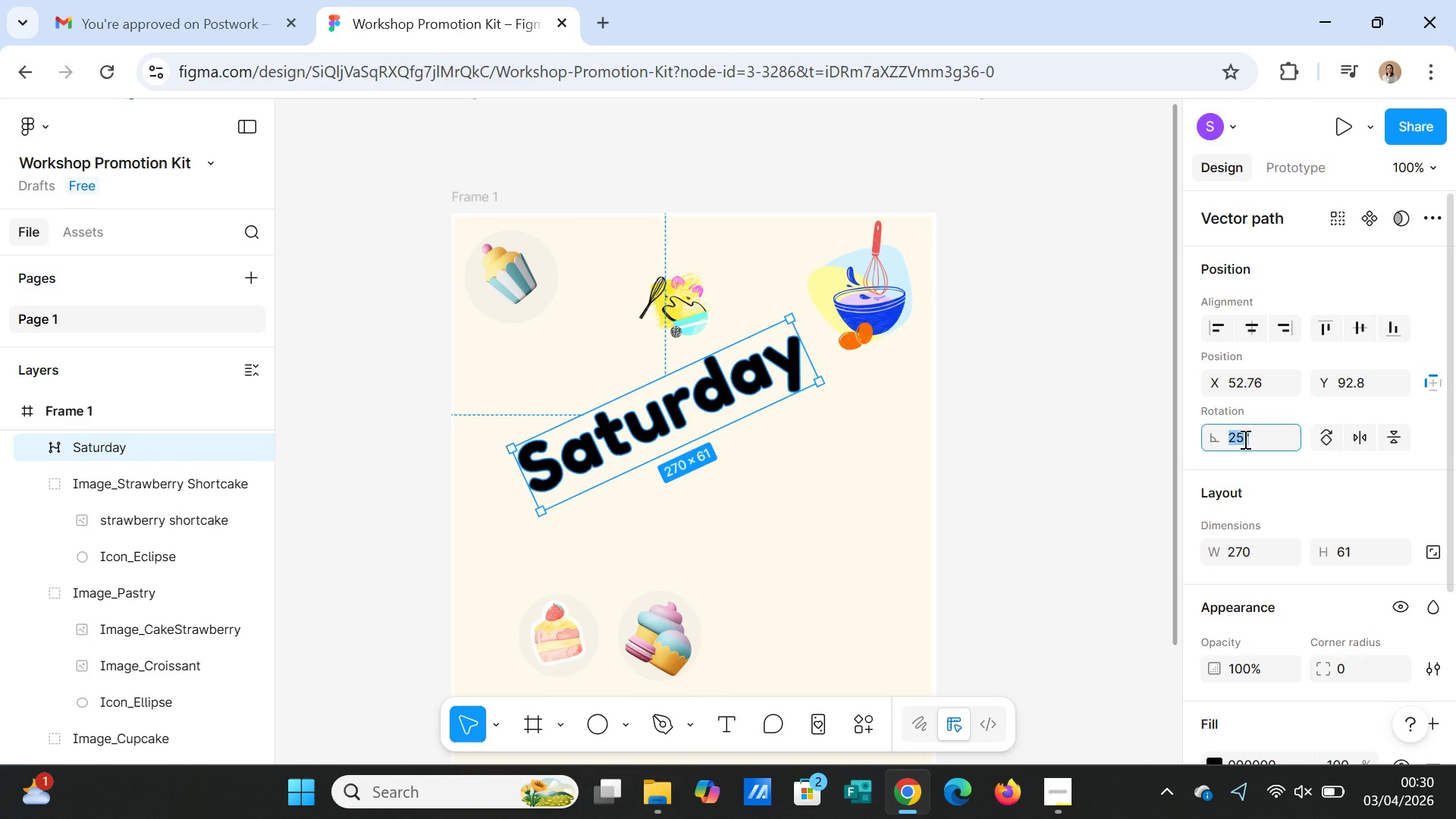 
type(10)
 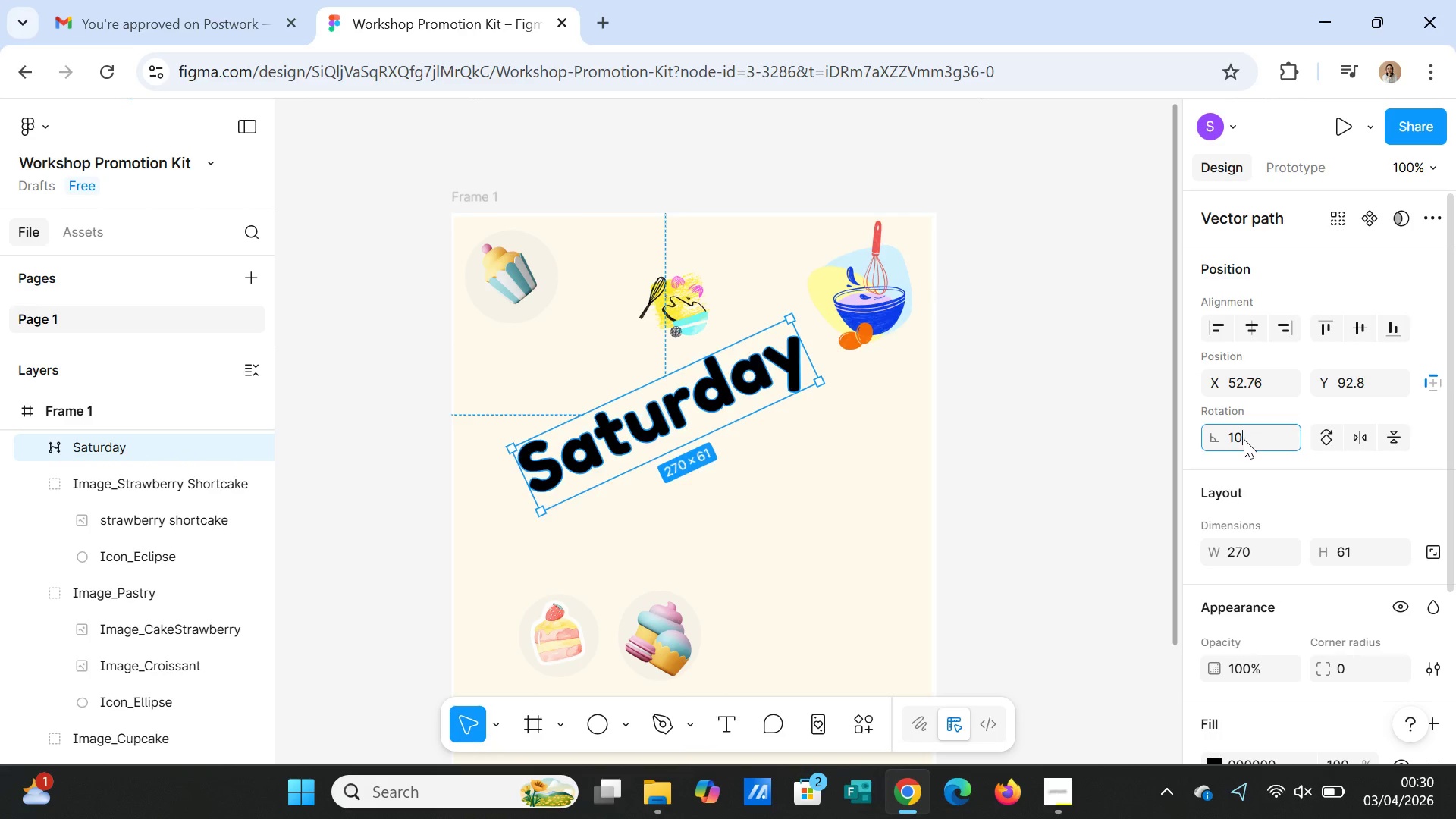 
key(Enter)
 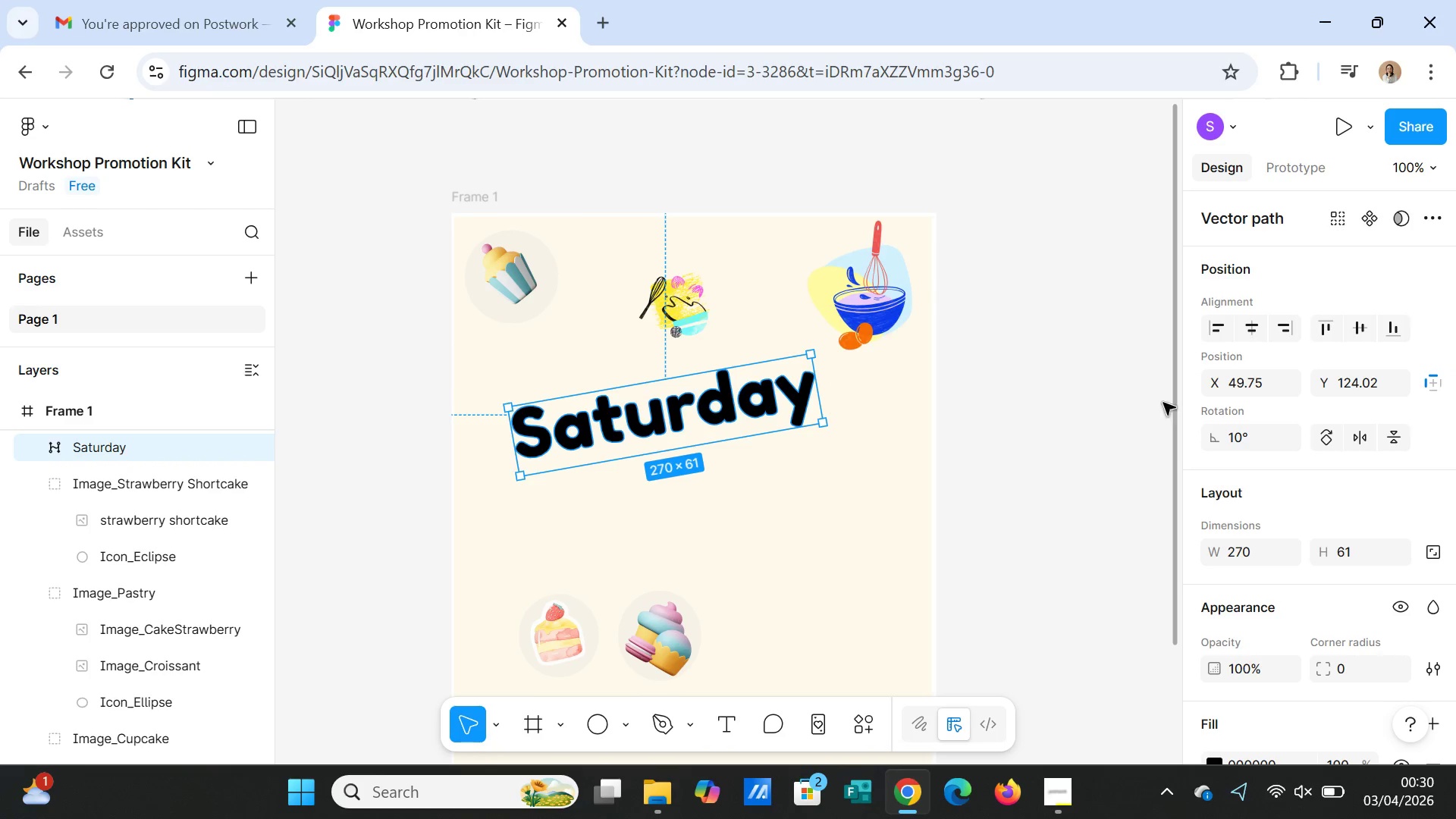 
left_click_drag(start_coordinate=[1244, 435], to_coordinate=[1240, 437])
 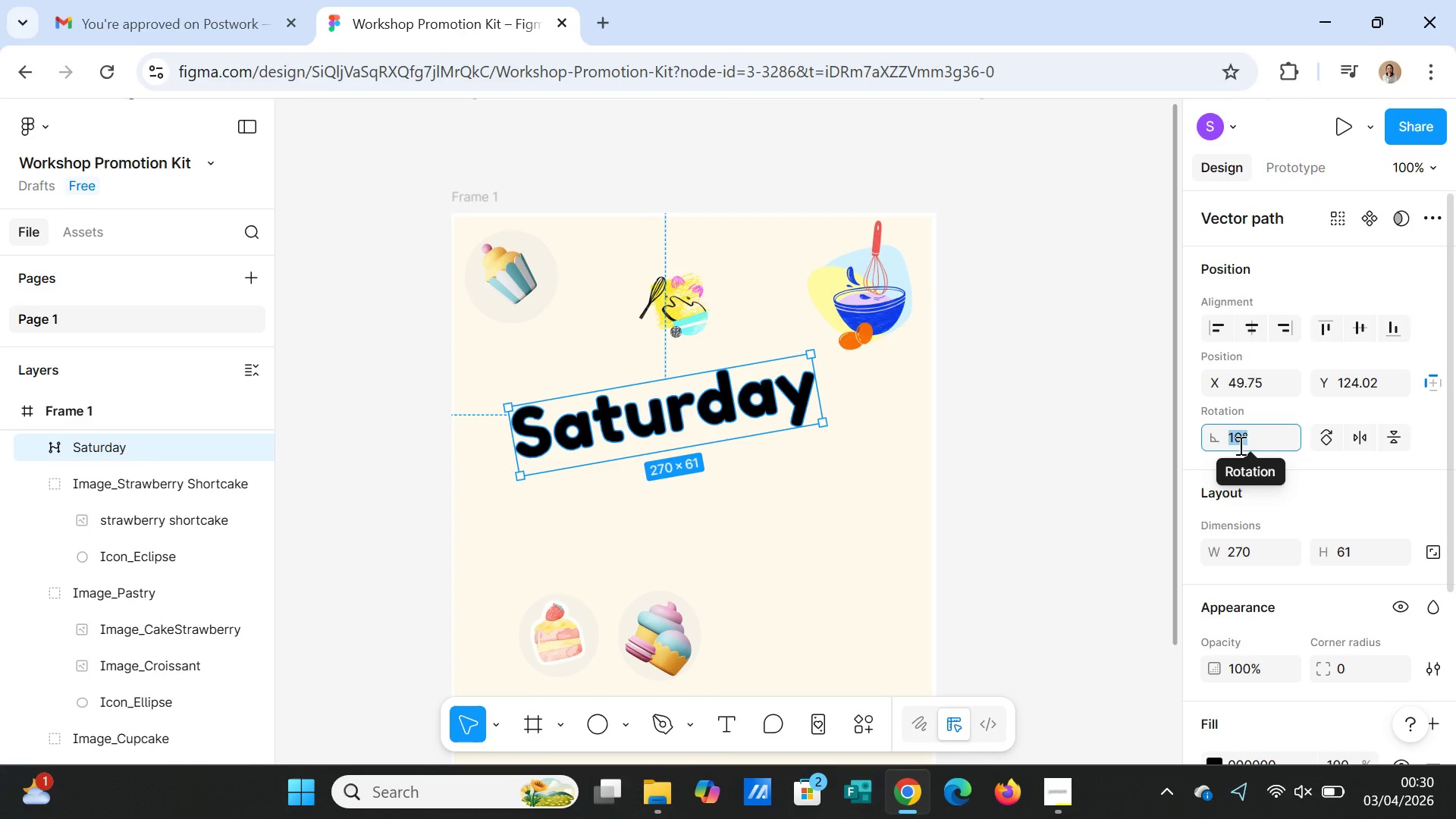 
key(9)
 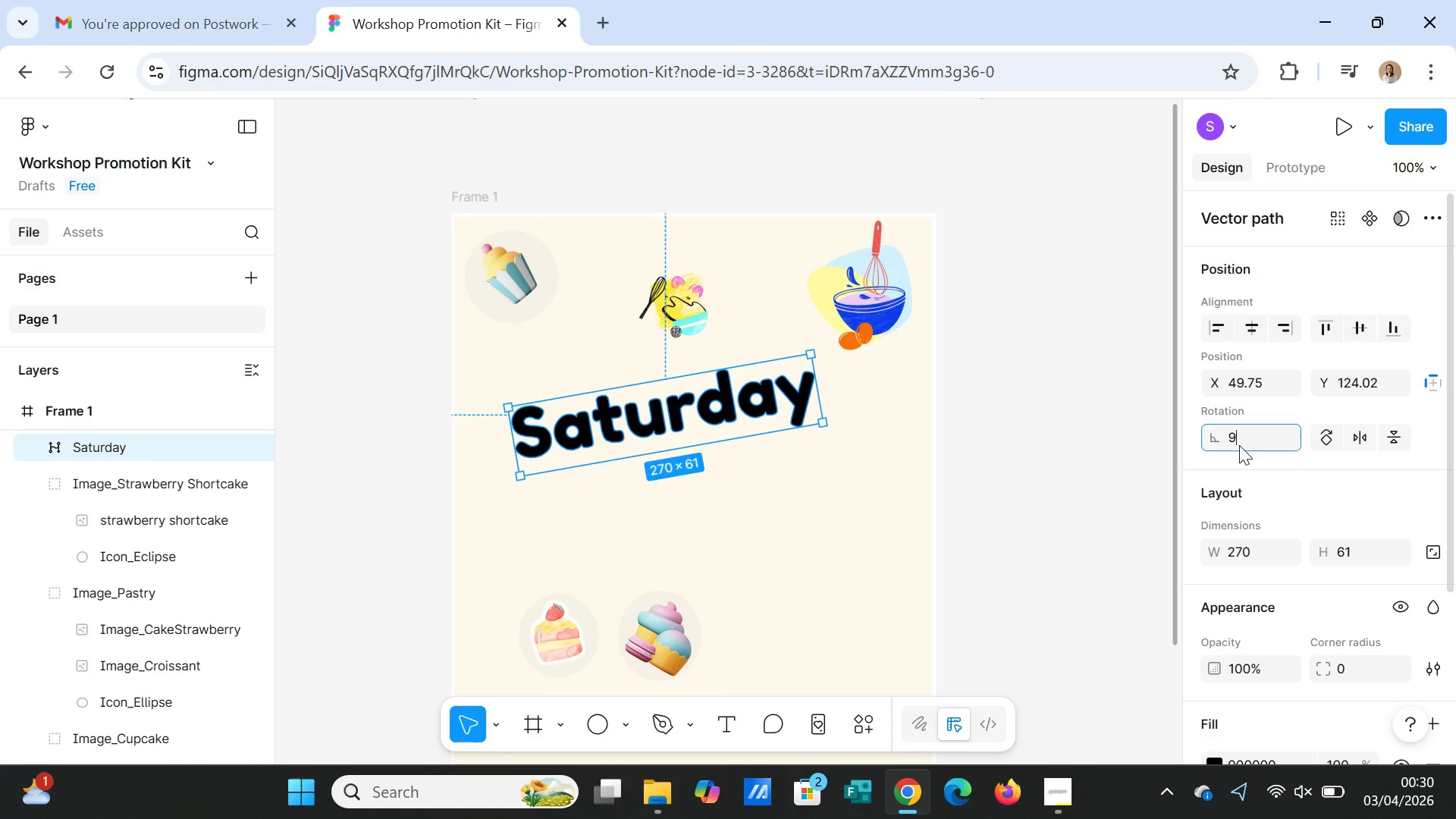 
key(Enter)
 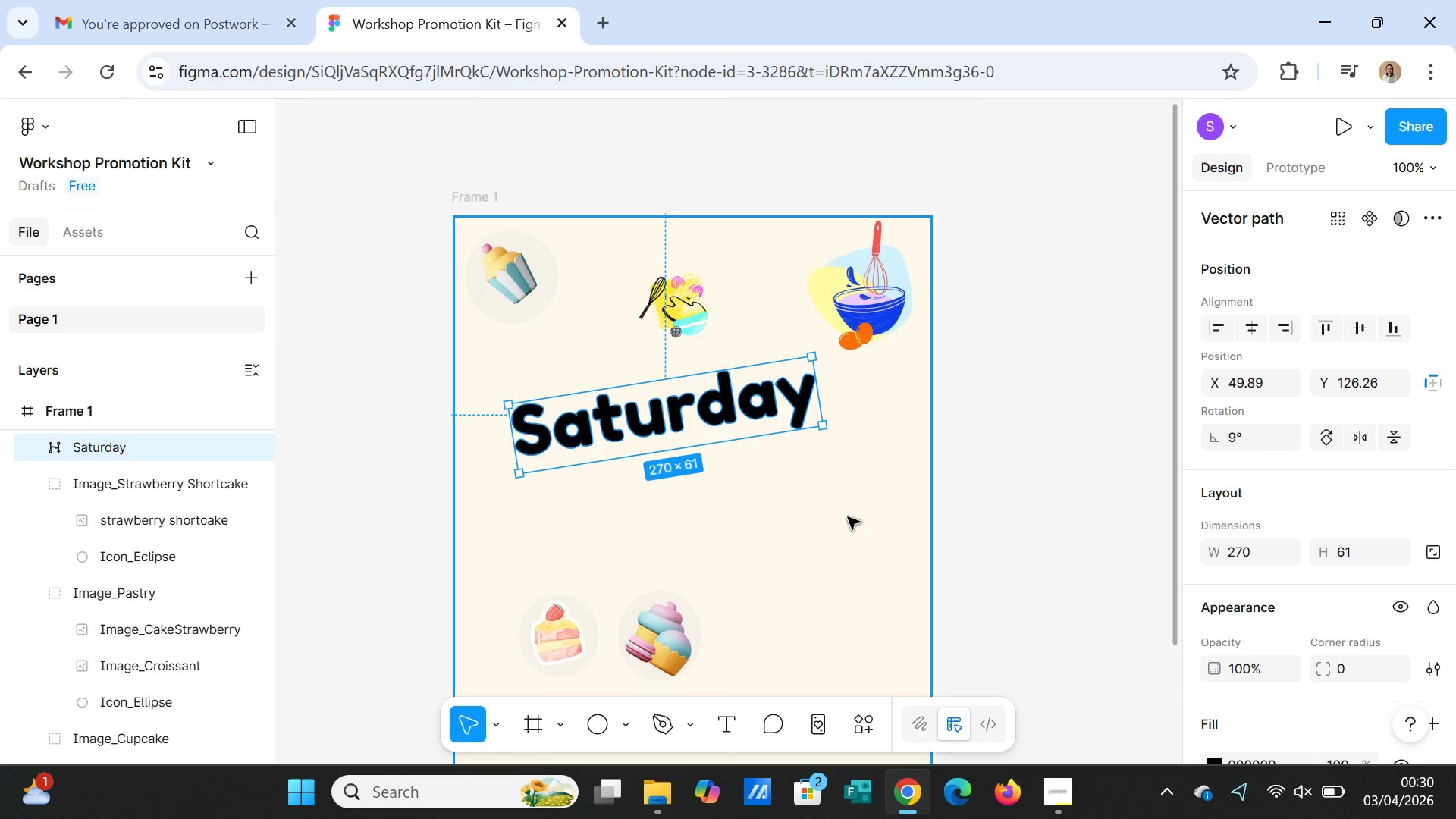 
left_click([845, 517])
 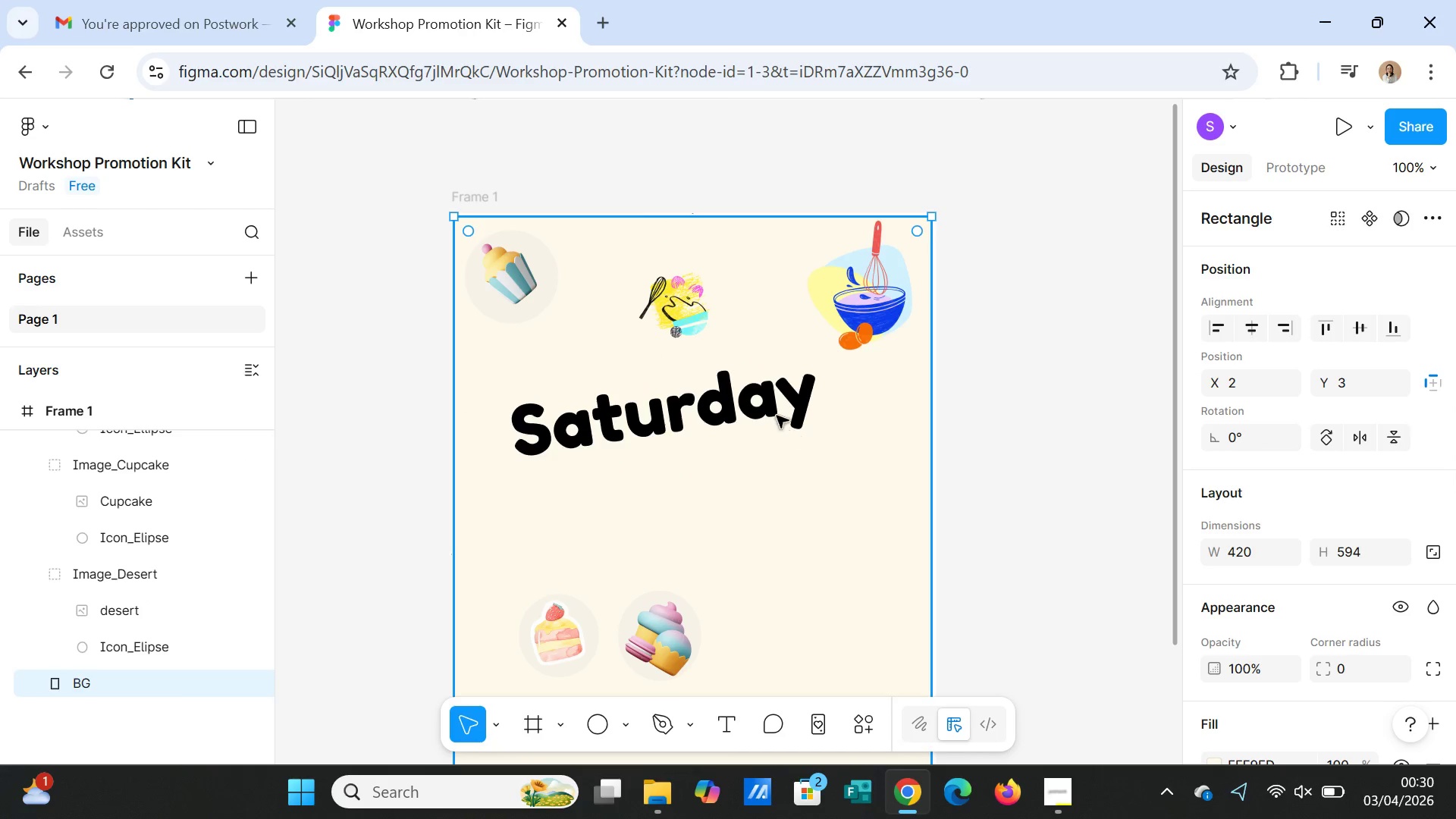 
left_click([777, 416])
 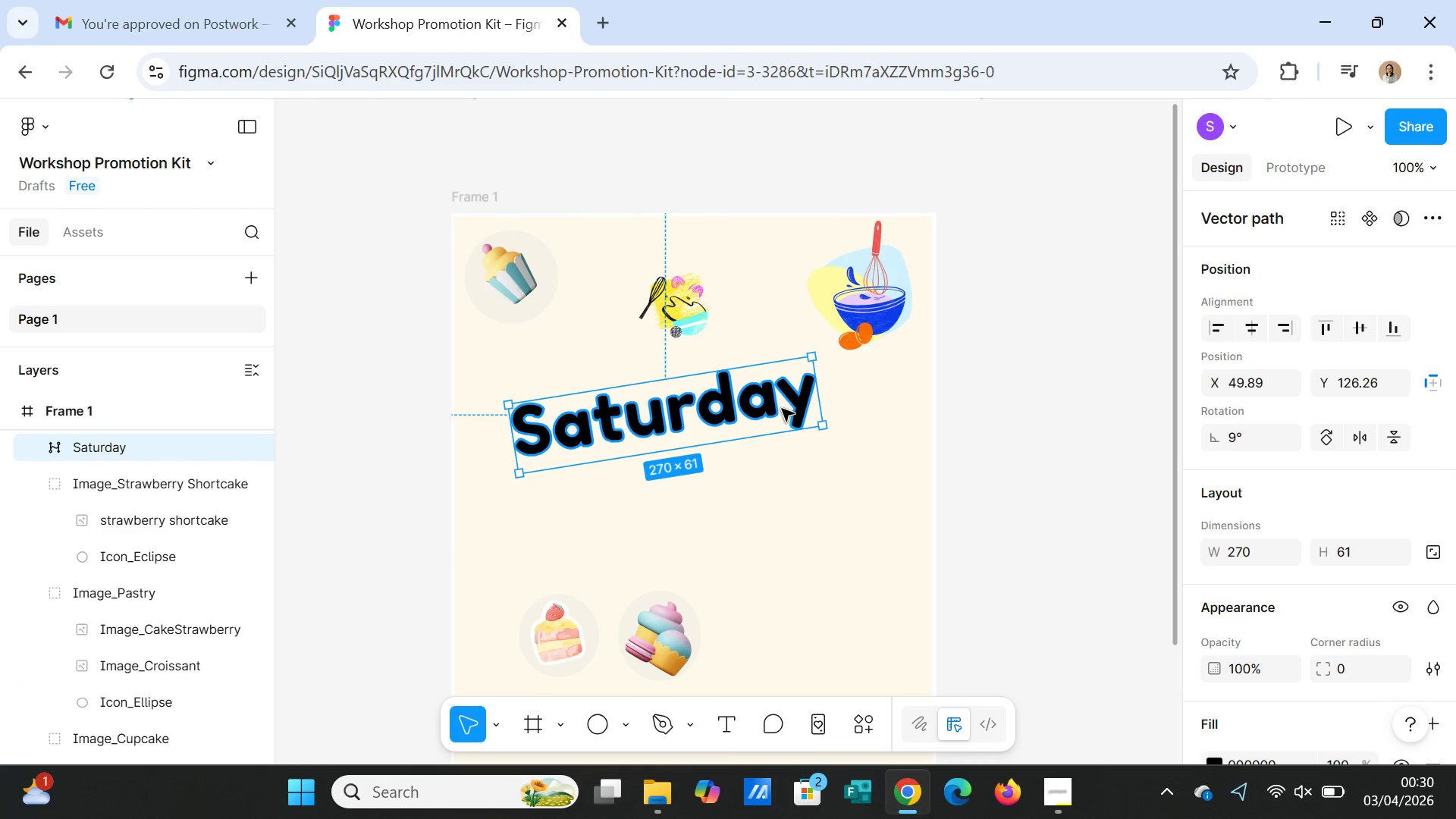 
left_click_drag(start_coordinate=[799, 403], to_coordinate=[814, 413])
 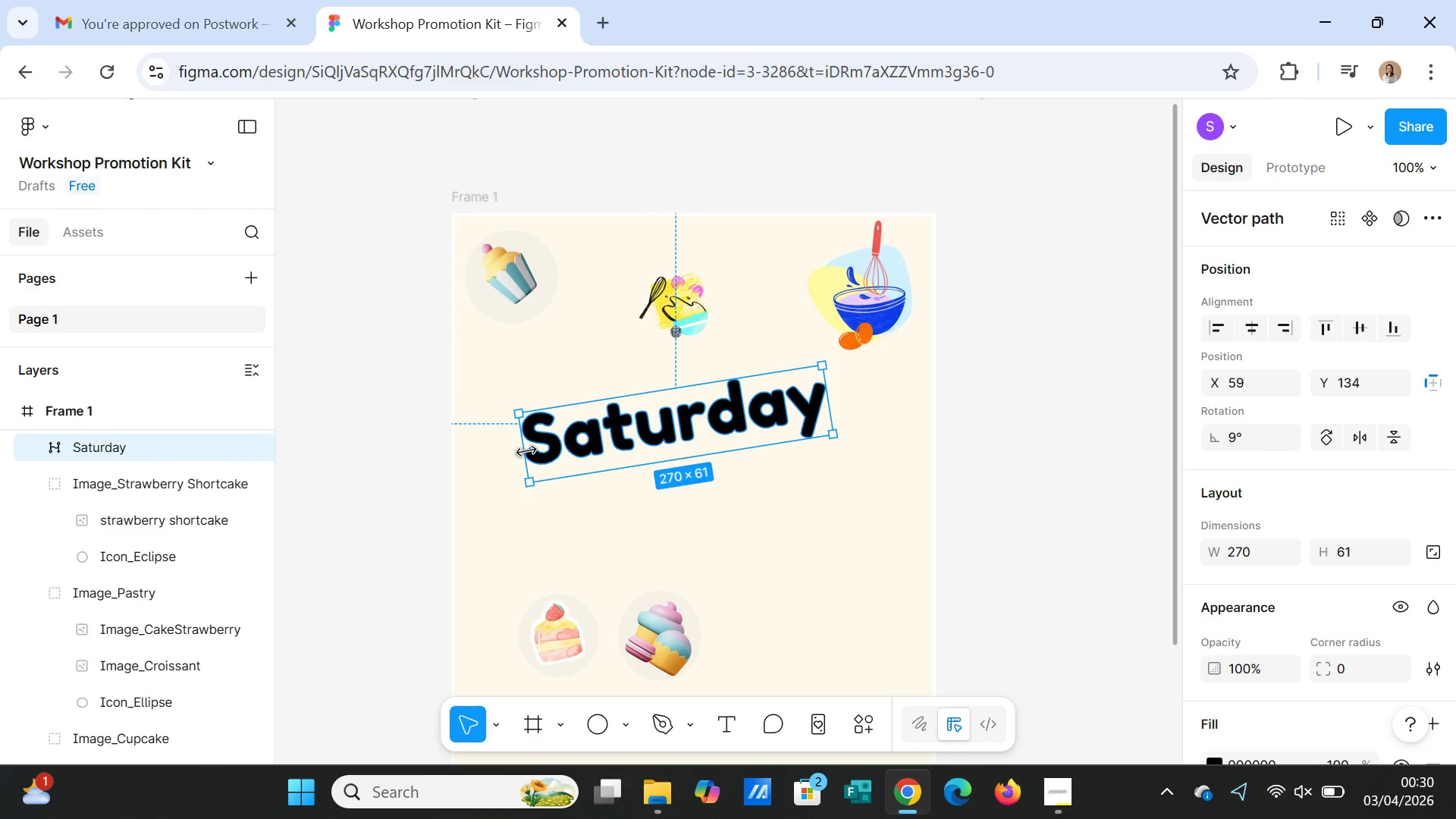 
left_click([526, 450])
 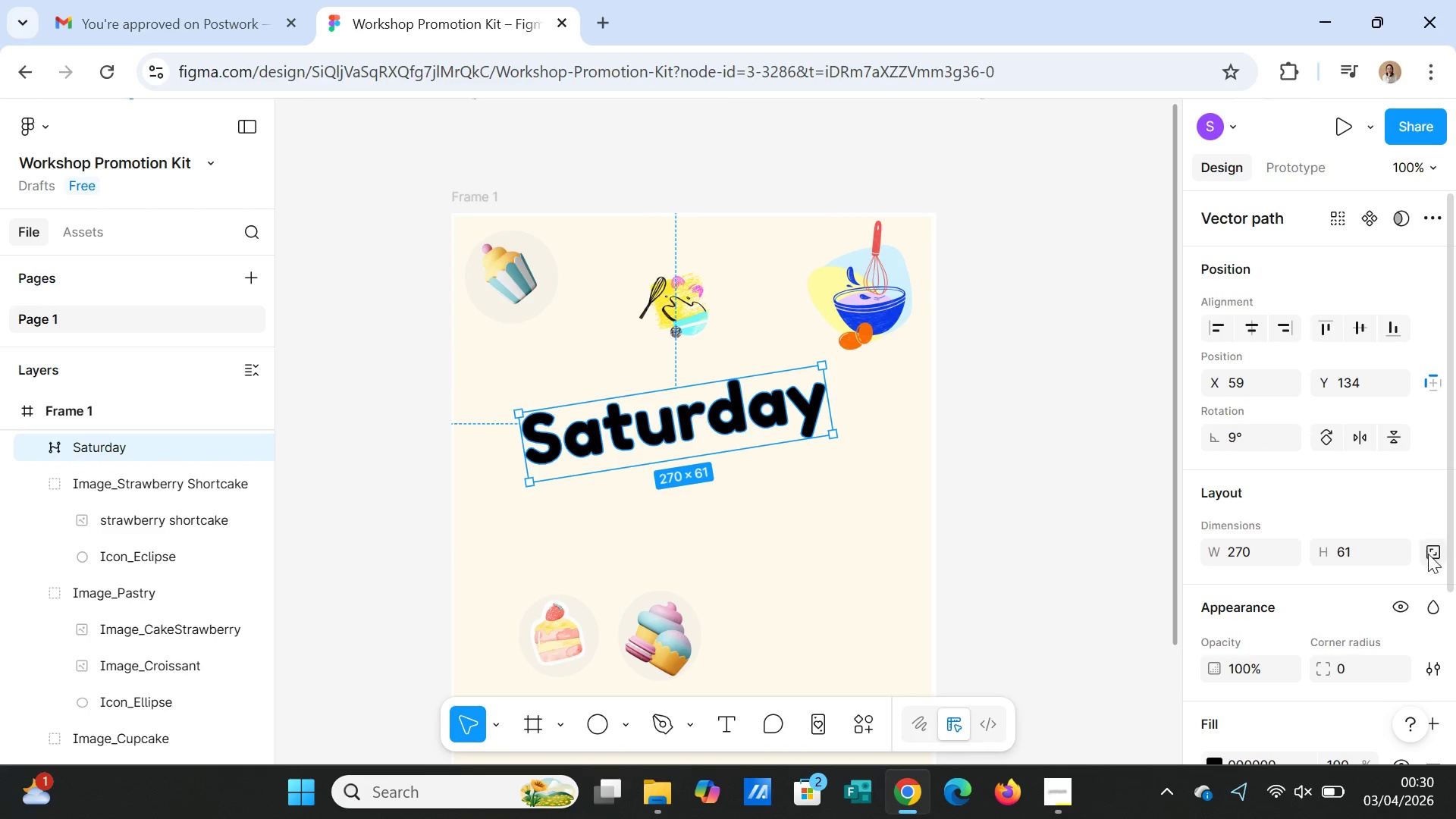 
scroll: coordinate [1407, 619], scroll_direction: down, amount: 1.0
 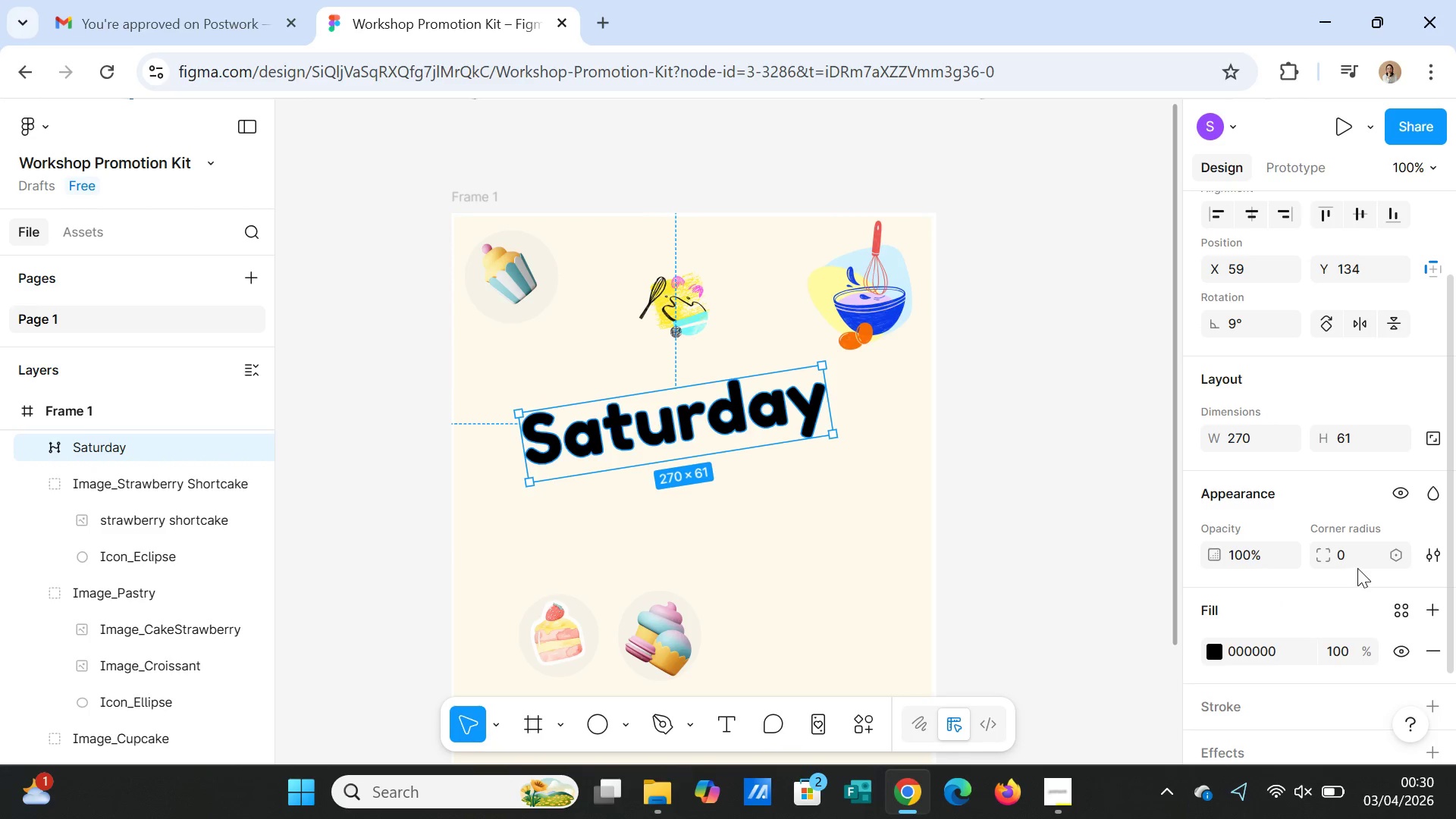 
left_click([1347, 555])
 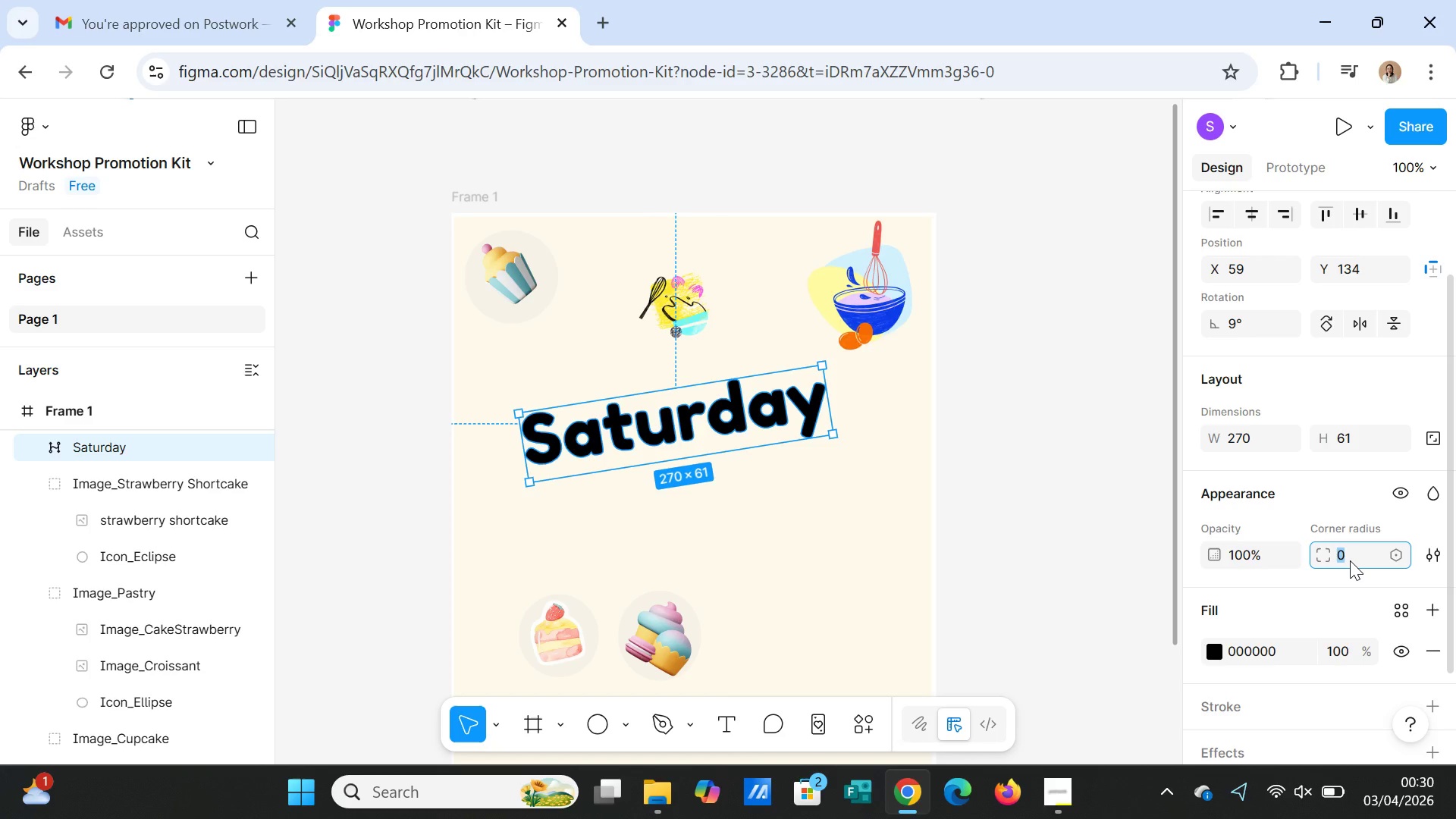 
type(50)
 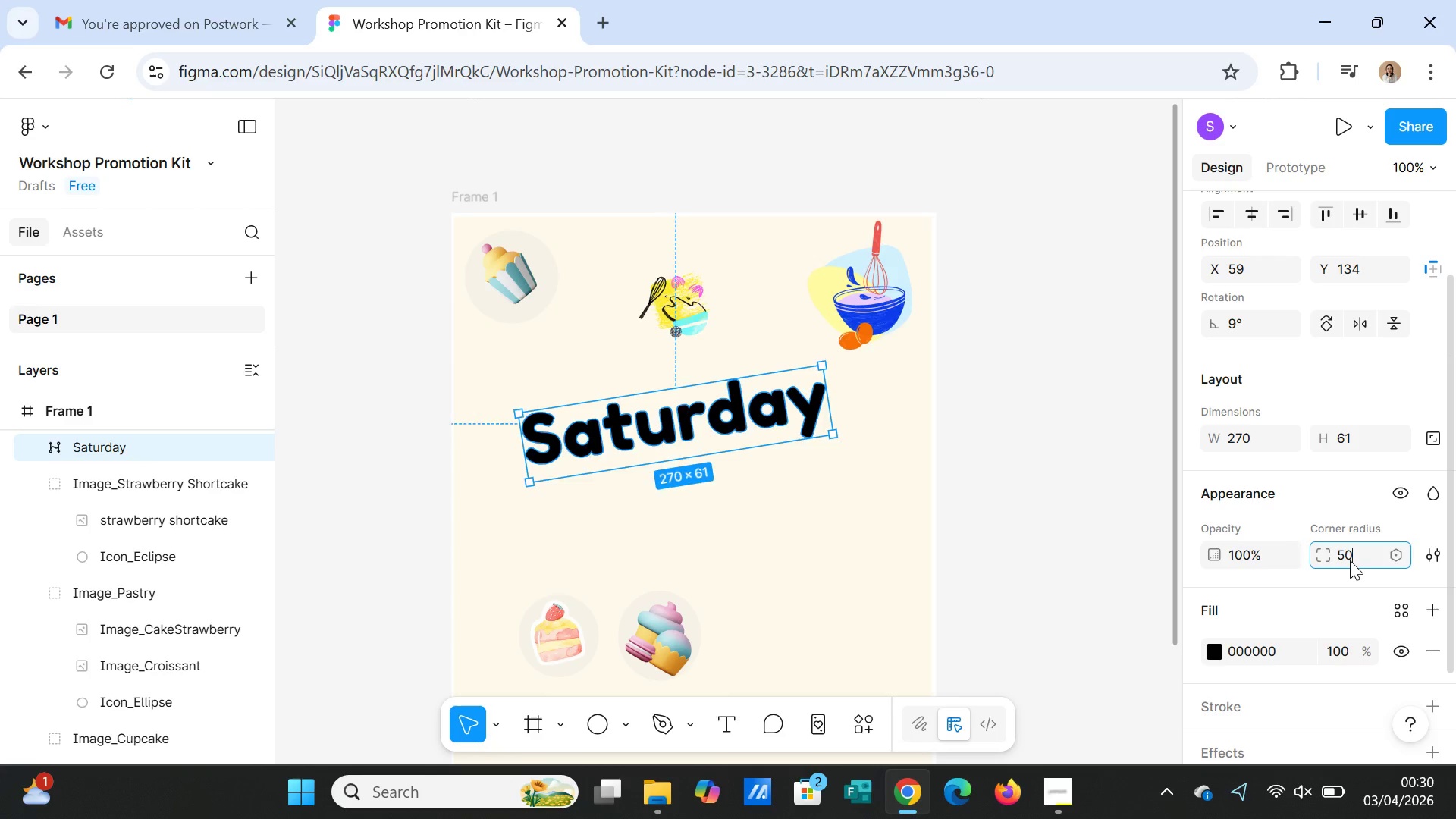 
key(Enter)
 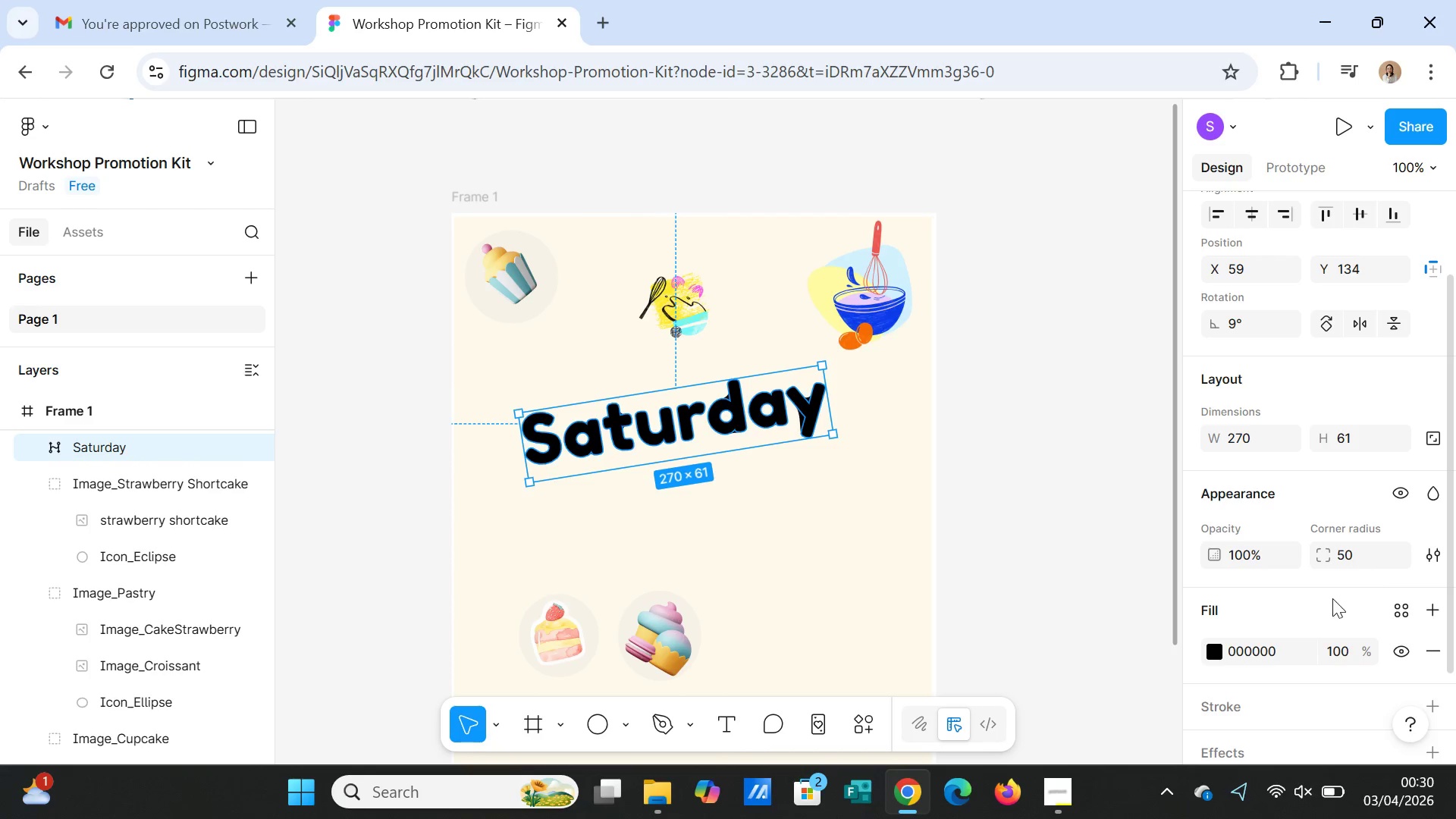 
left_click([853, 495])
 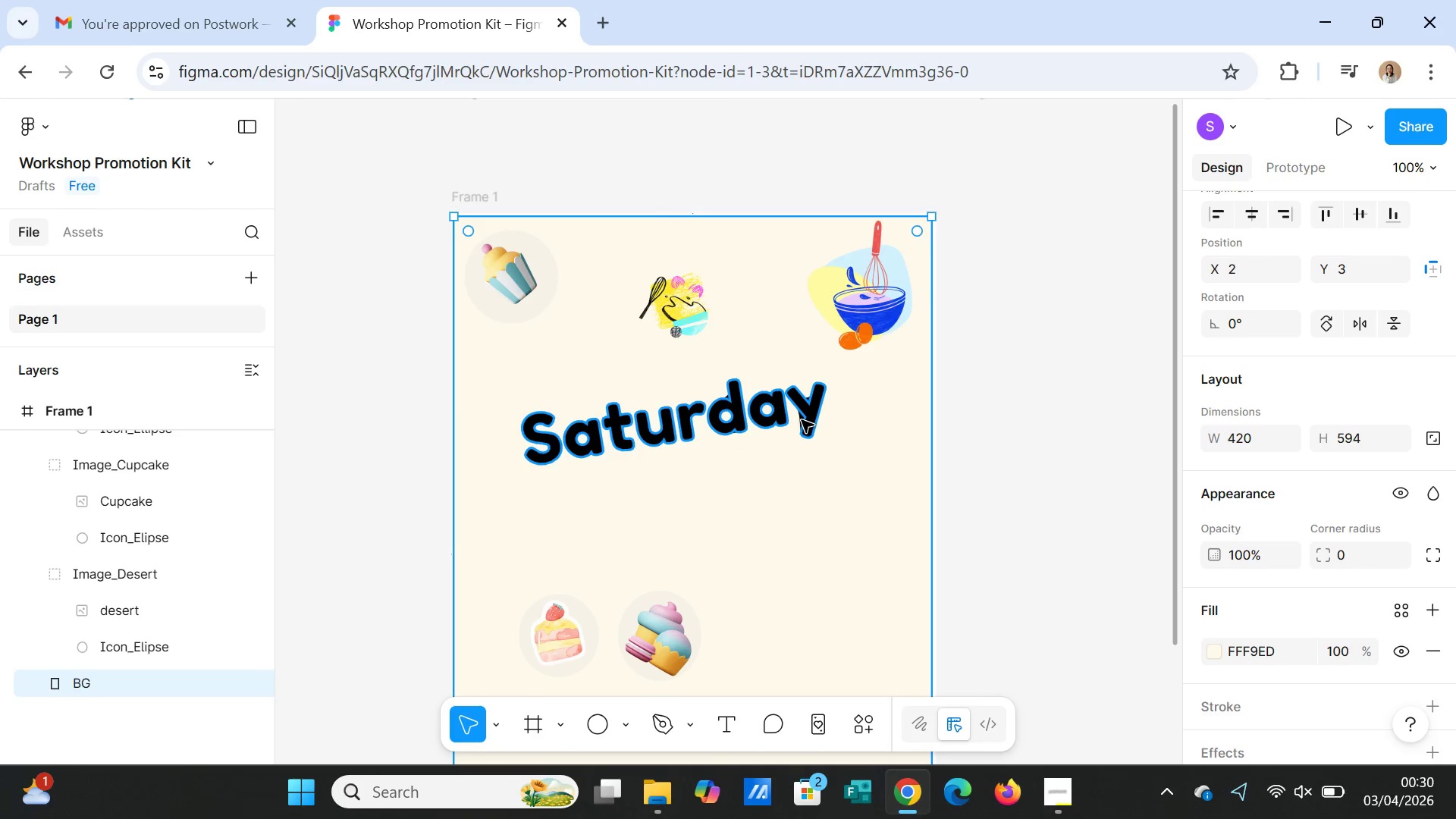 
left_click([802, 420])
 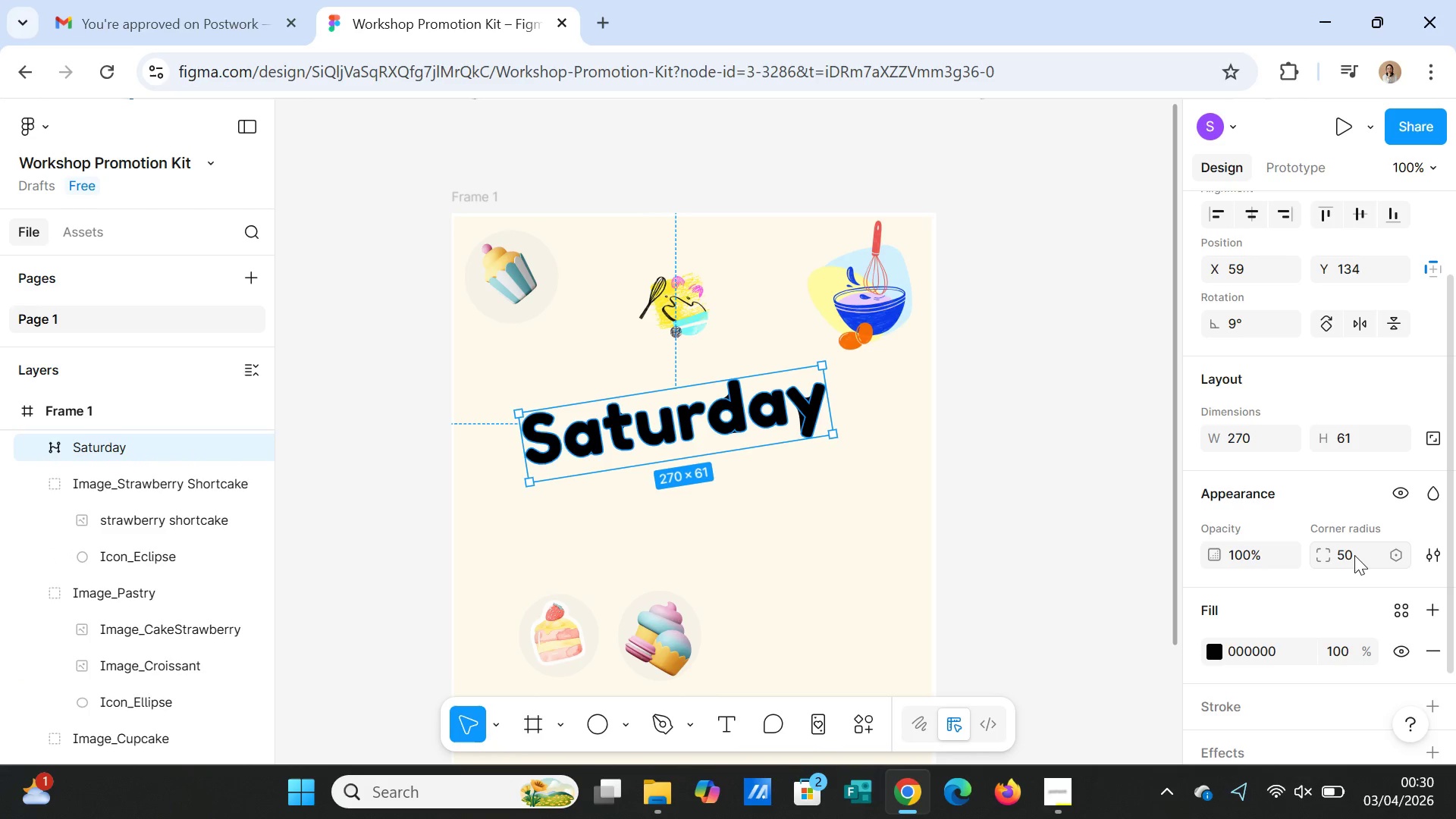 
left_click([1354, 555])
 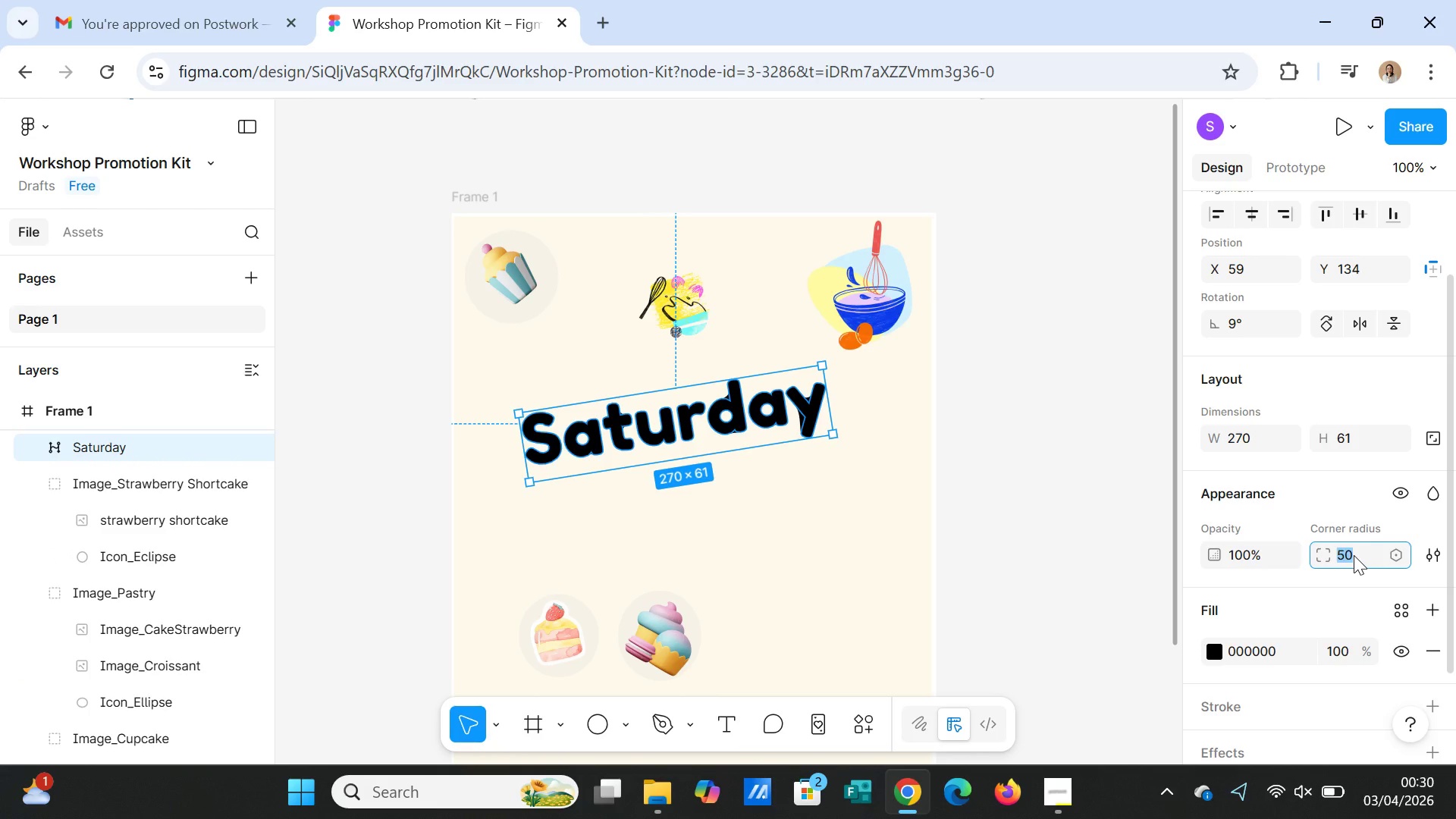 
key(0)
 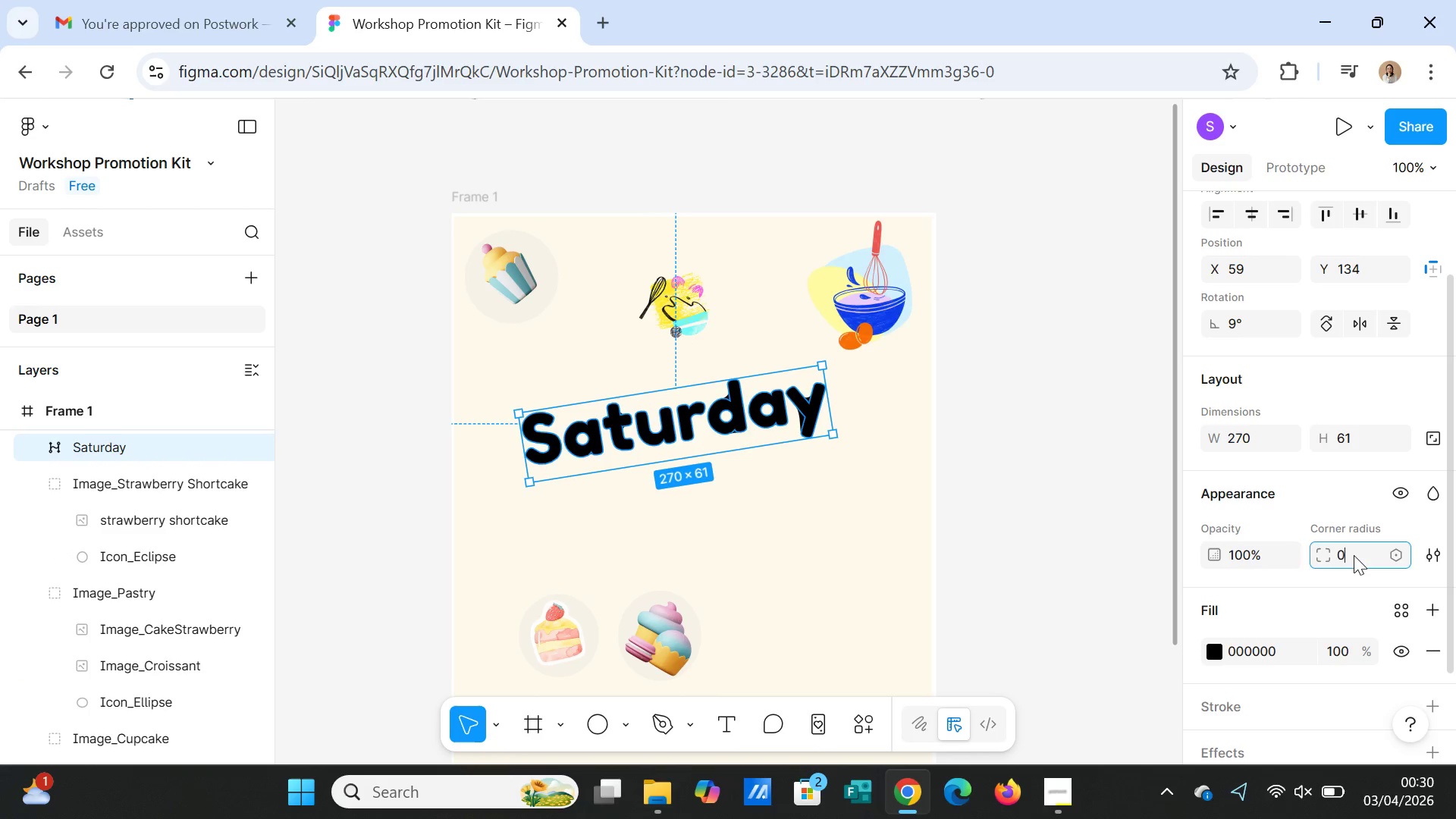 
key(Enter)
 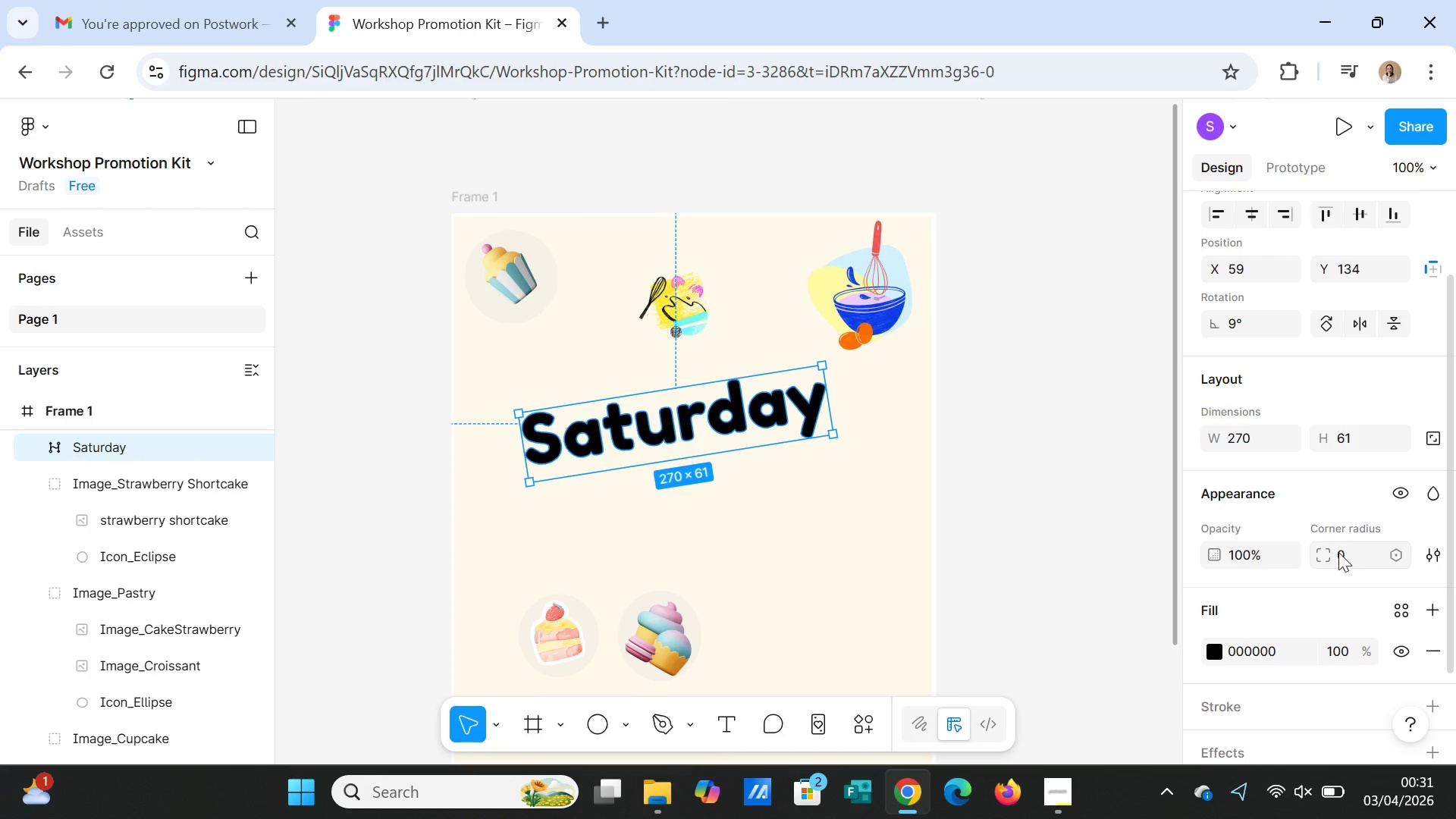 
wait(5.72)
 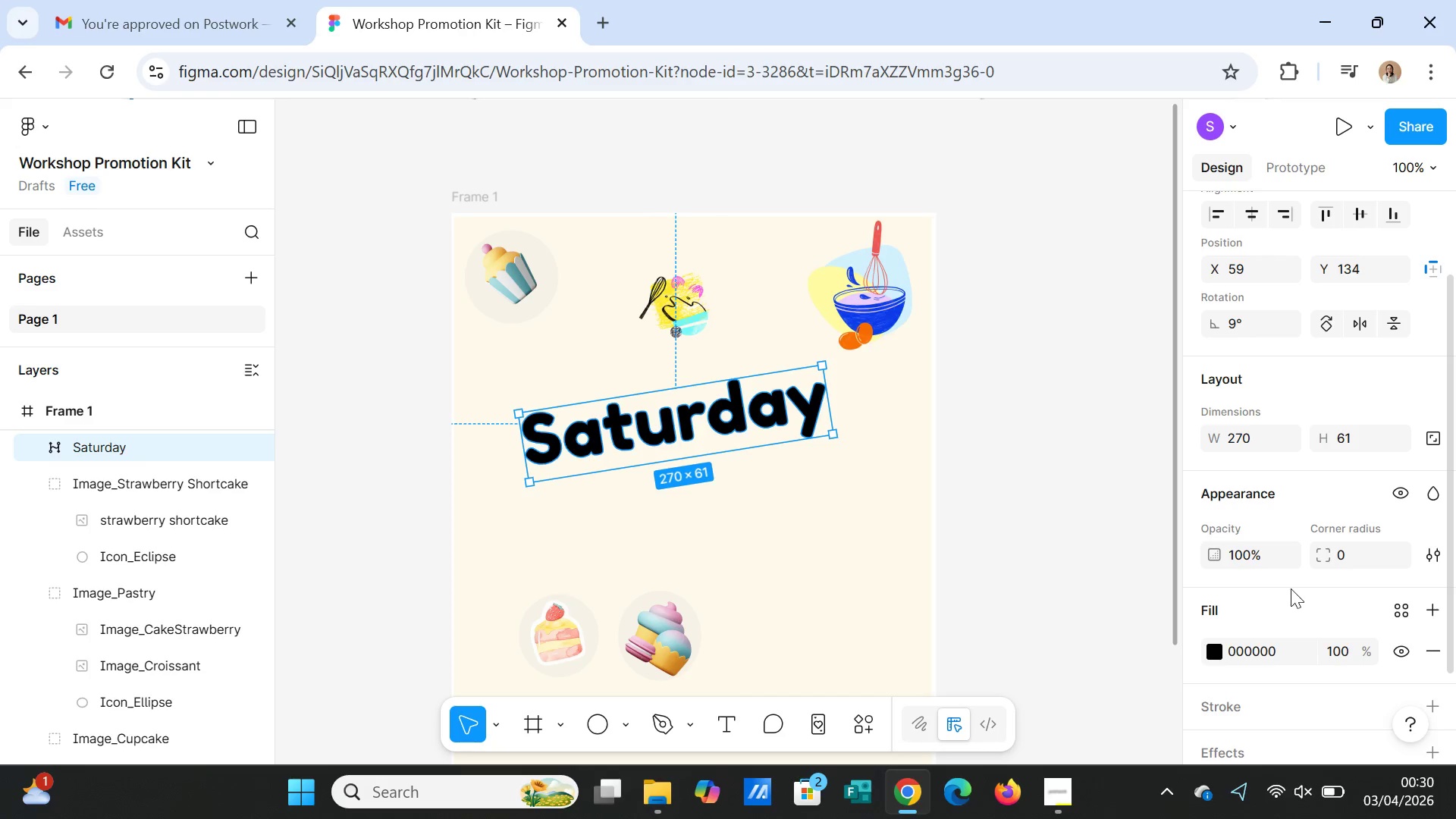 
scroll: coordinate [1337, 610], scroll_direction: down, amount: 1.0
 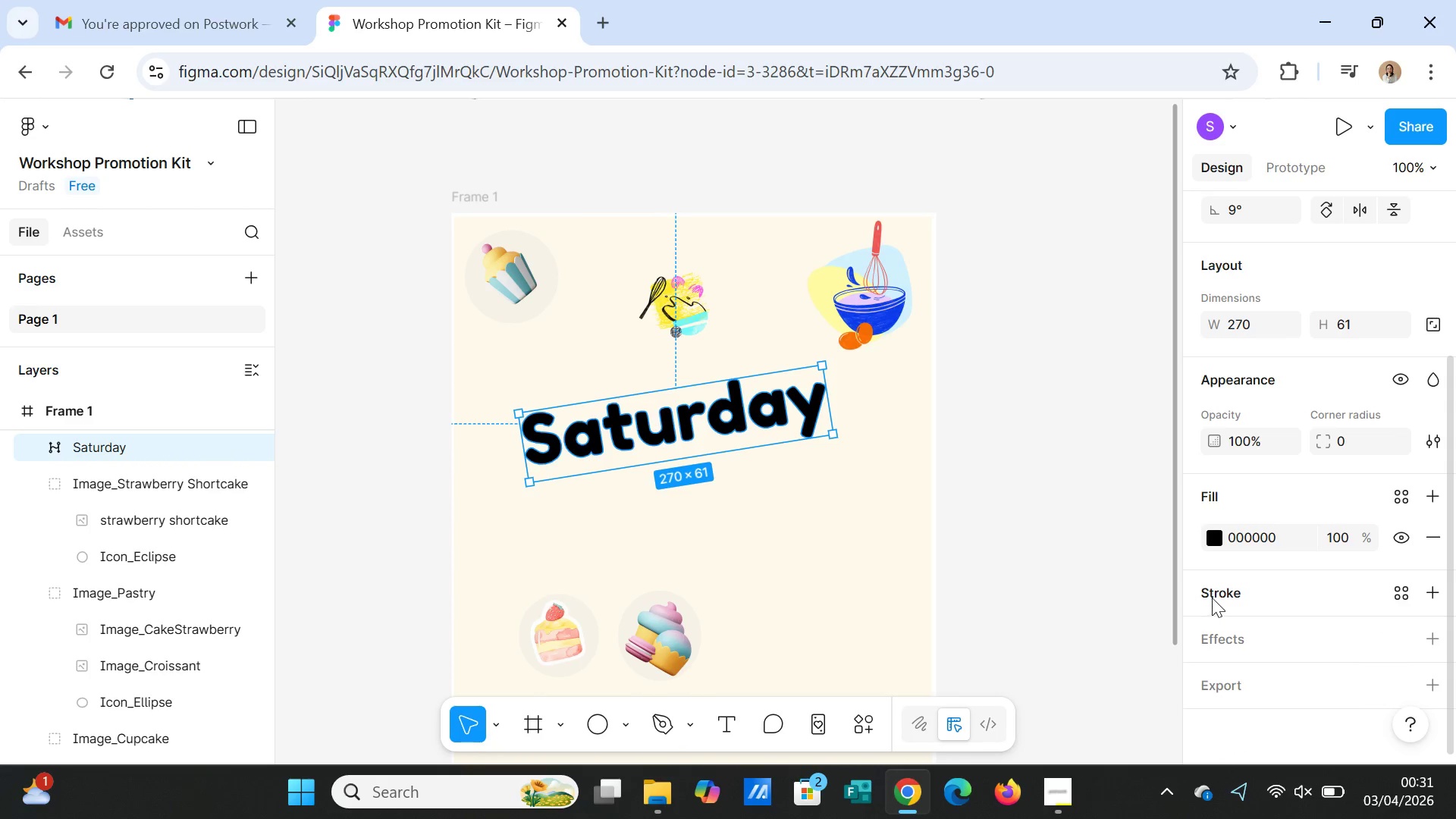 
left_click([1217, 592])
 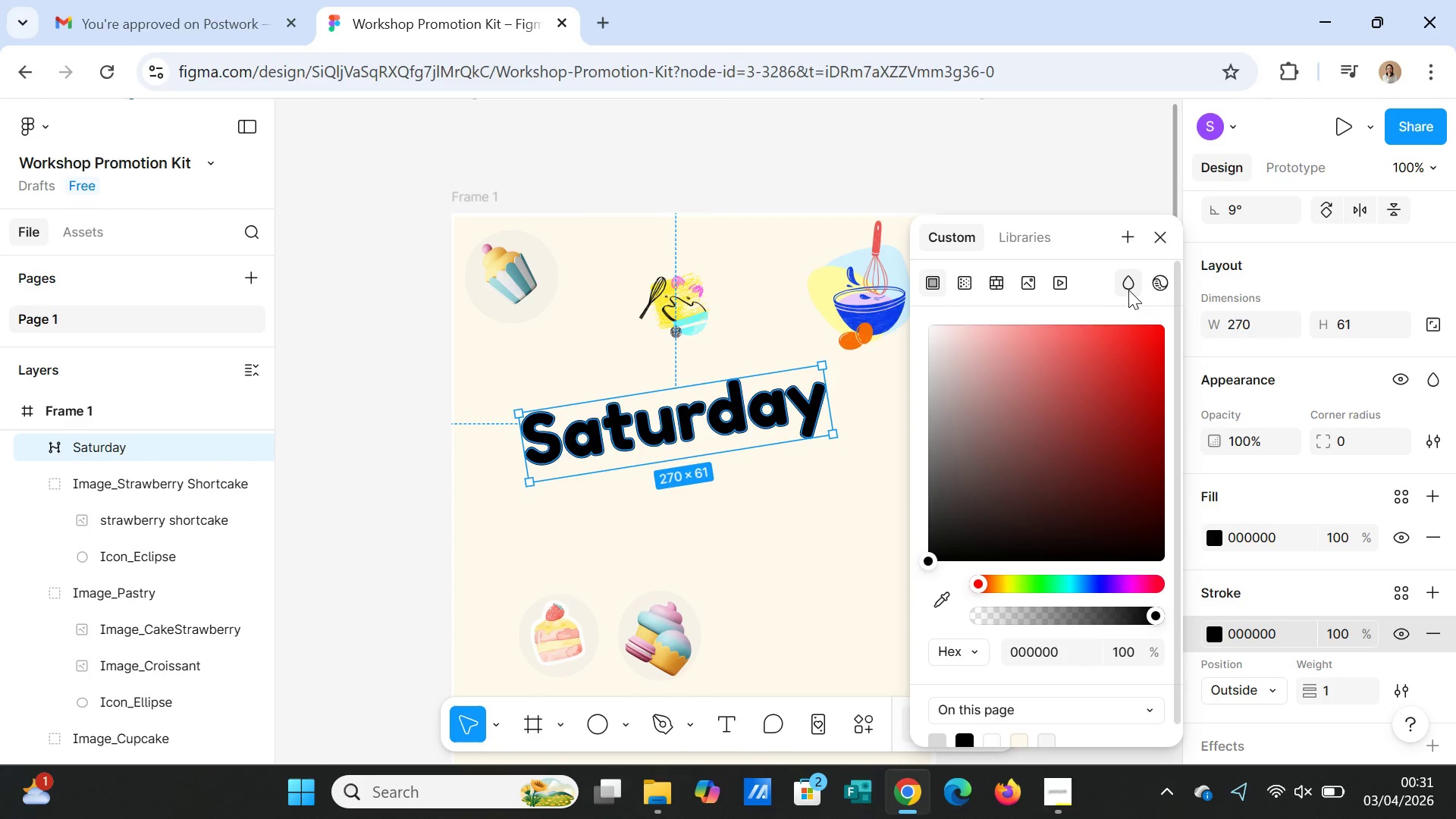 
left_click([1148, 229])
 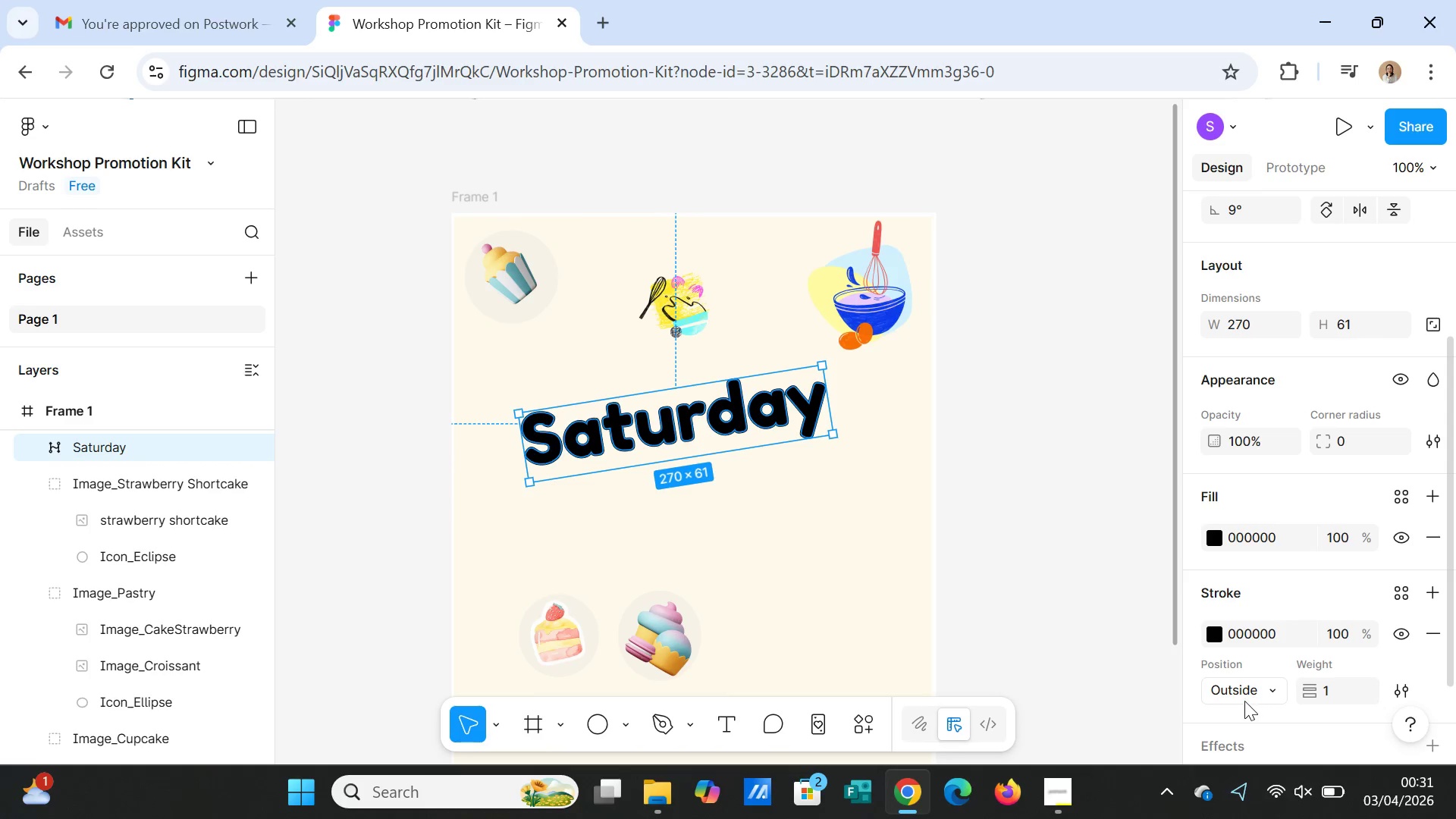 
scroll: coordinate [1250, 682], scroll_direction: down, amount: 2.0
 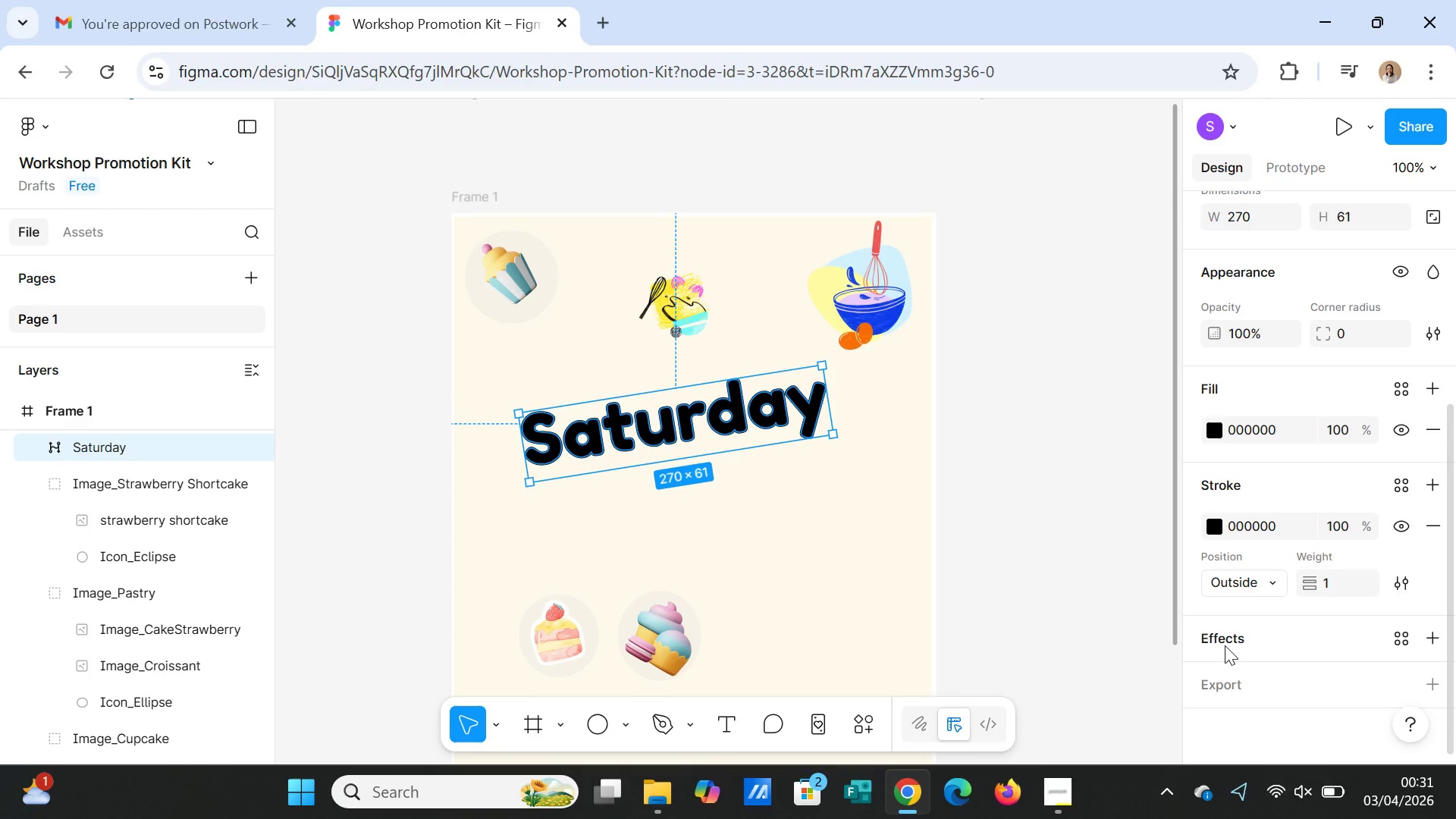 
left_click([1225, 644])
 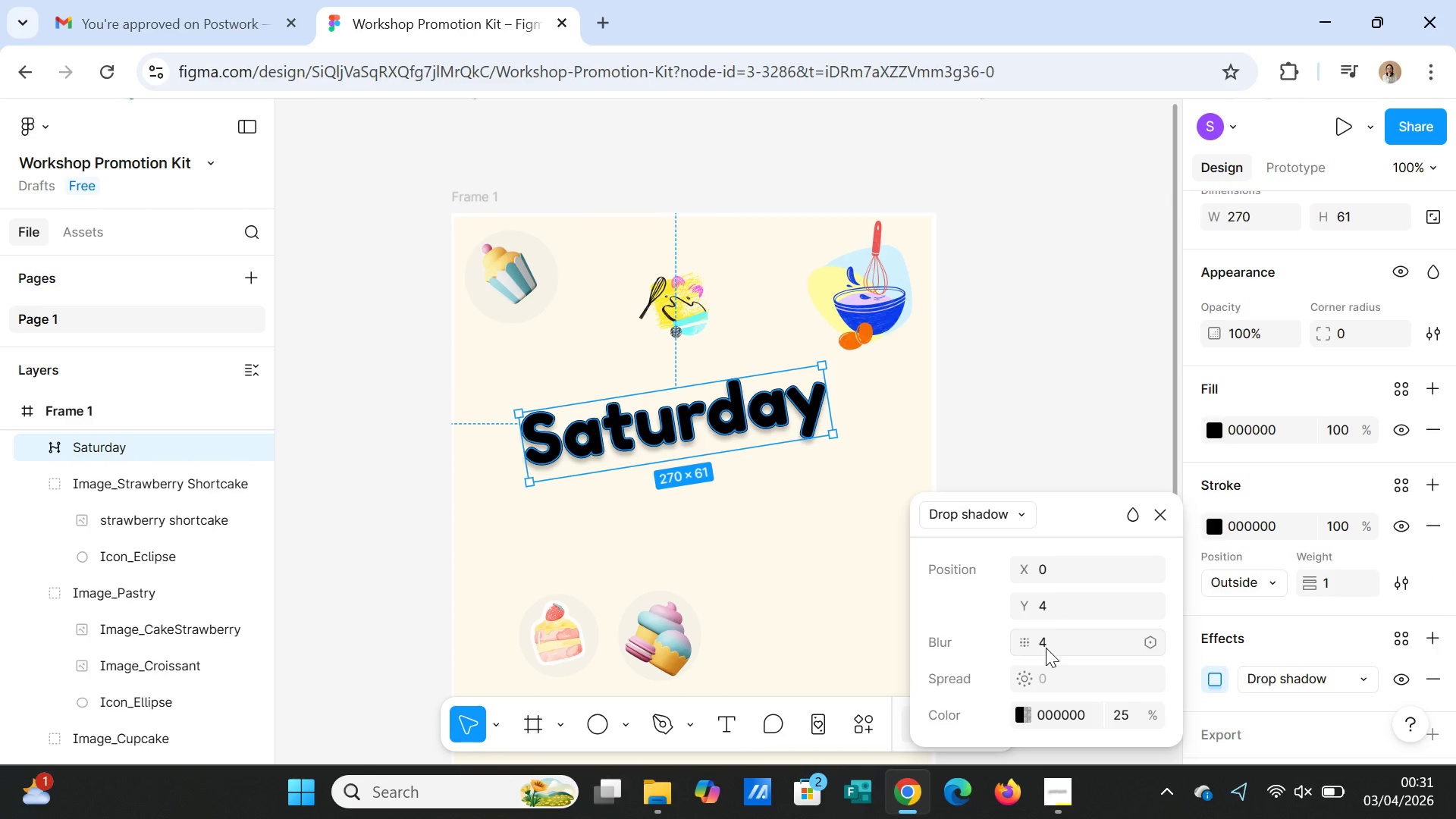 
wait(5.42)
 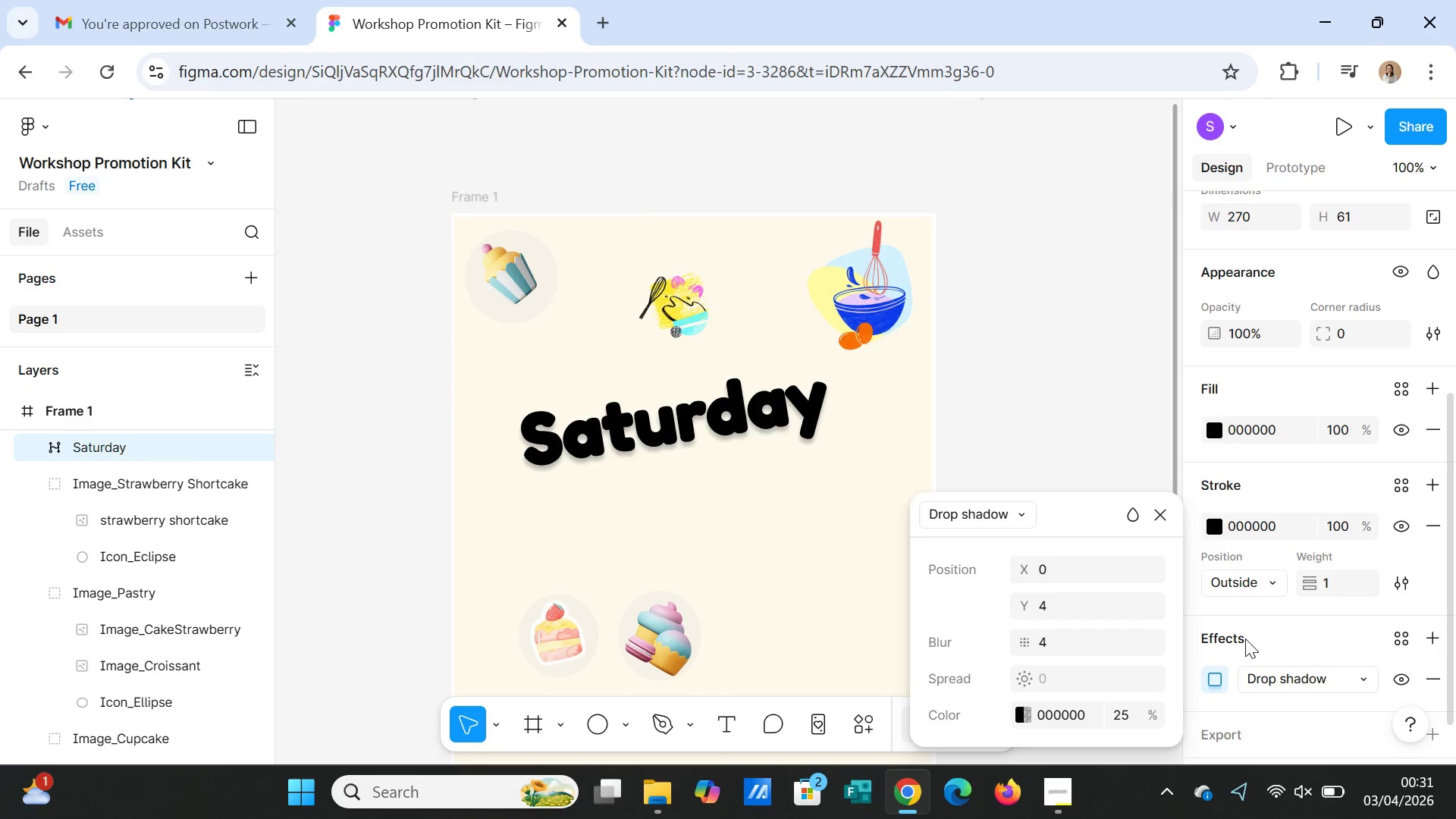 
scroll: coordinate [1082, 664], scroll_direction: down, amount: 1.0
 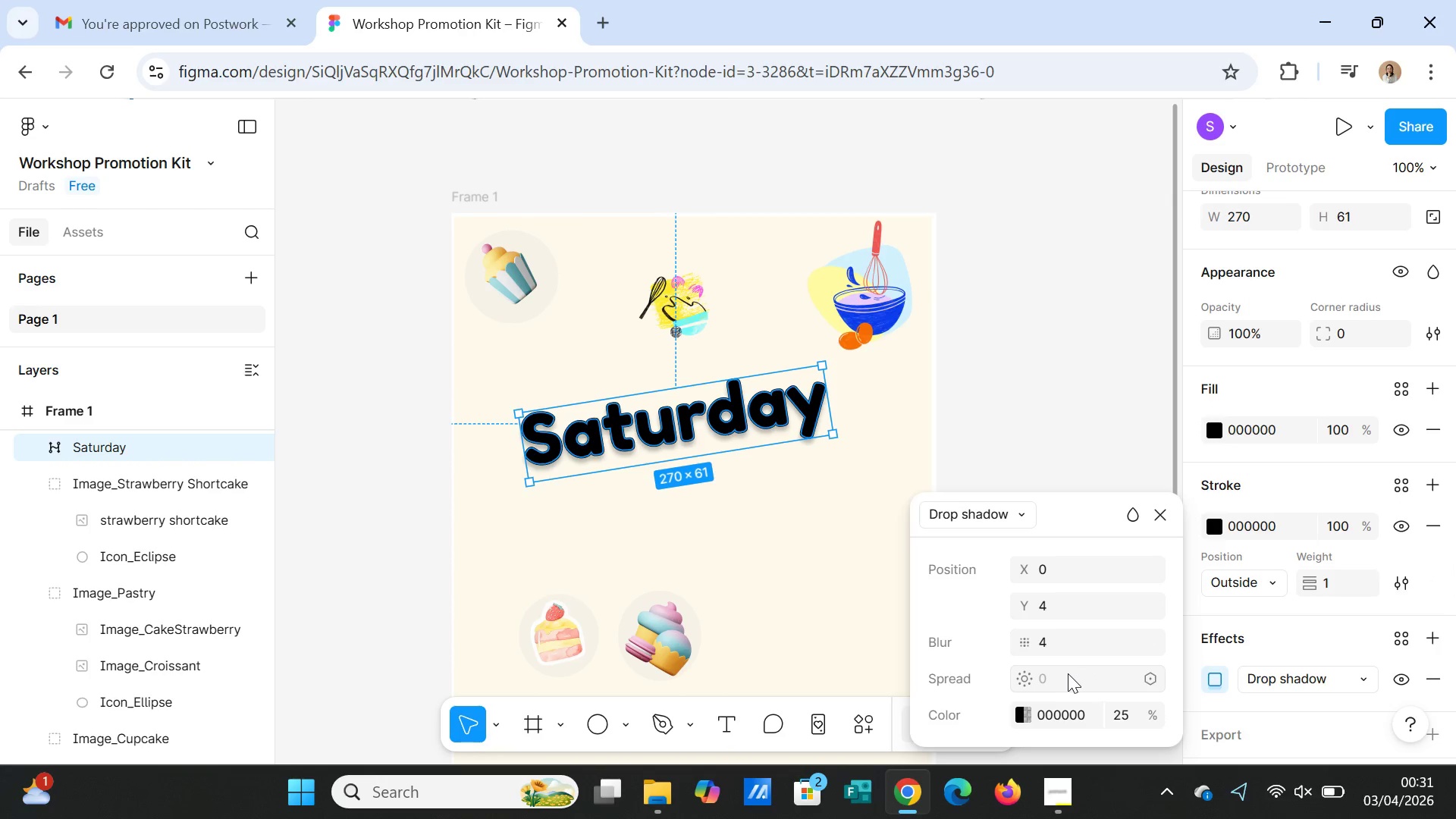 
mouse_move([1043, 656])
 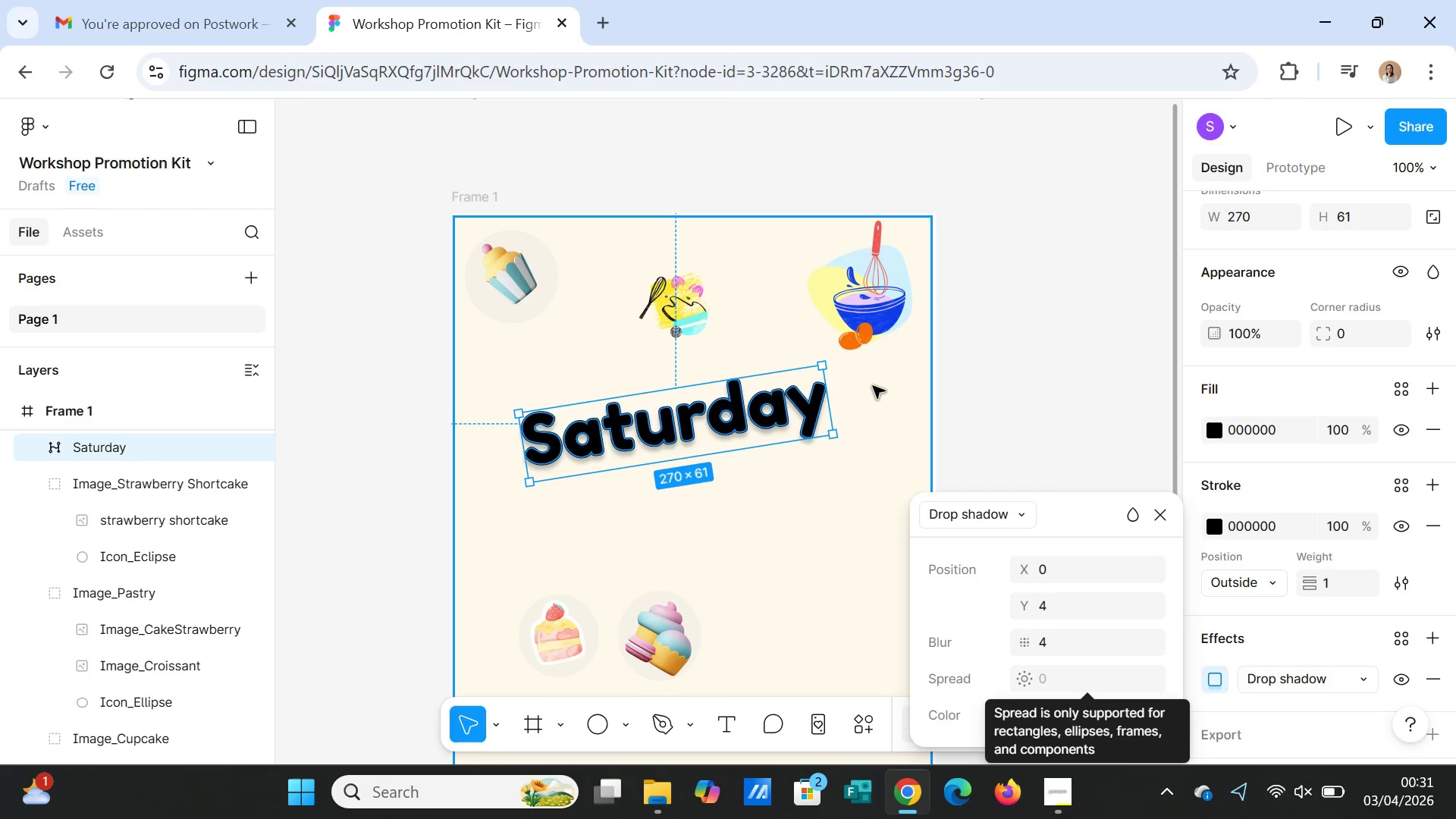 
left_click([873, 386])
 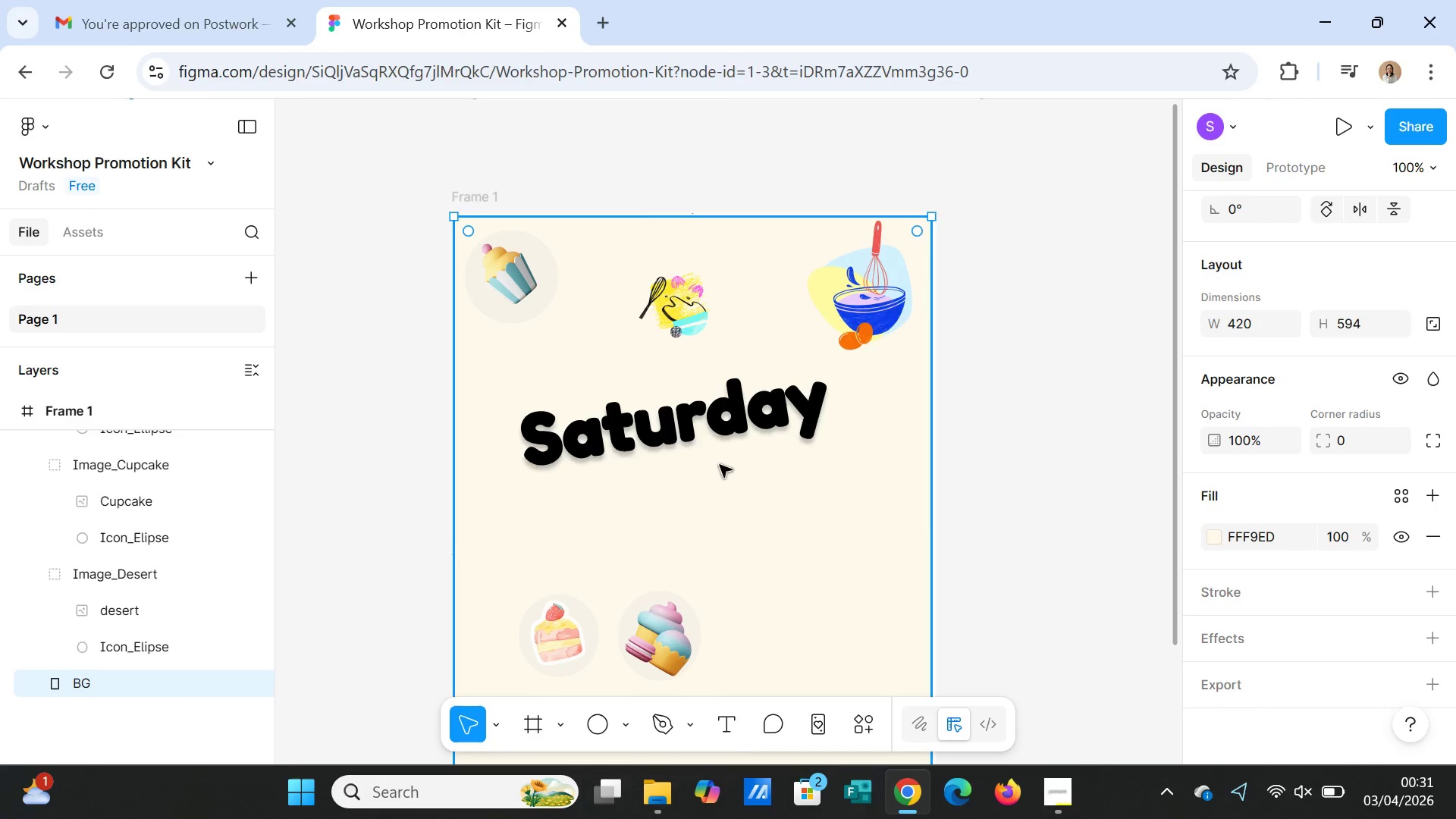 
left_click([719, 417])
 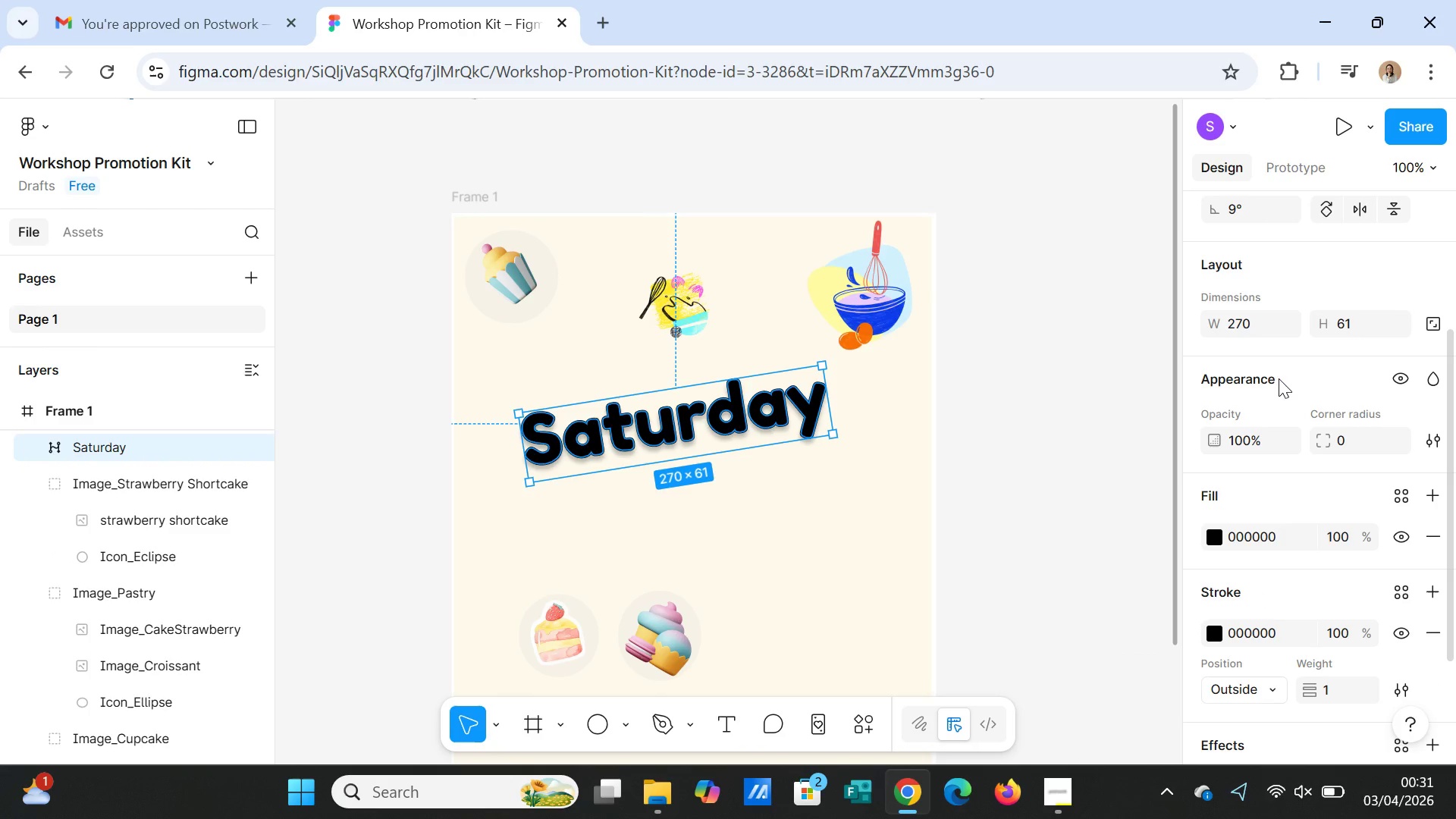 
scroll: coordinate [1335, 370], scroll_direction: up, amount: 2.0
 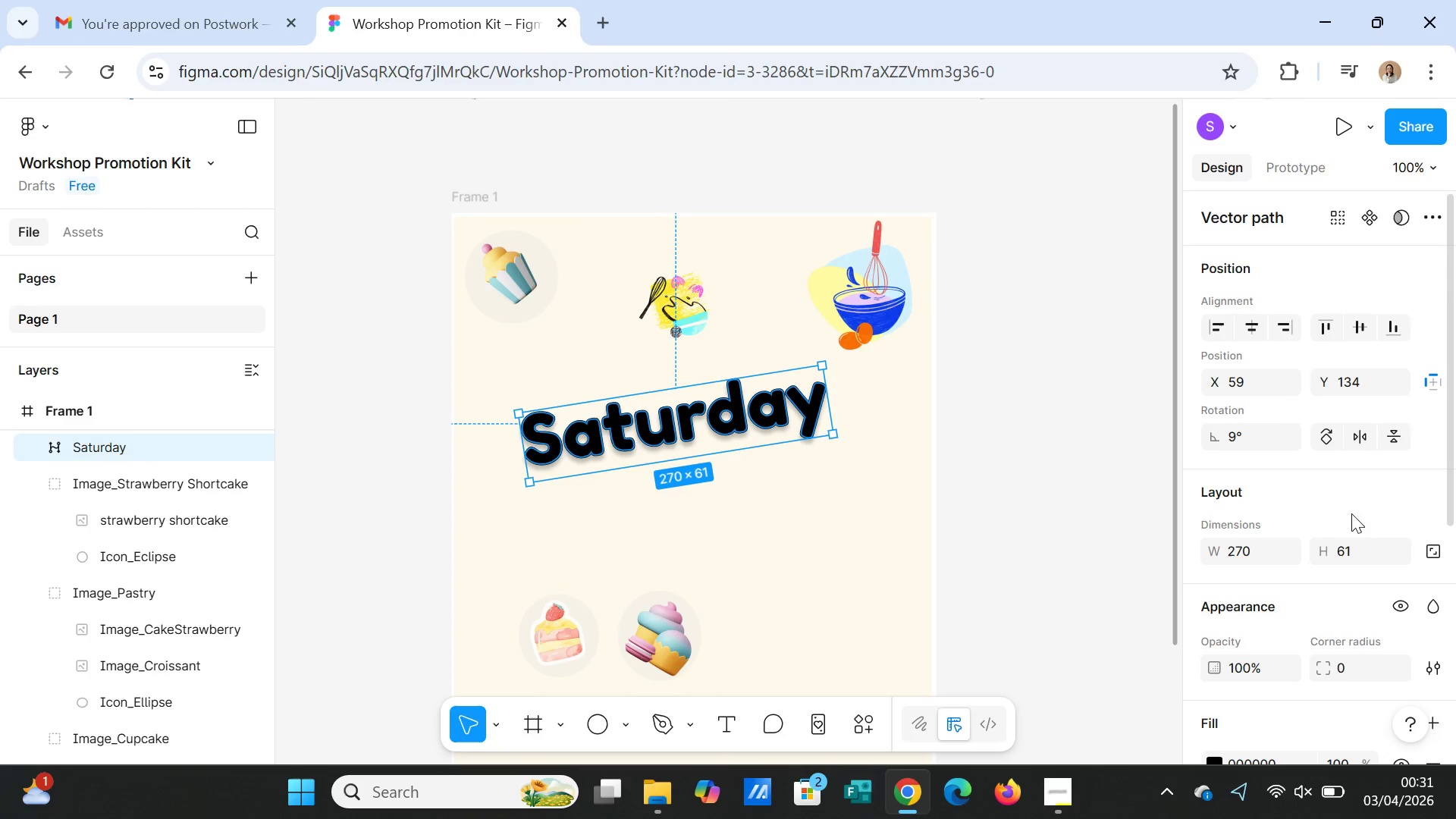 
scroll: coordinate [1367, 578], scroll_direction: down, amount: 4.0
 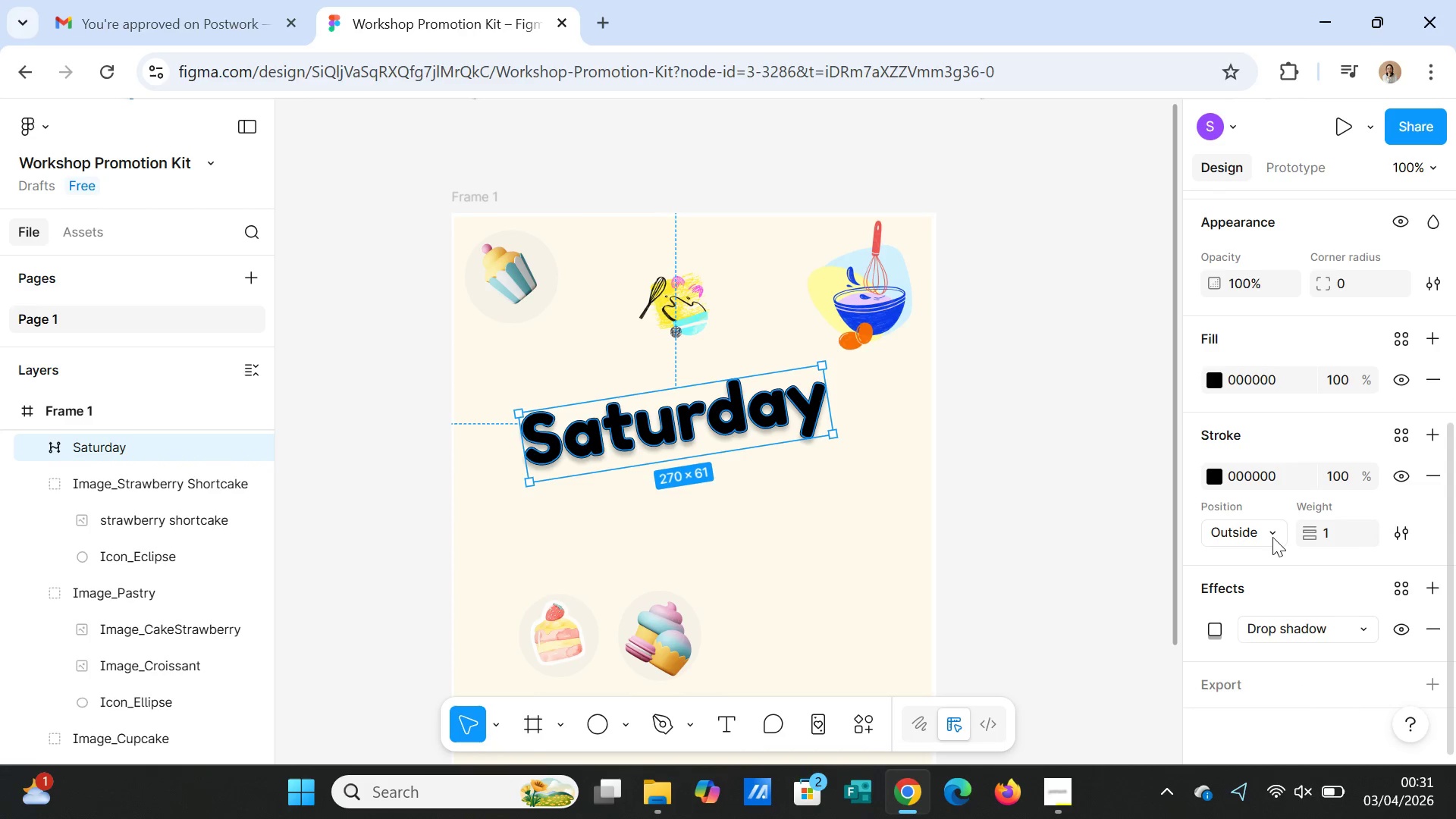 
left_click([1278, 534])
 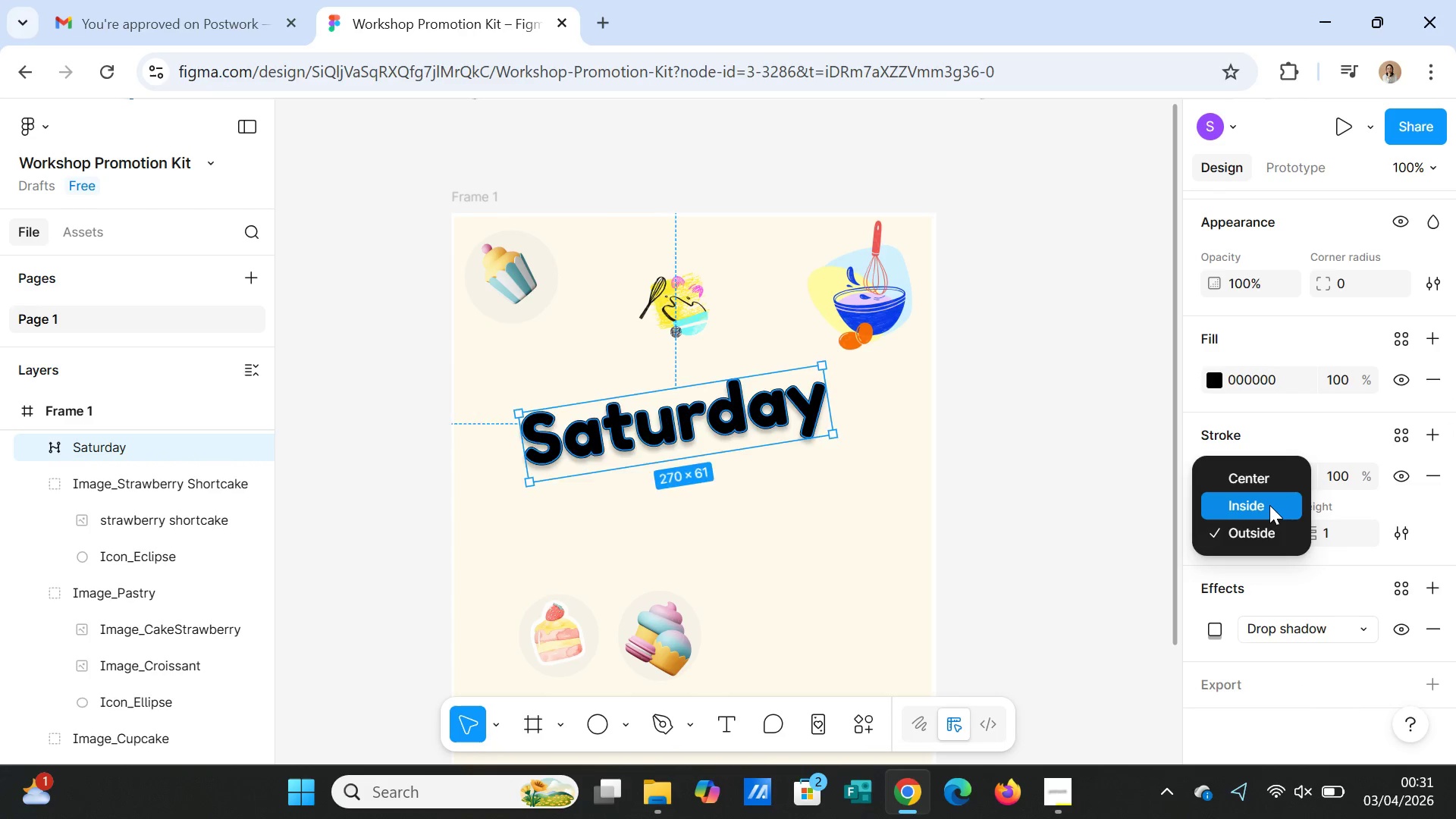 
left_click([1269, 505])
 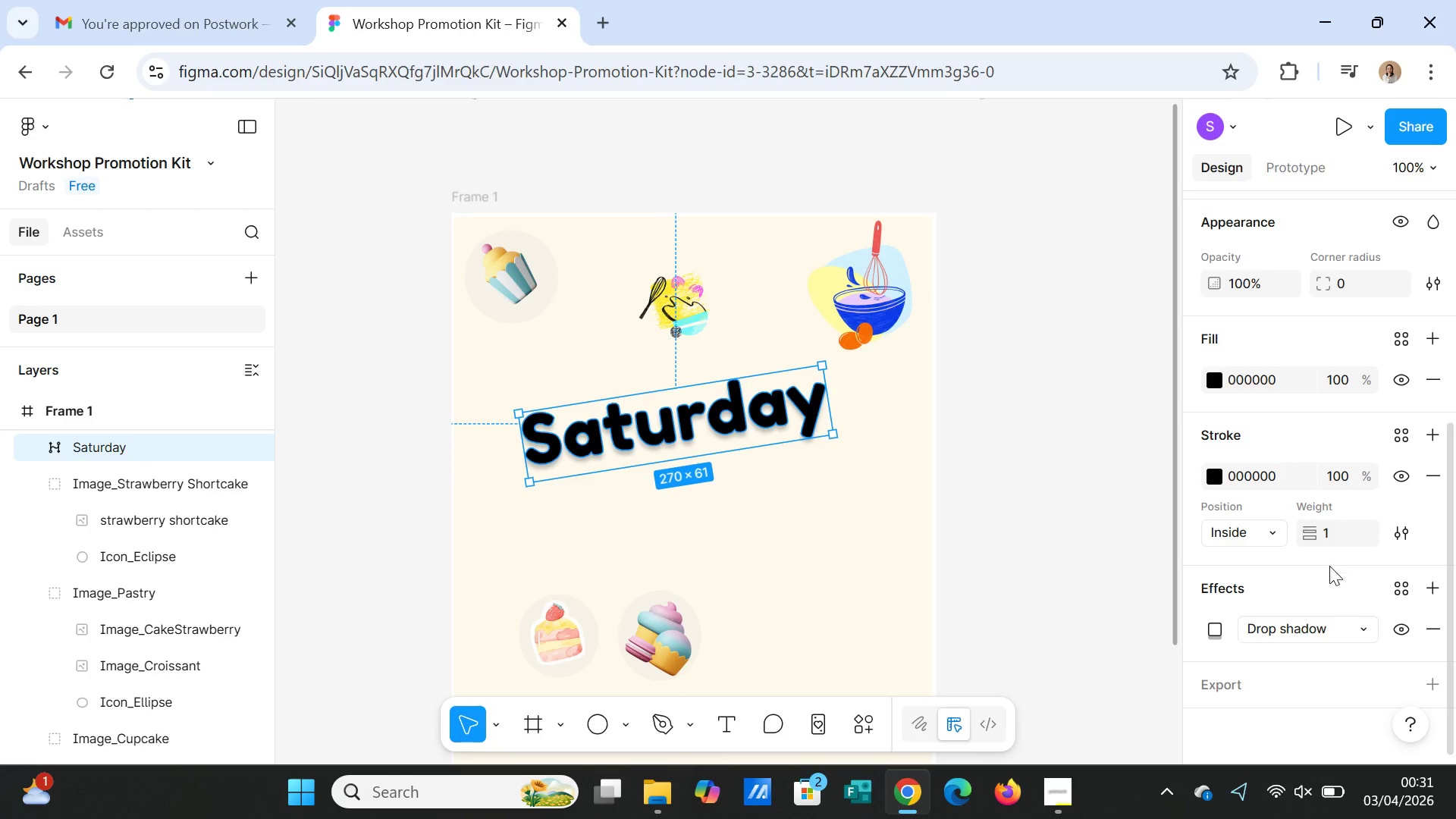 
left_click([877, 506])
 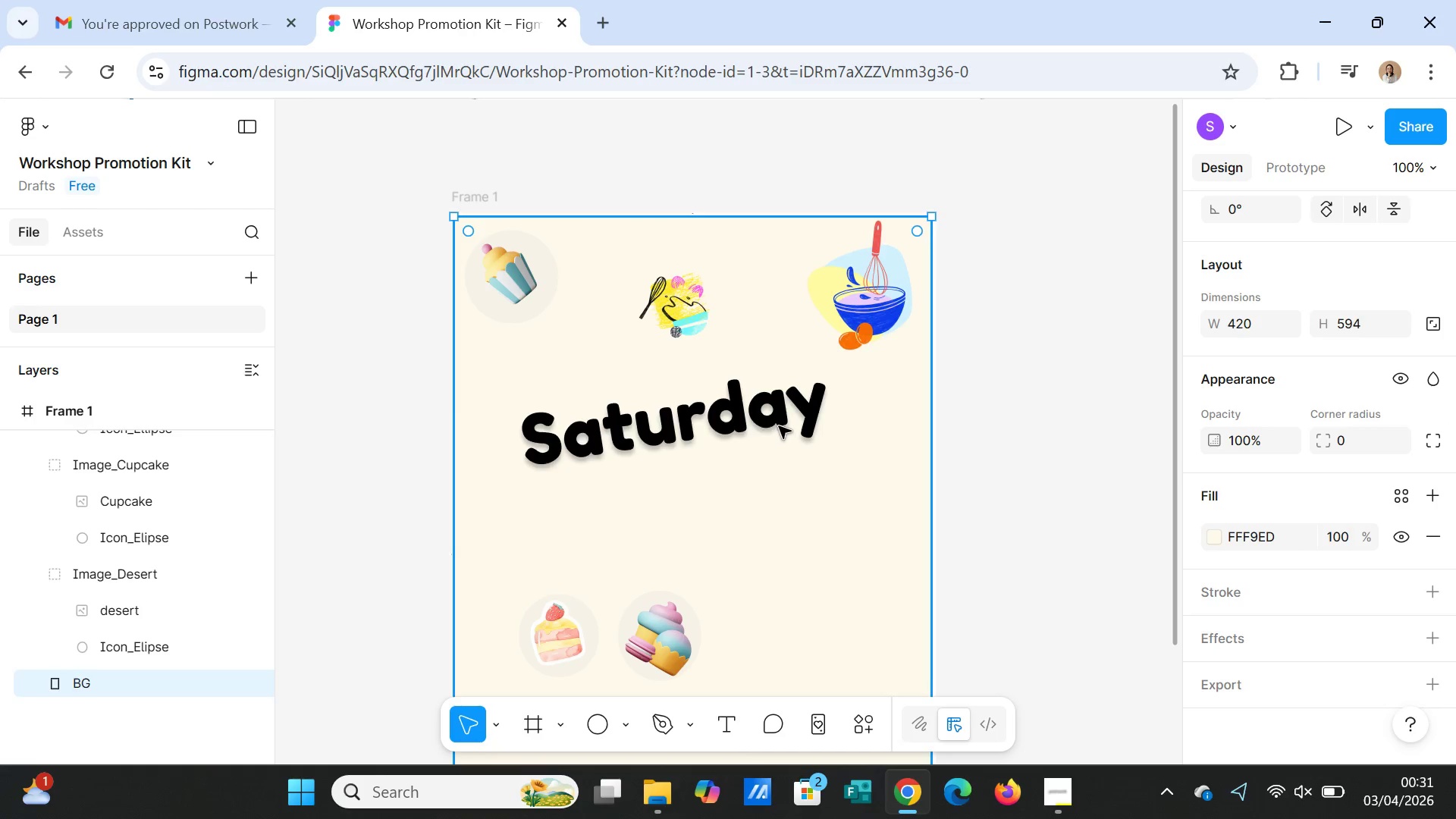 
left_click([779, 426])
 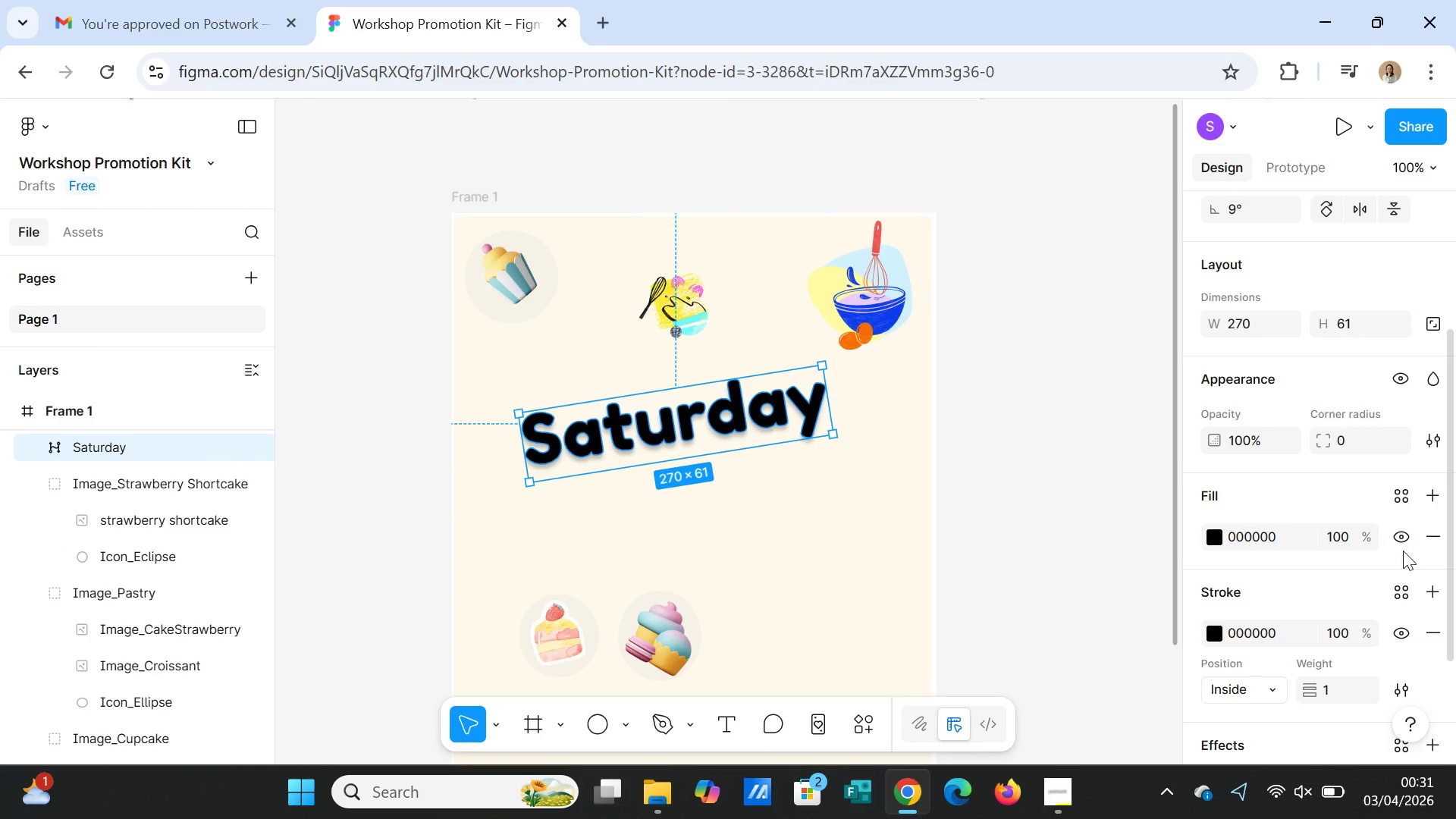 
scroll: coordinate [1399, 555], scroll_direction: down, amount: 3.0
 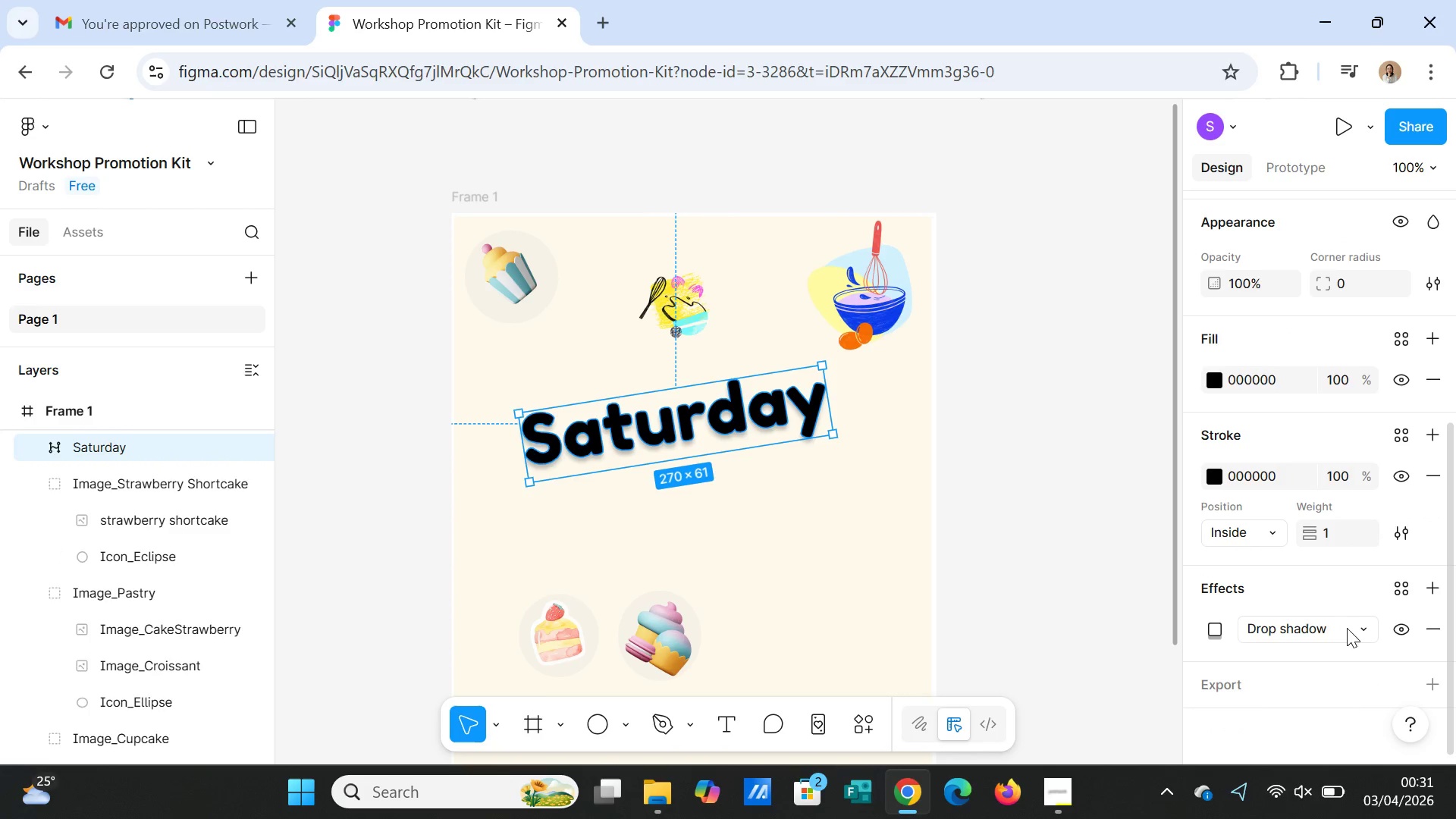 
left_click([1359, 629])
 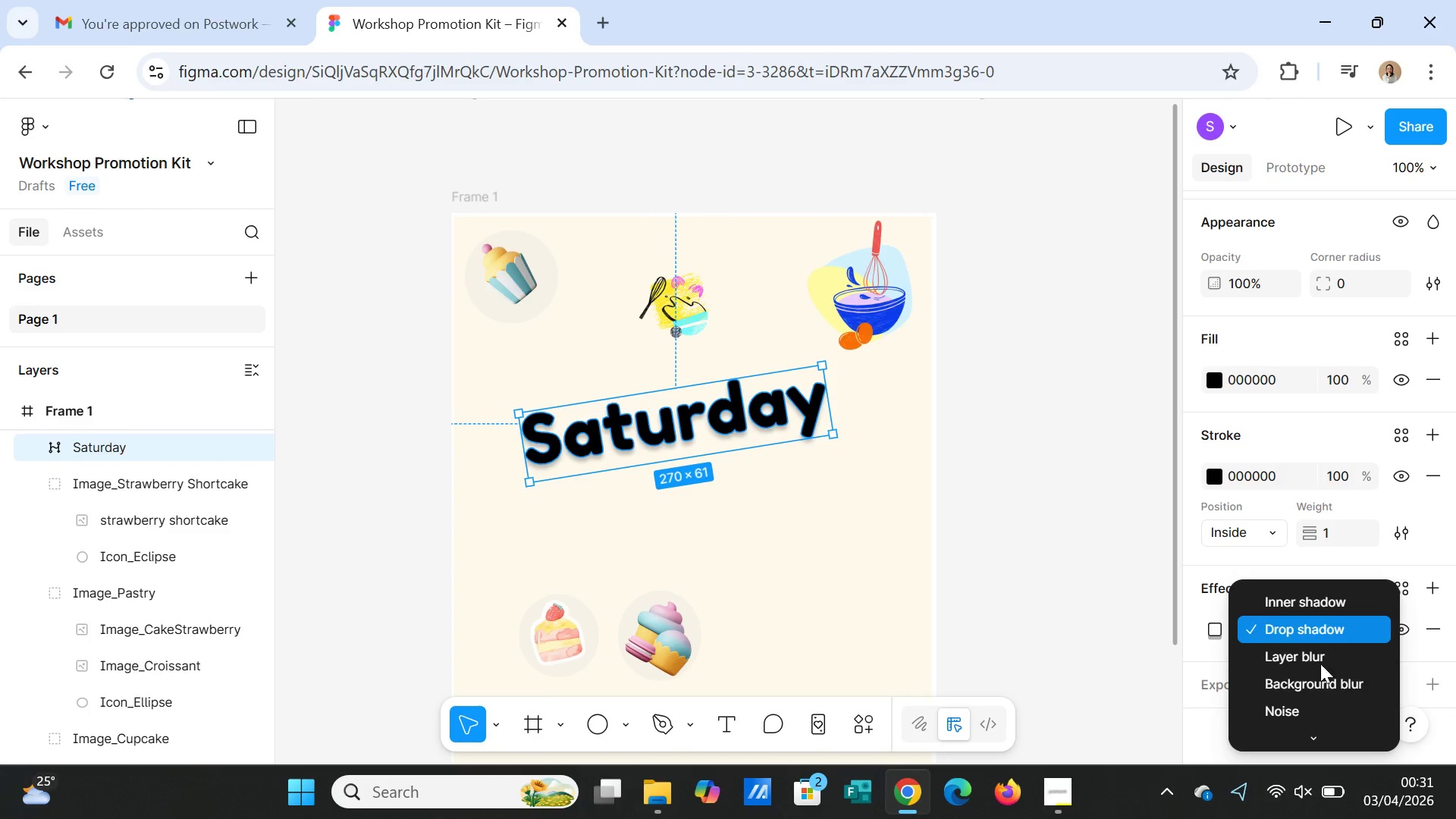 
mouse_move([1305, 706])
 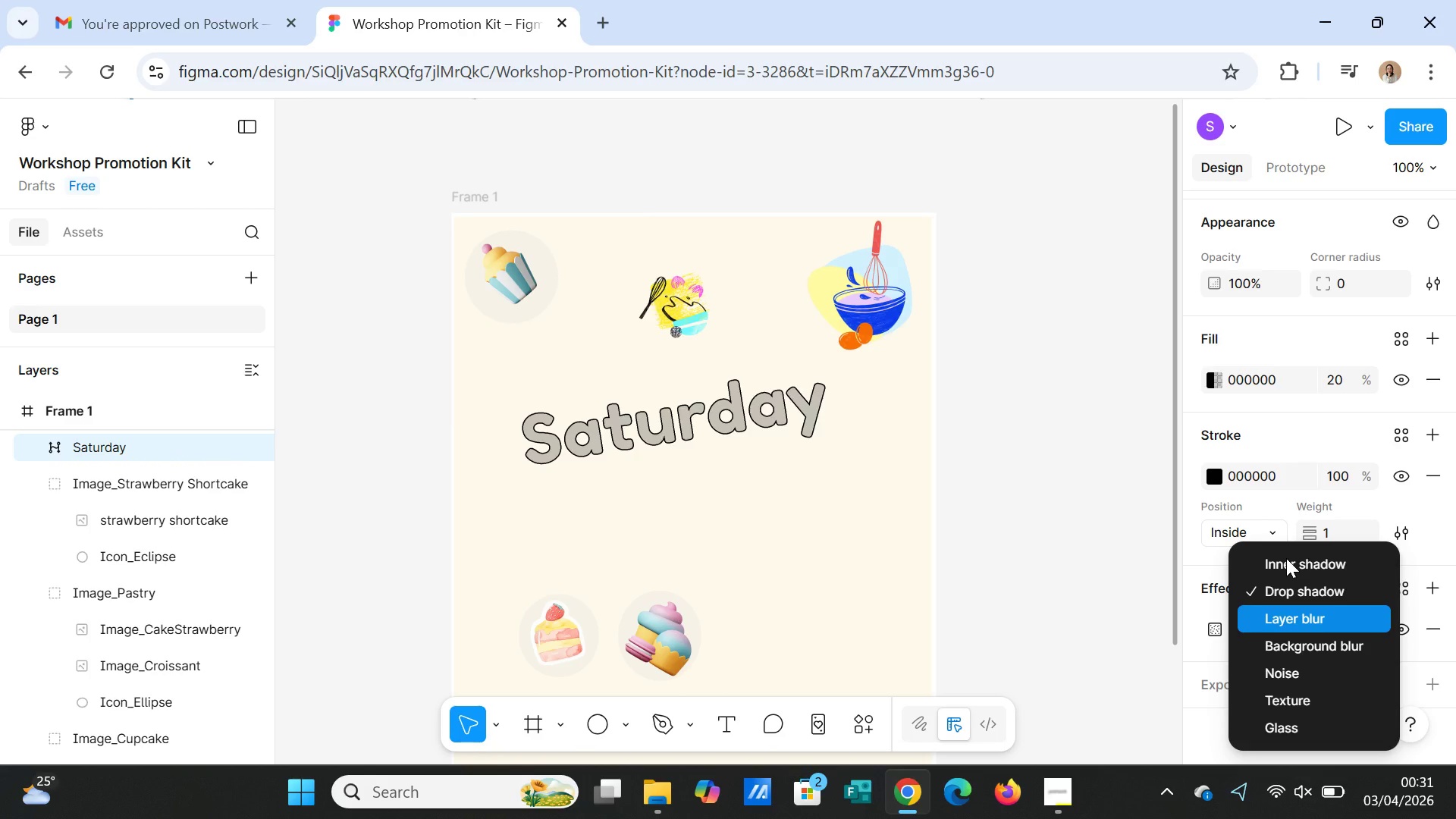 
mouse_move([1294, 555])
 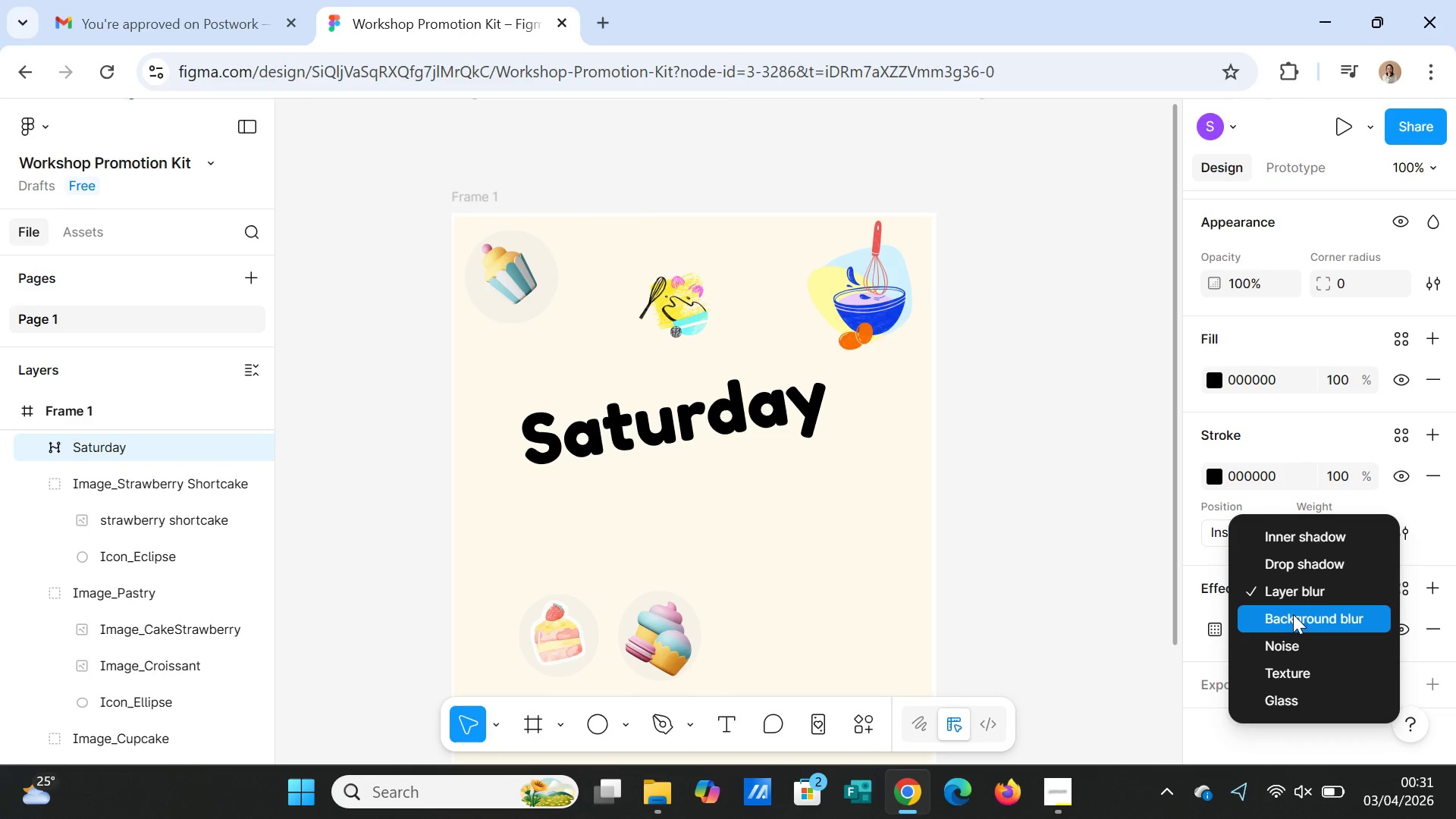 
left_click([1054, 460])
 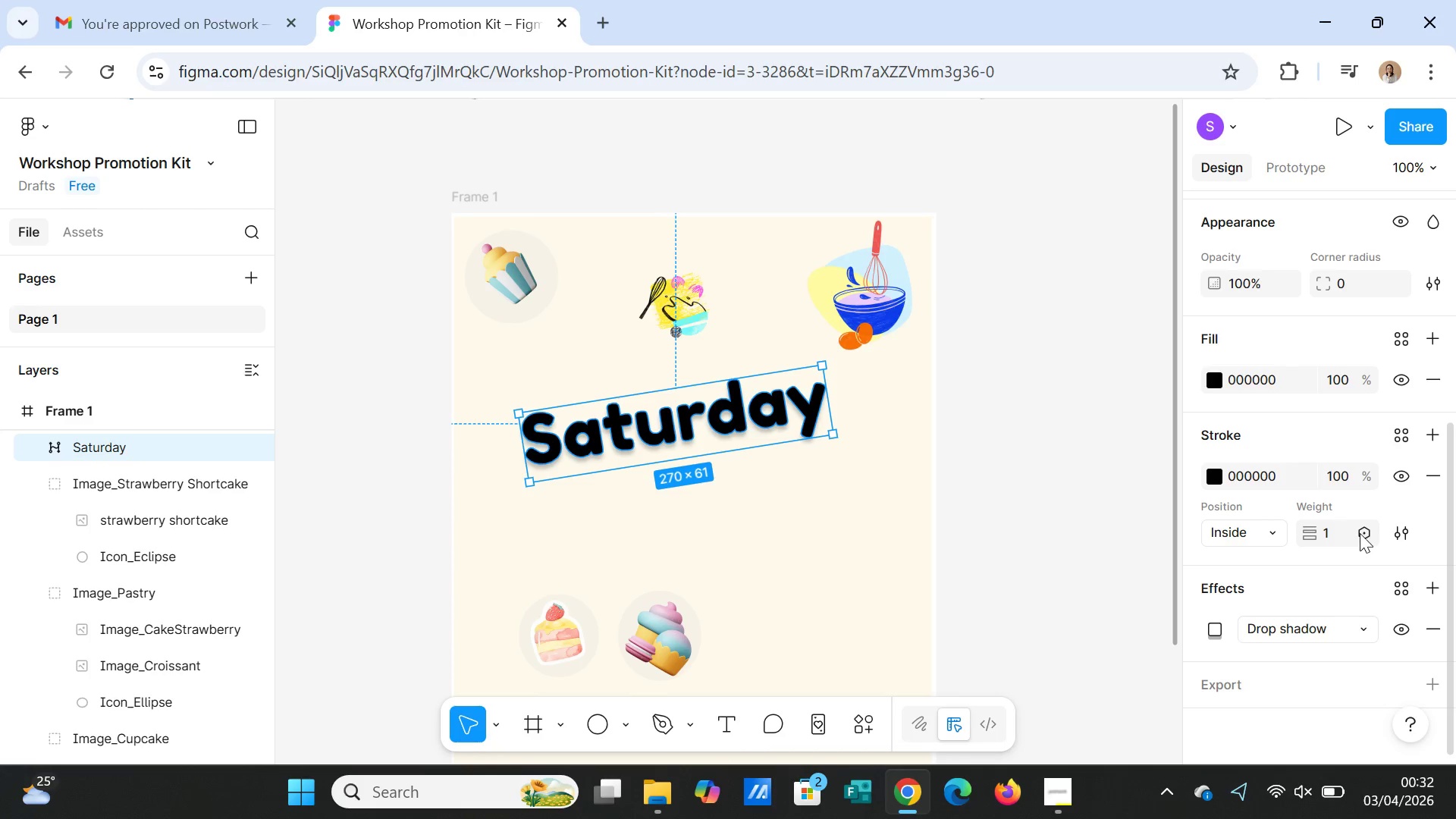 
left_click([1427, 471])
 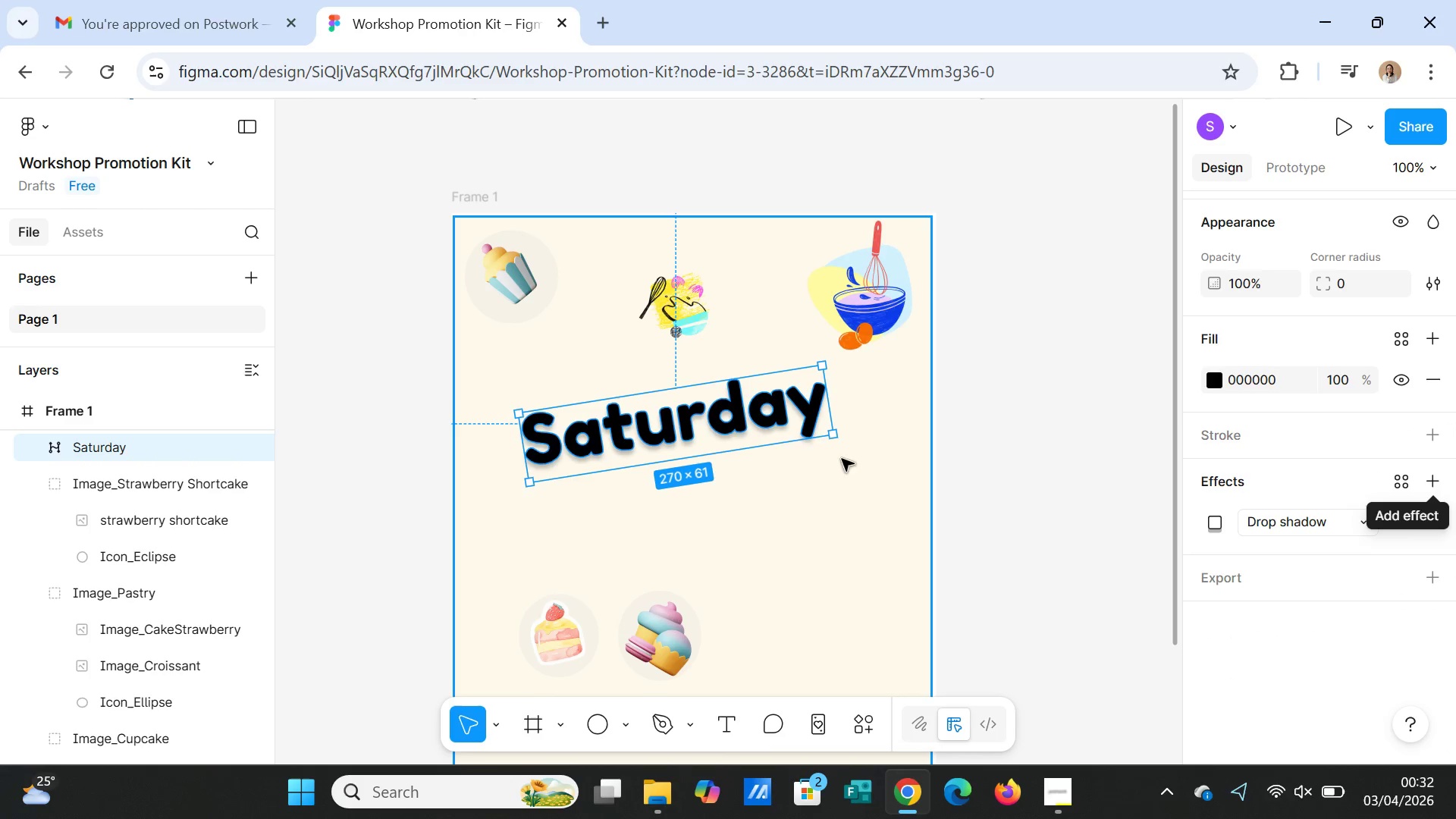 
left_click([777, 423])
 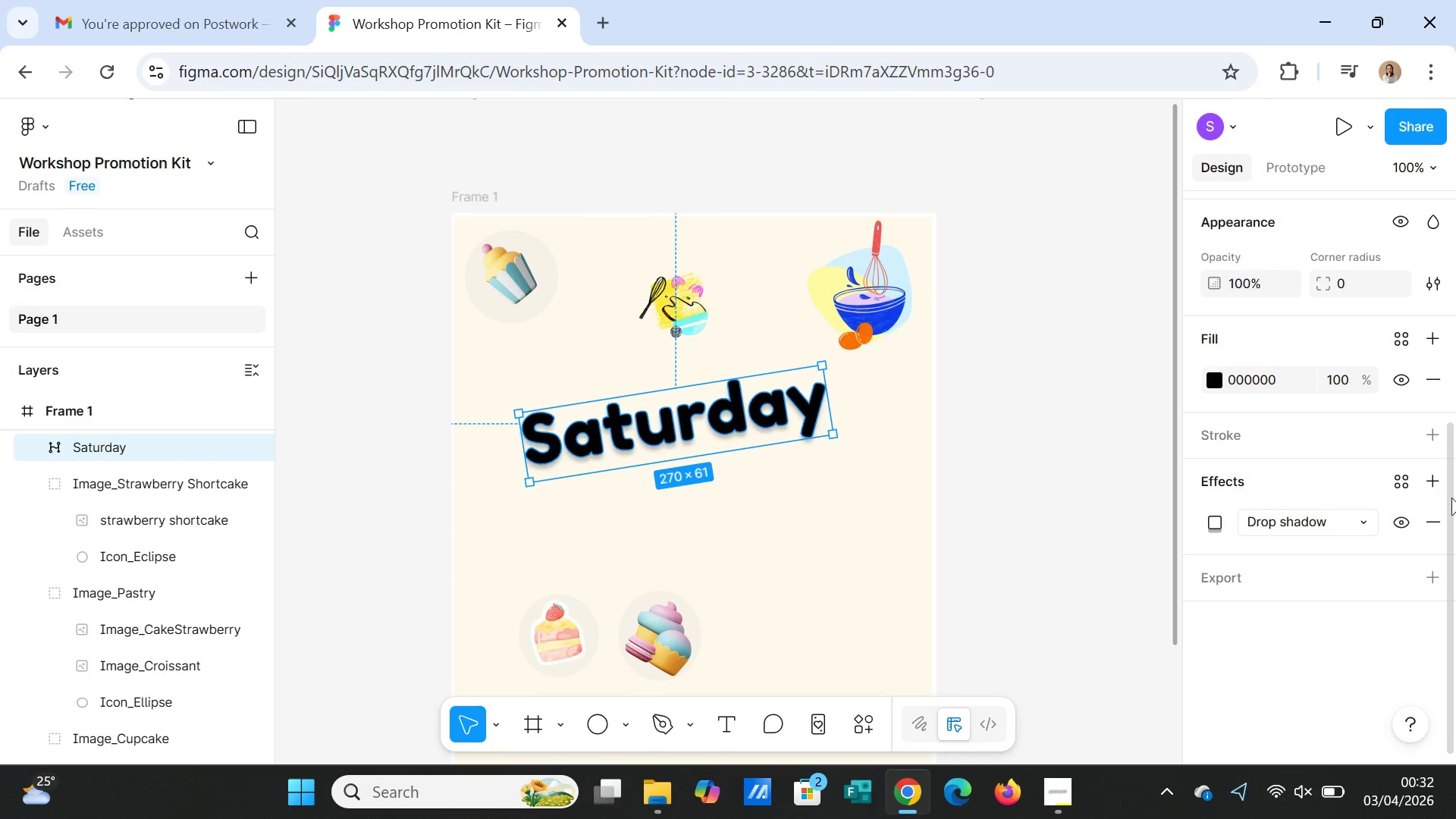 
left_click([1432, 526])
 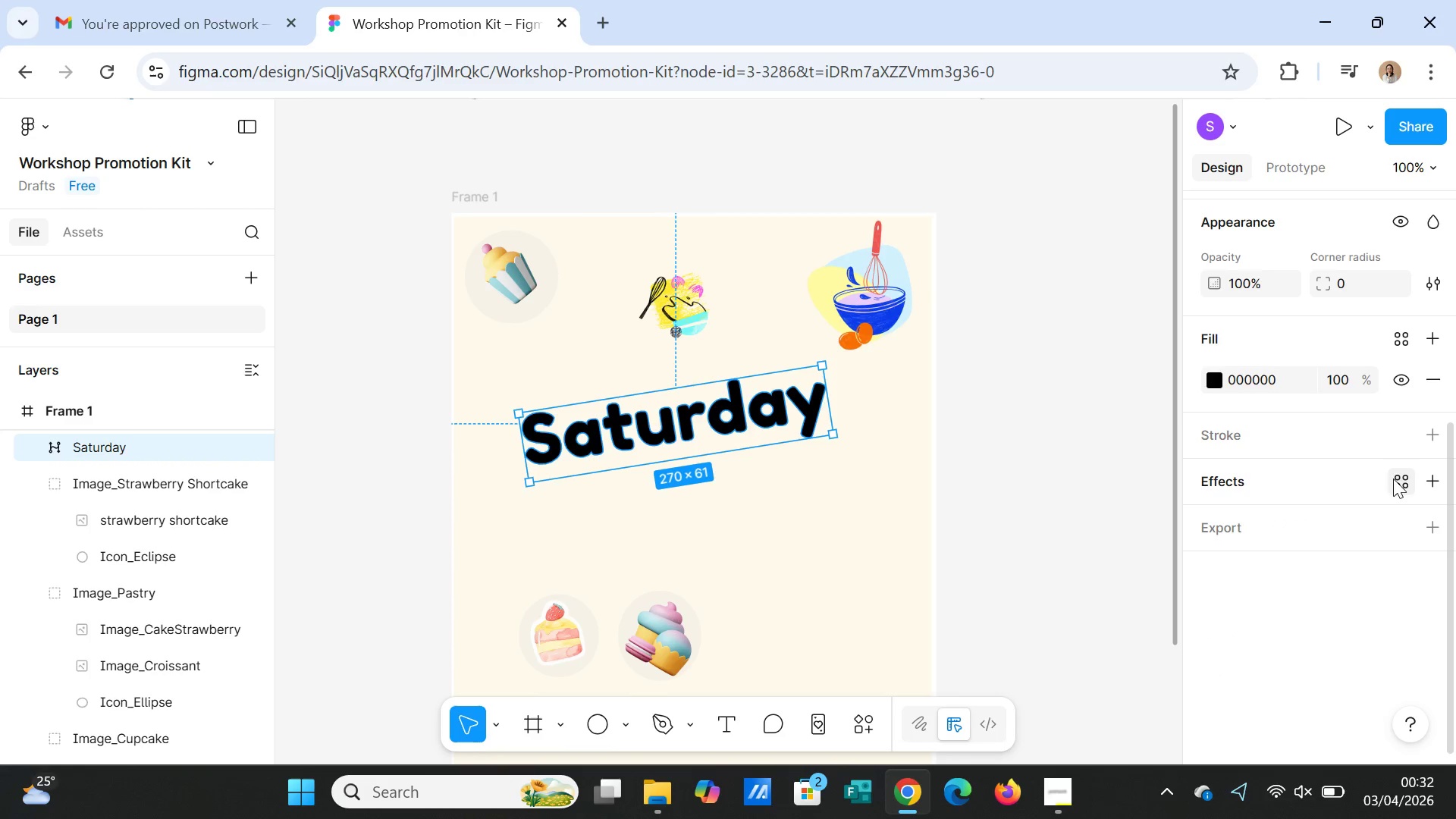 
scroll: coordinate [1407, 491], scroll_direction: up, amount: 3.0
 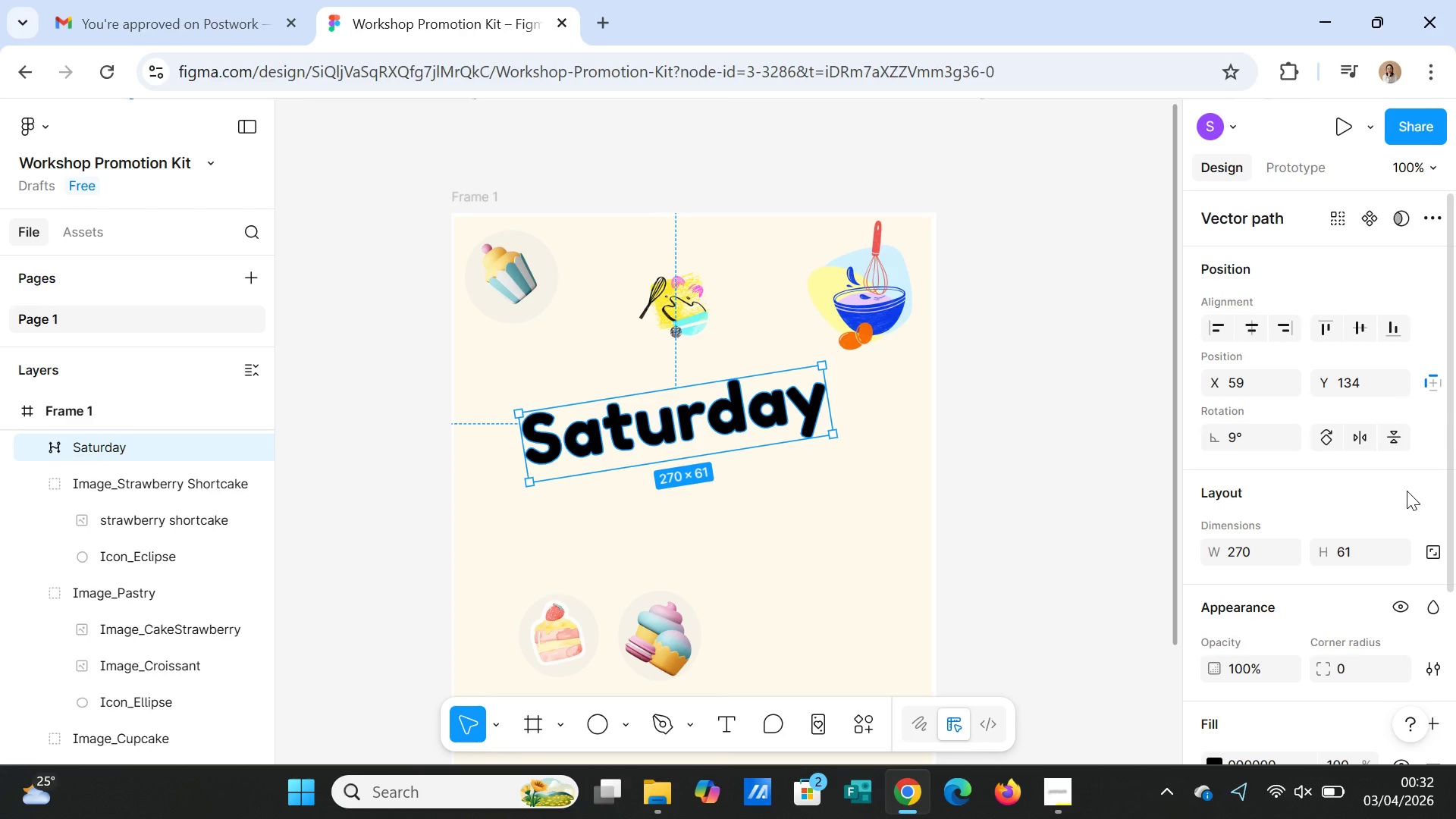 
scroll: coordinate [1357, 601], scroll_direction: down, amount: 2.0
 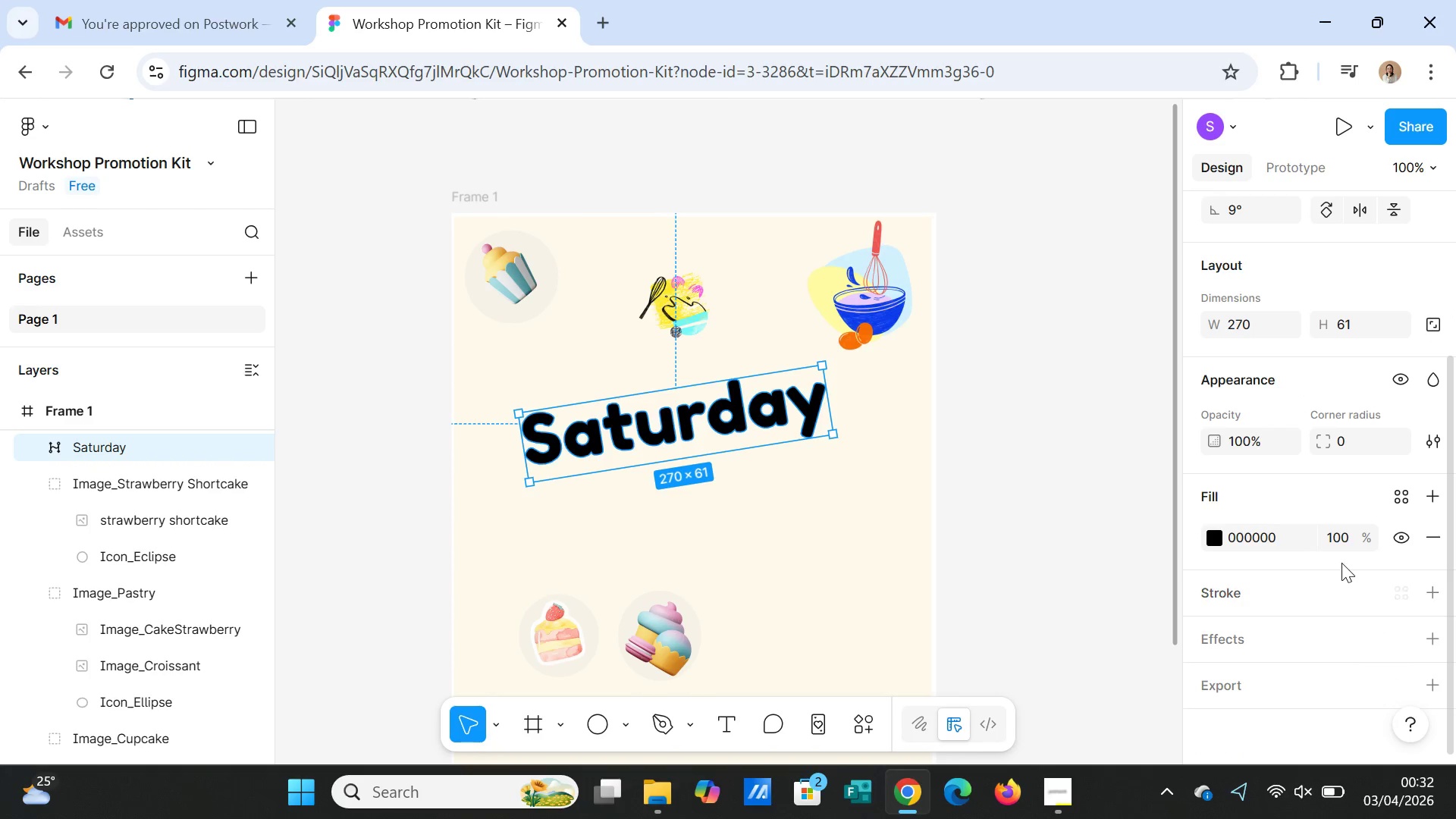 
scroll: coordinate [1341, 558], scroll_direction: up, amount: 1.0
 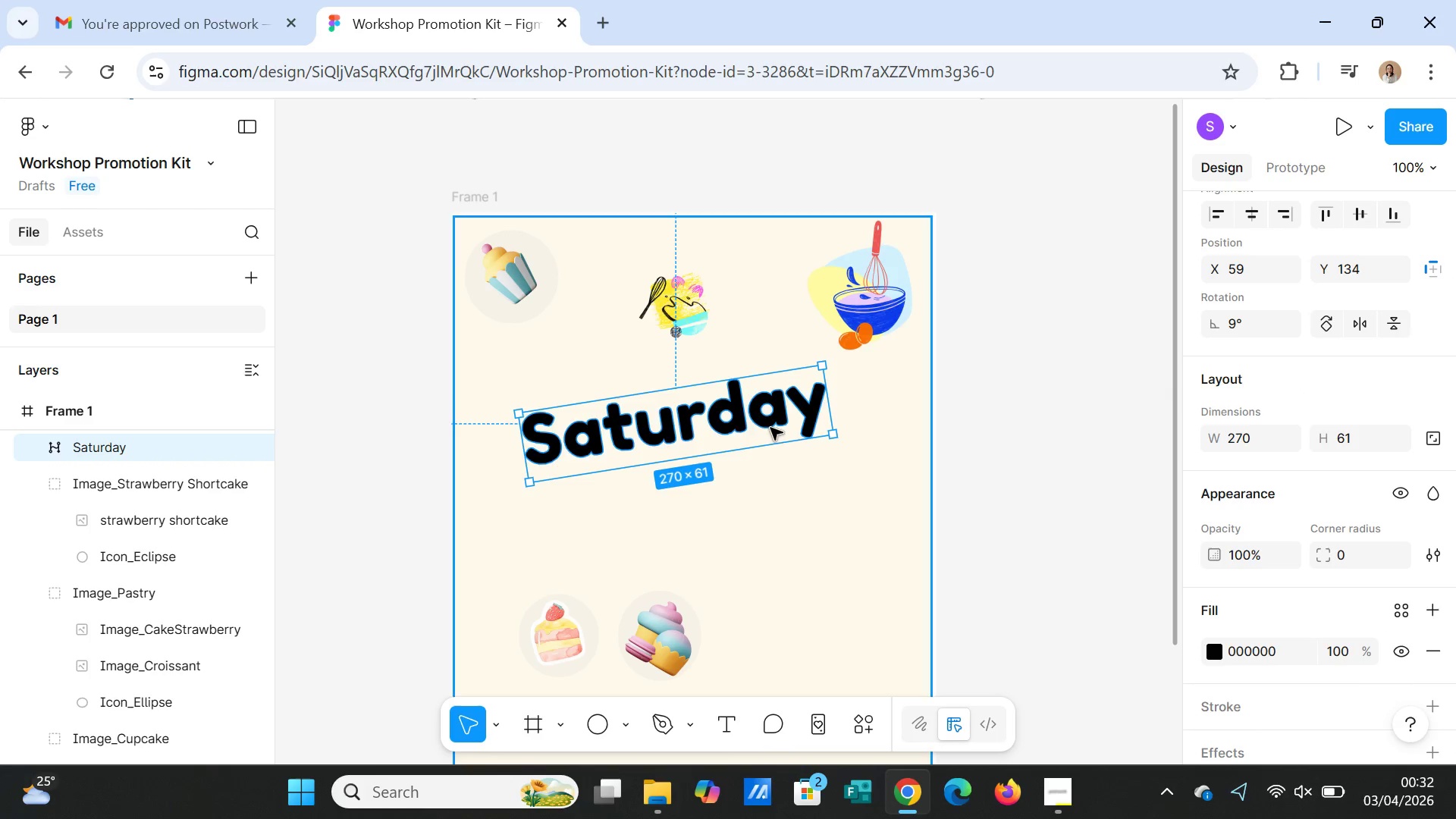 
left_click([767, 424])
 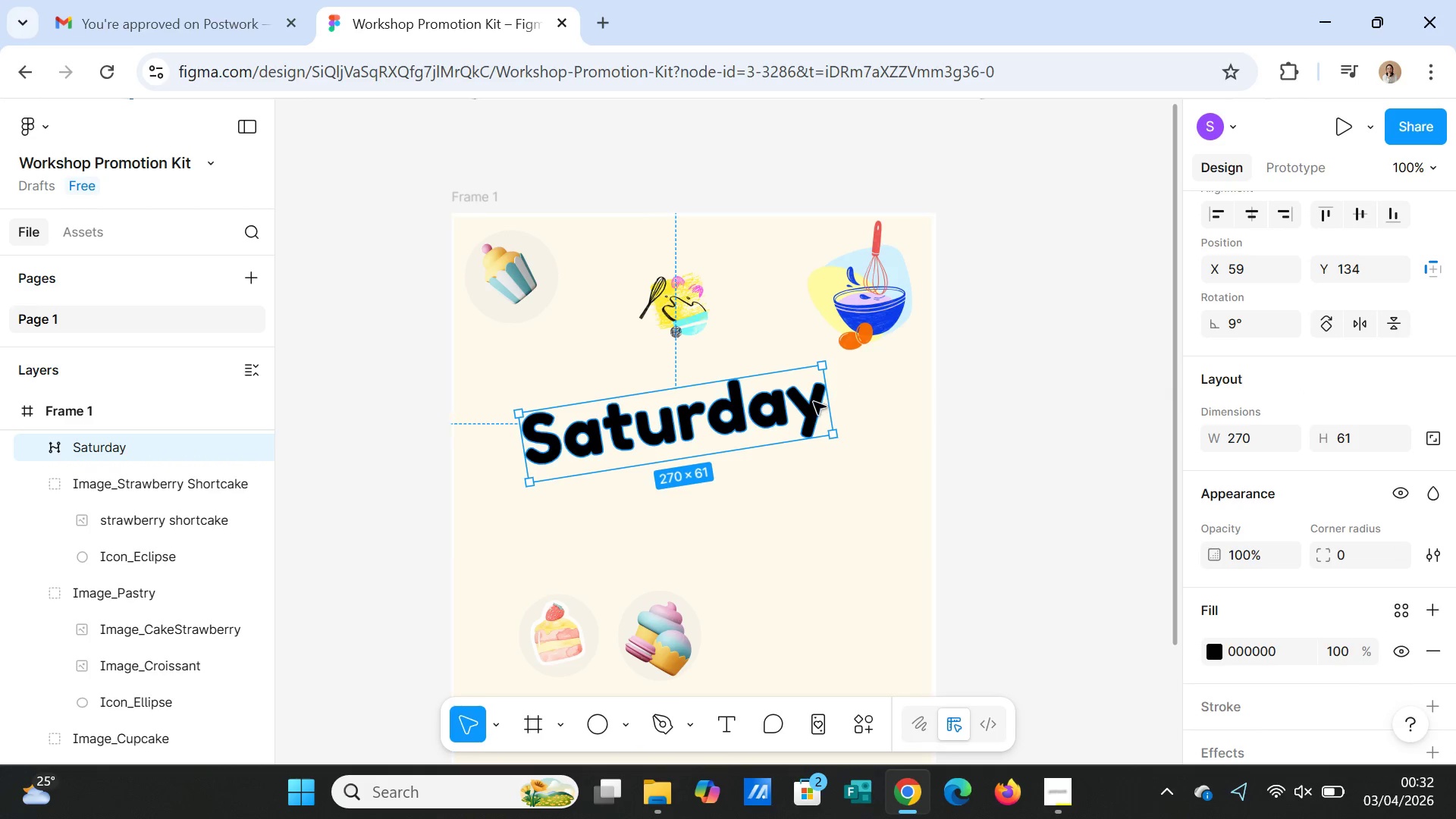 
left_click_drag(start_coordinate=[831, 400], to_coordinate=[862, 391])
 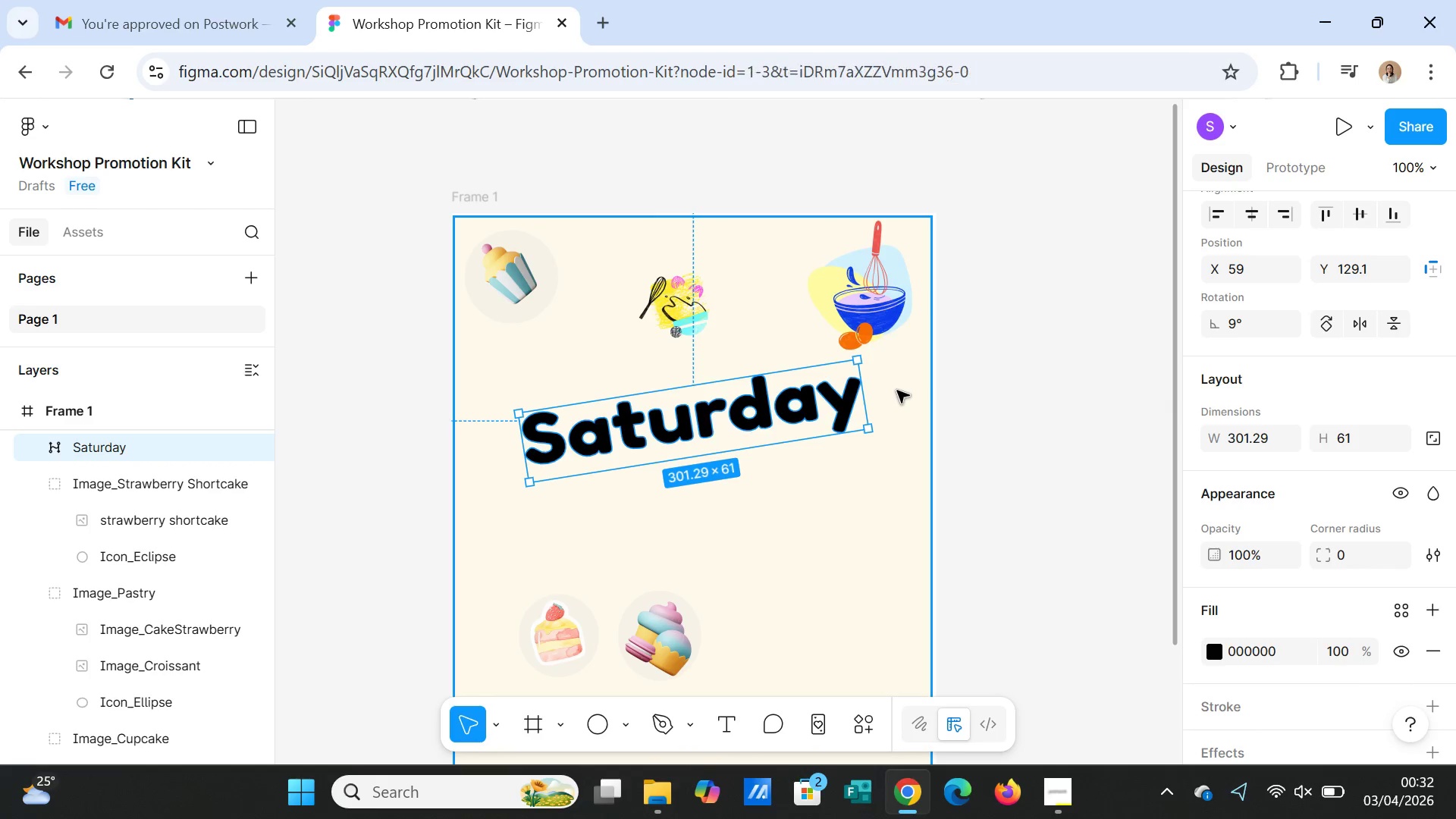 
left_click([896, 391])
 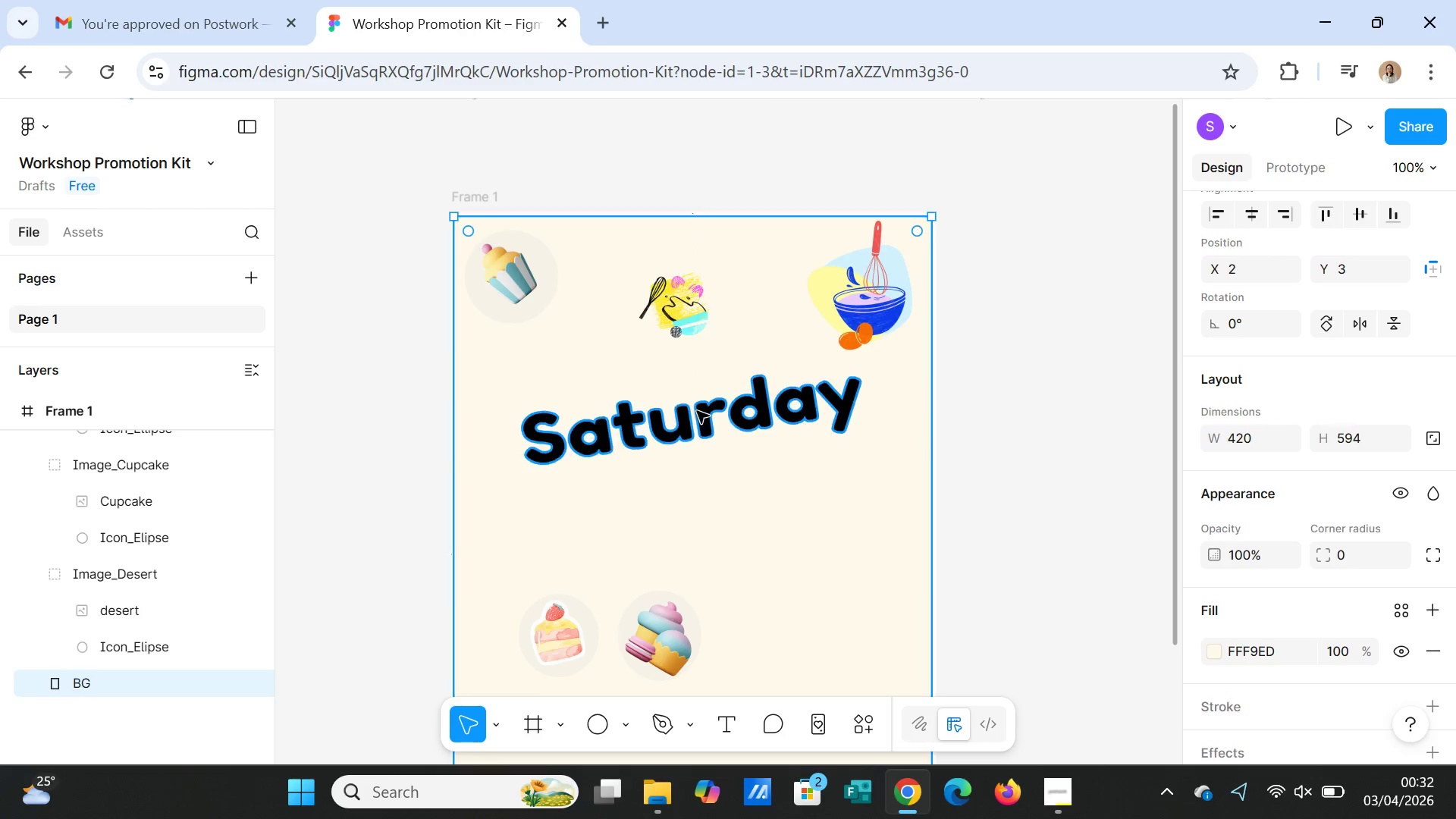 
left_click([678, 411])
 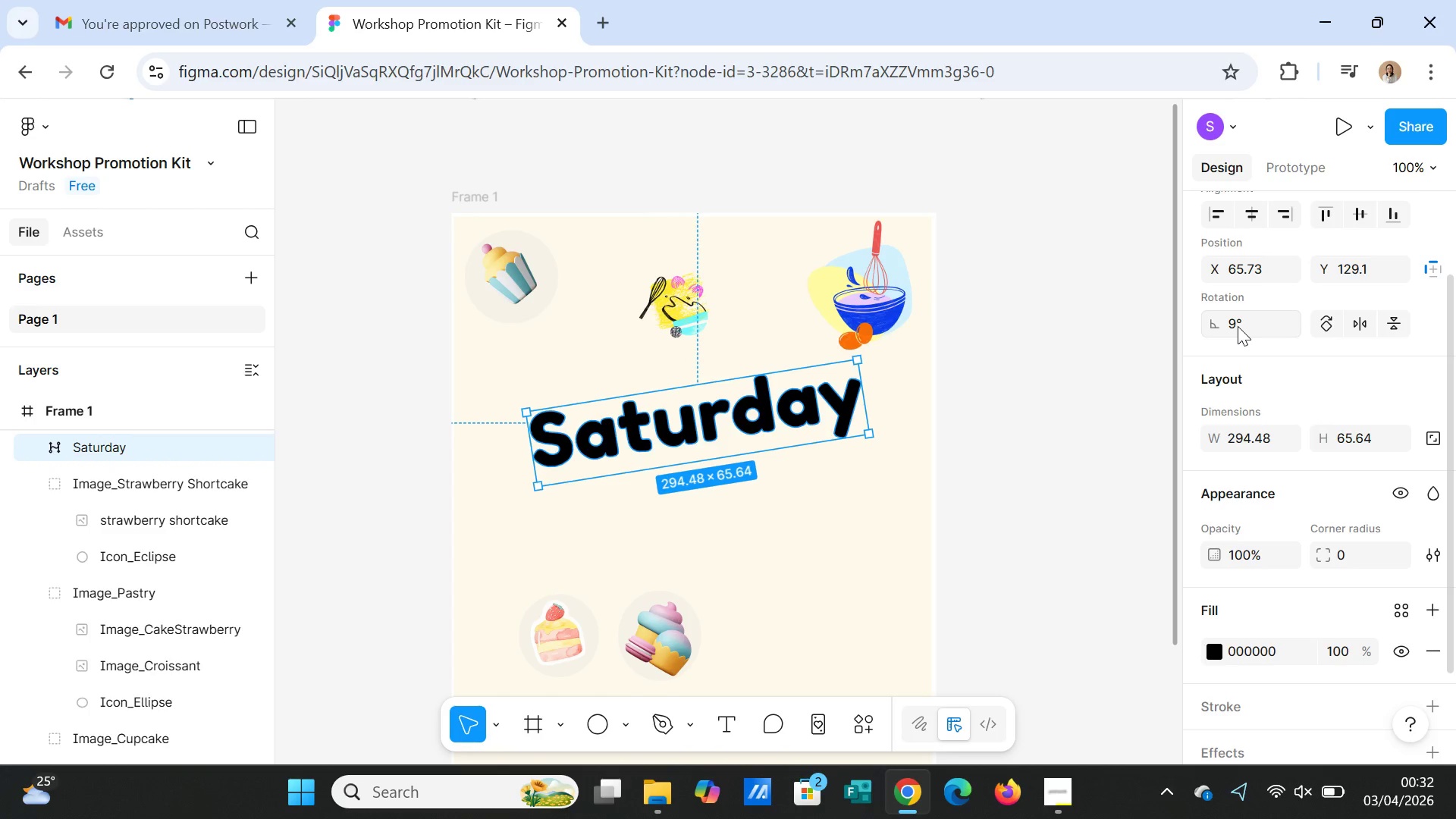 
wait(7.56)
 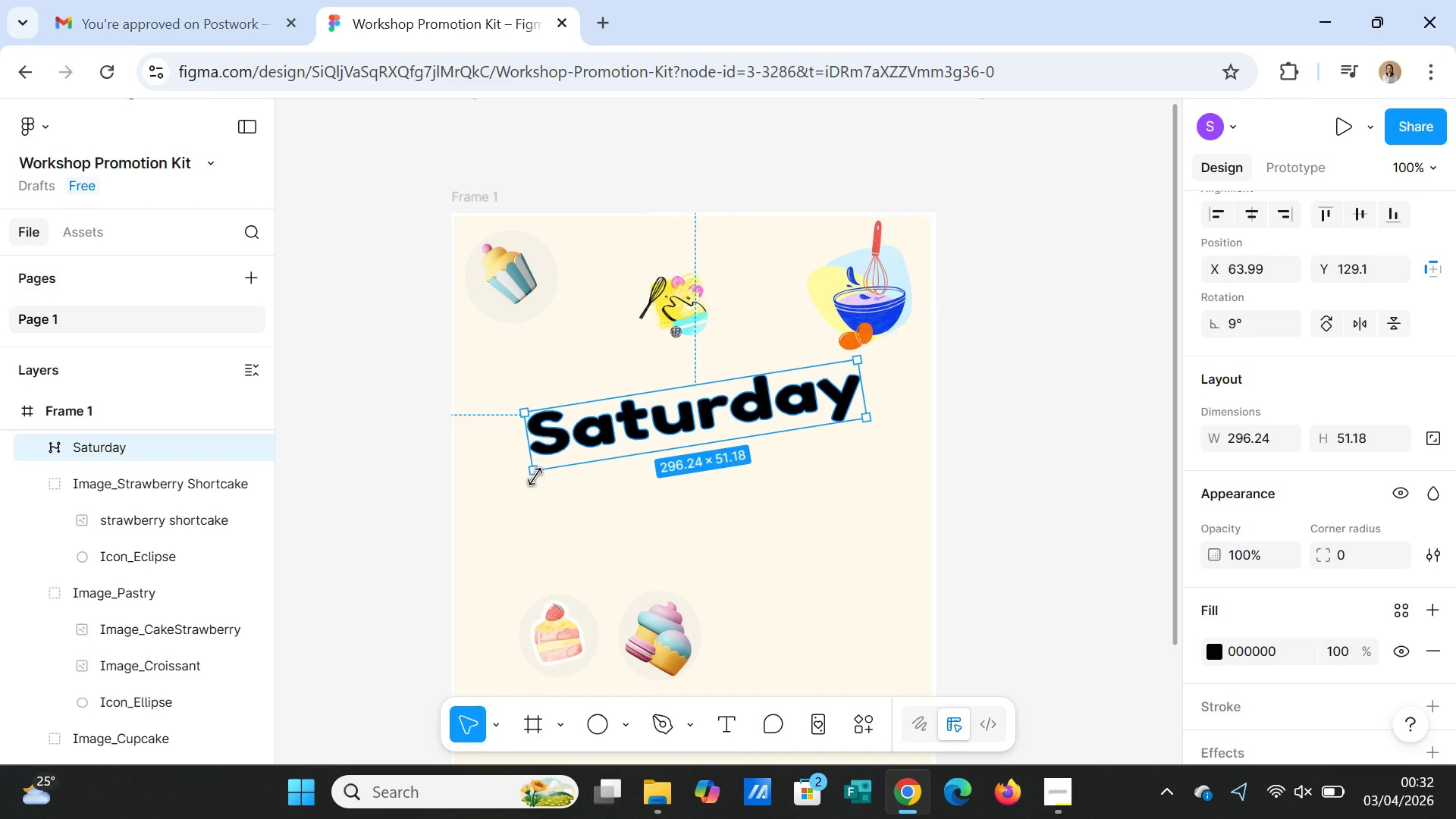 
left_click([1234, 327])
 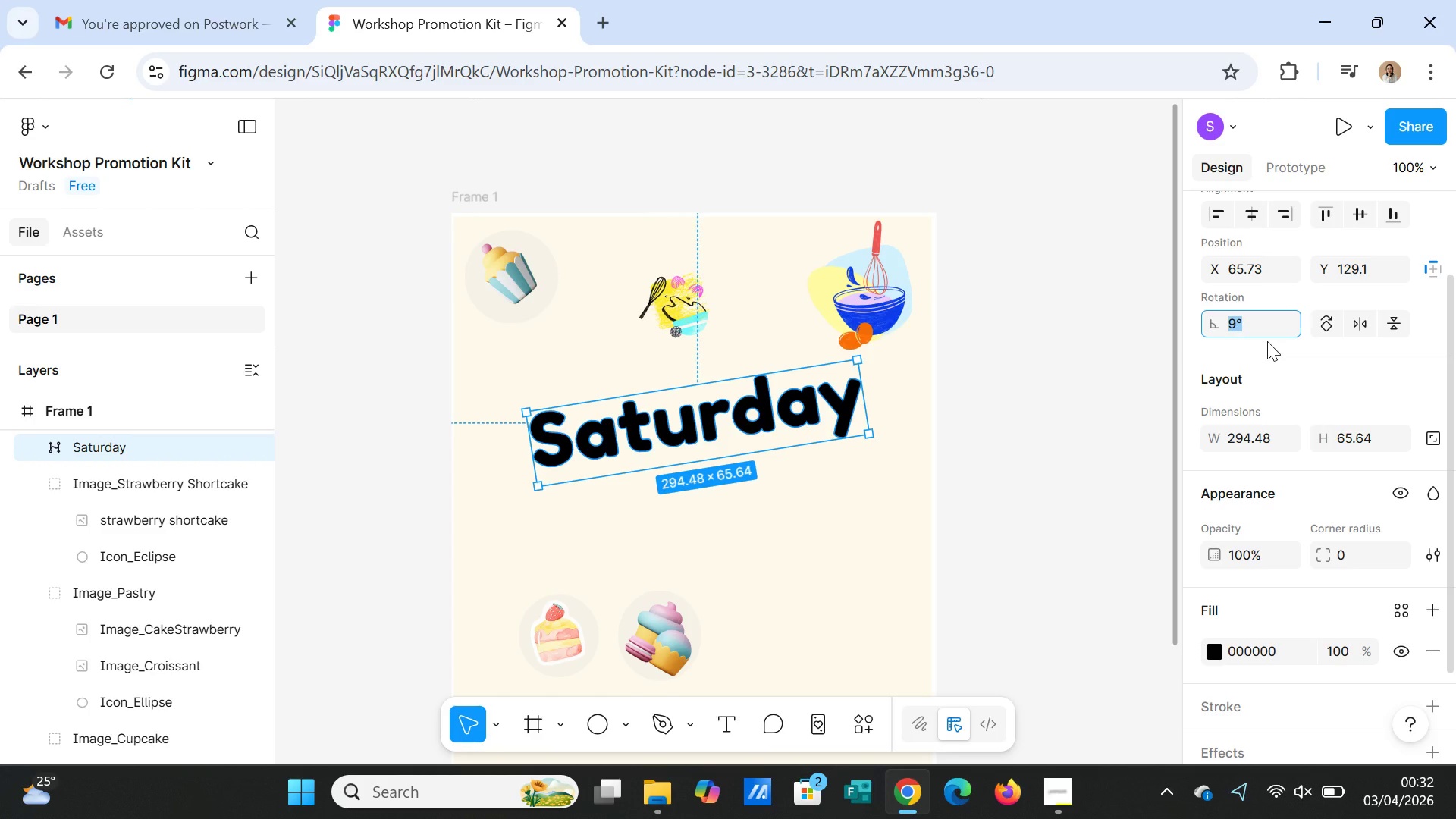 
key(5)
 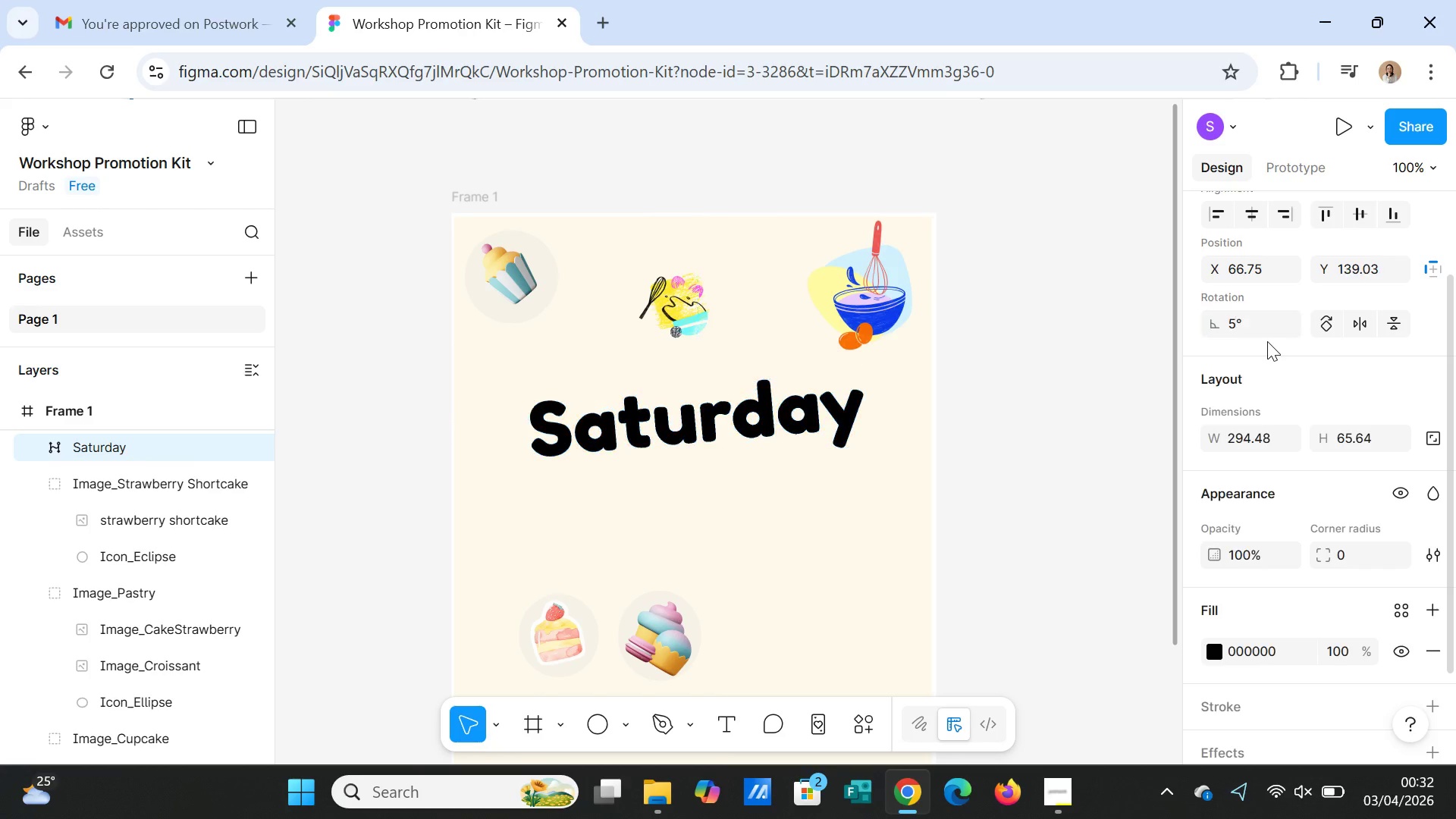 
key(Enter)
 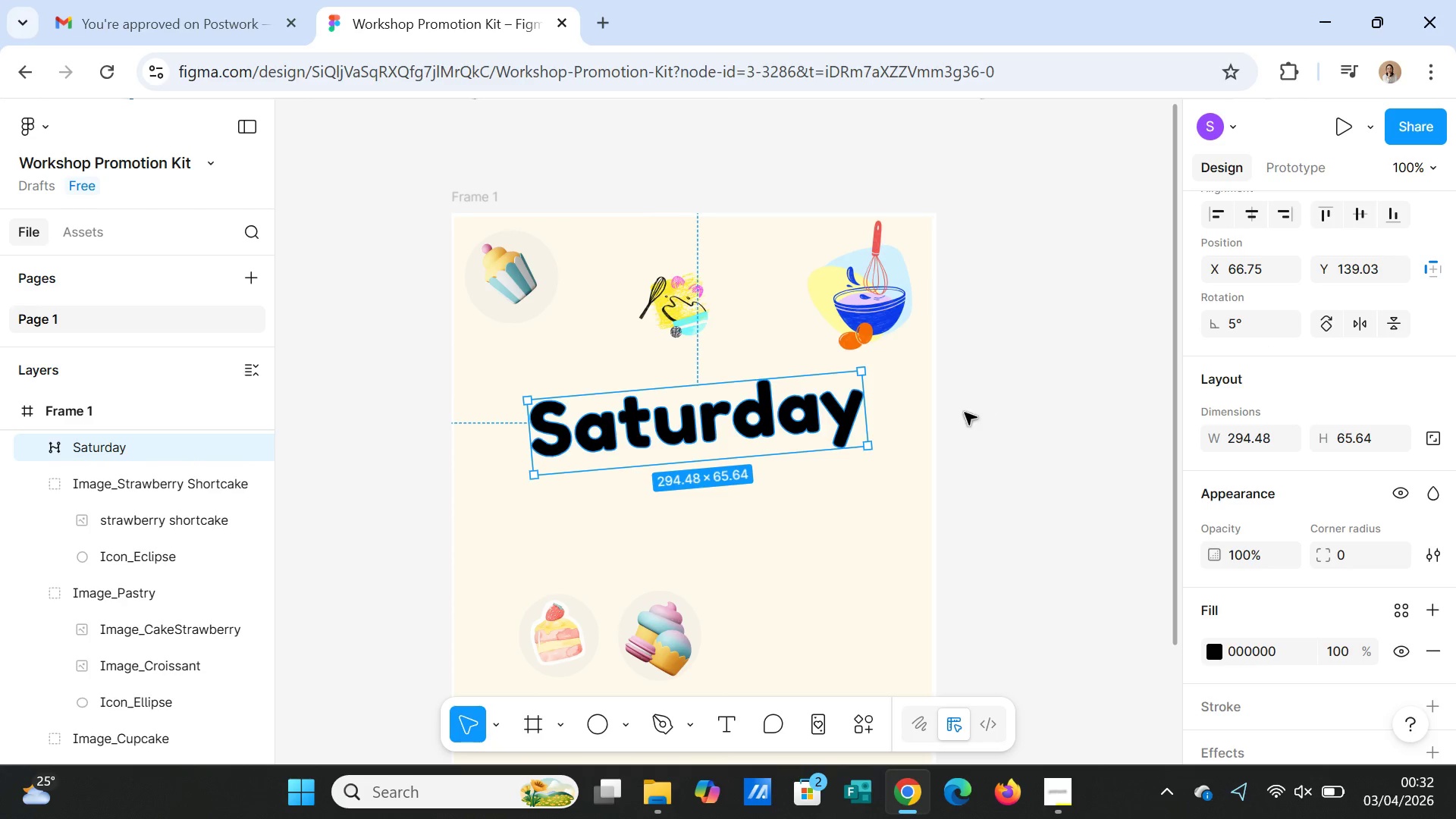 
left_click([971, 436])
 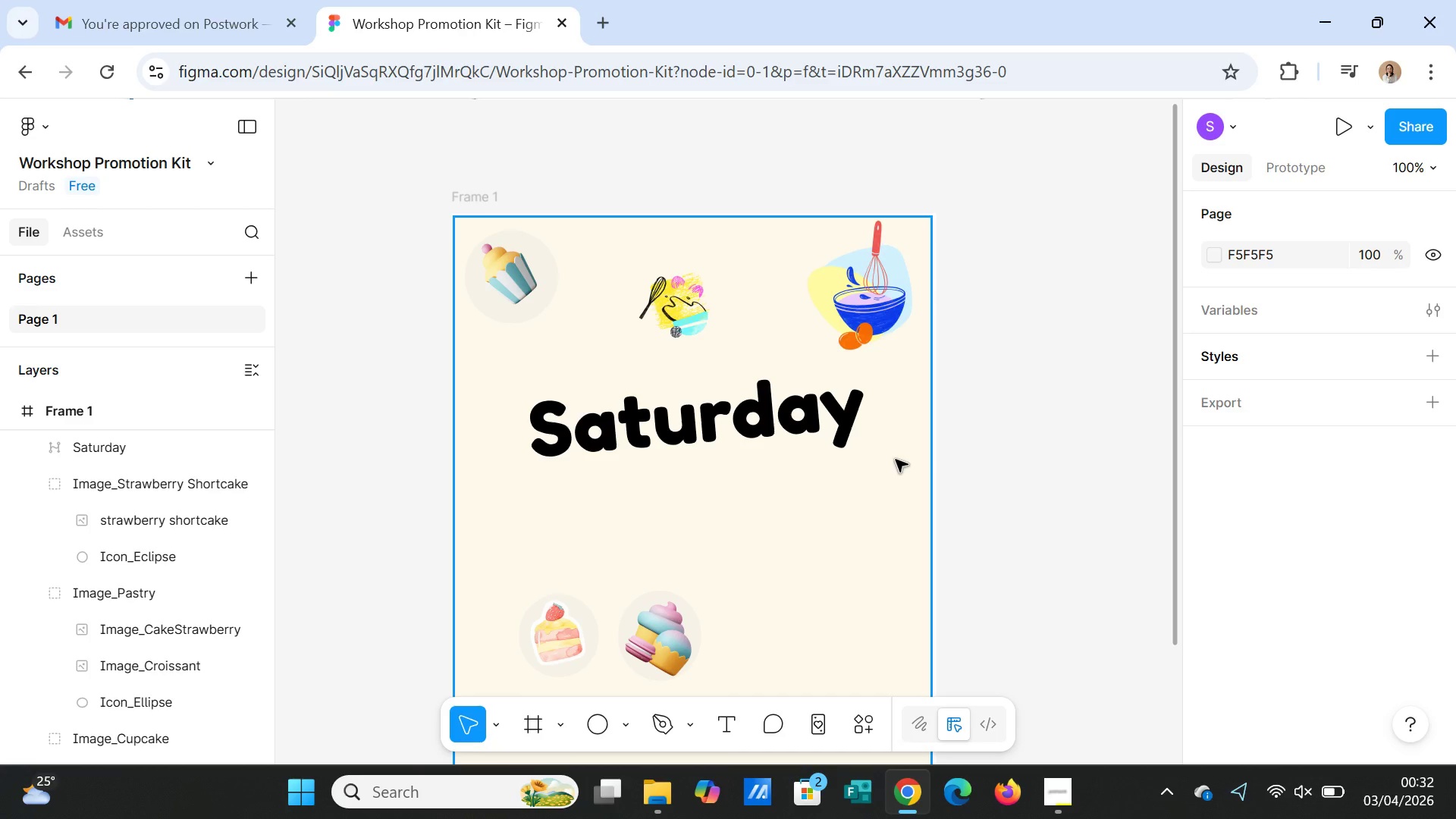 
wait(14.8)
 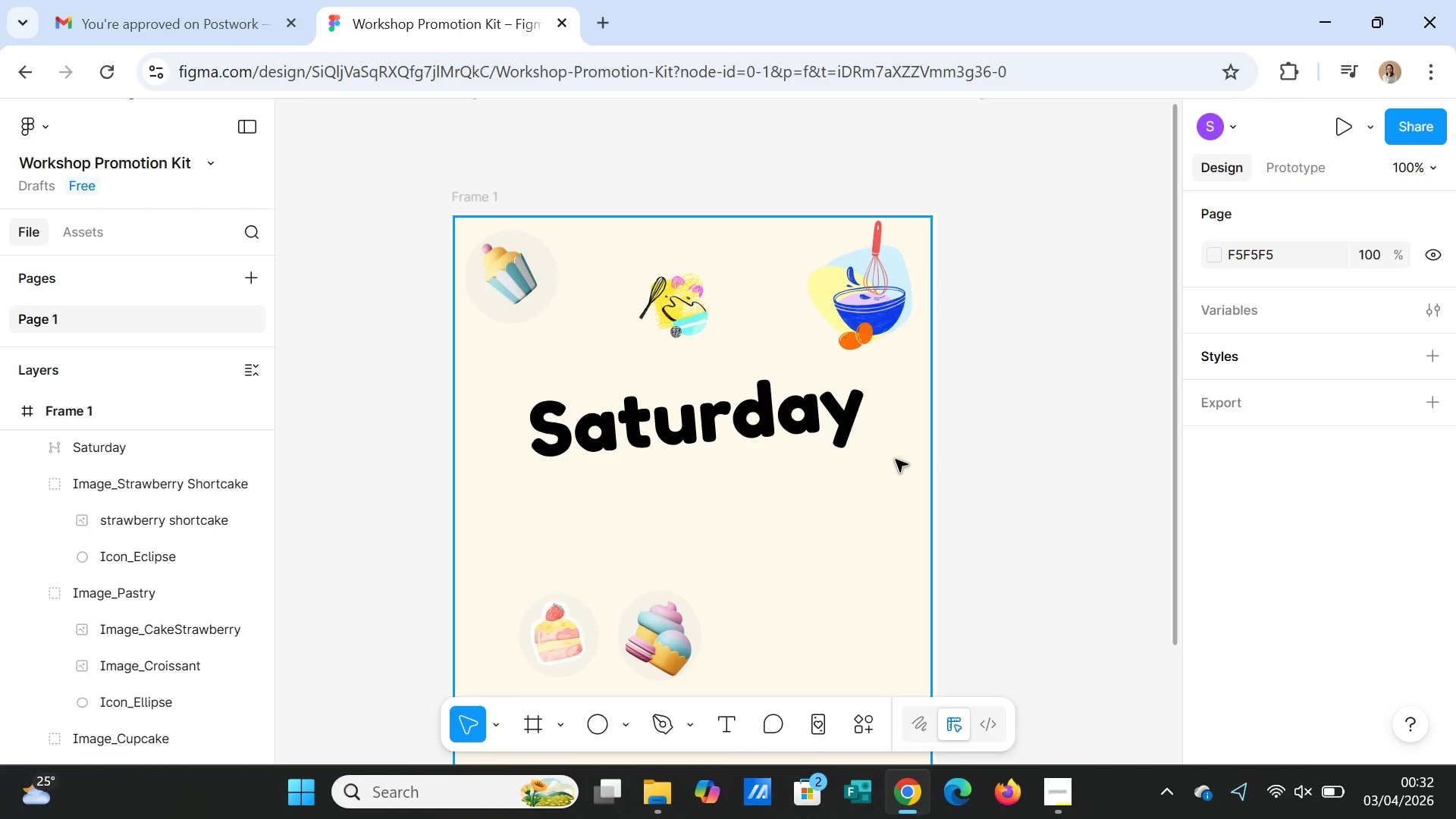 
left_click_drag(start_coordinate=[597, 470], to_coordinate=[808, 504])
 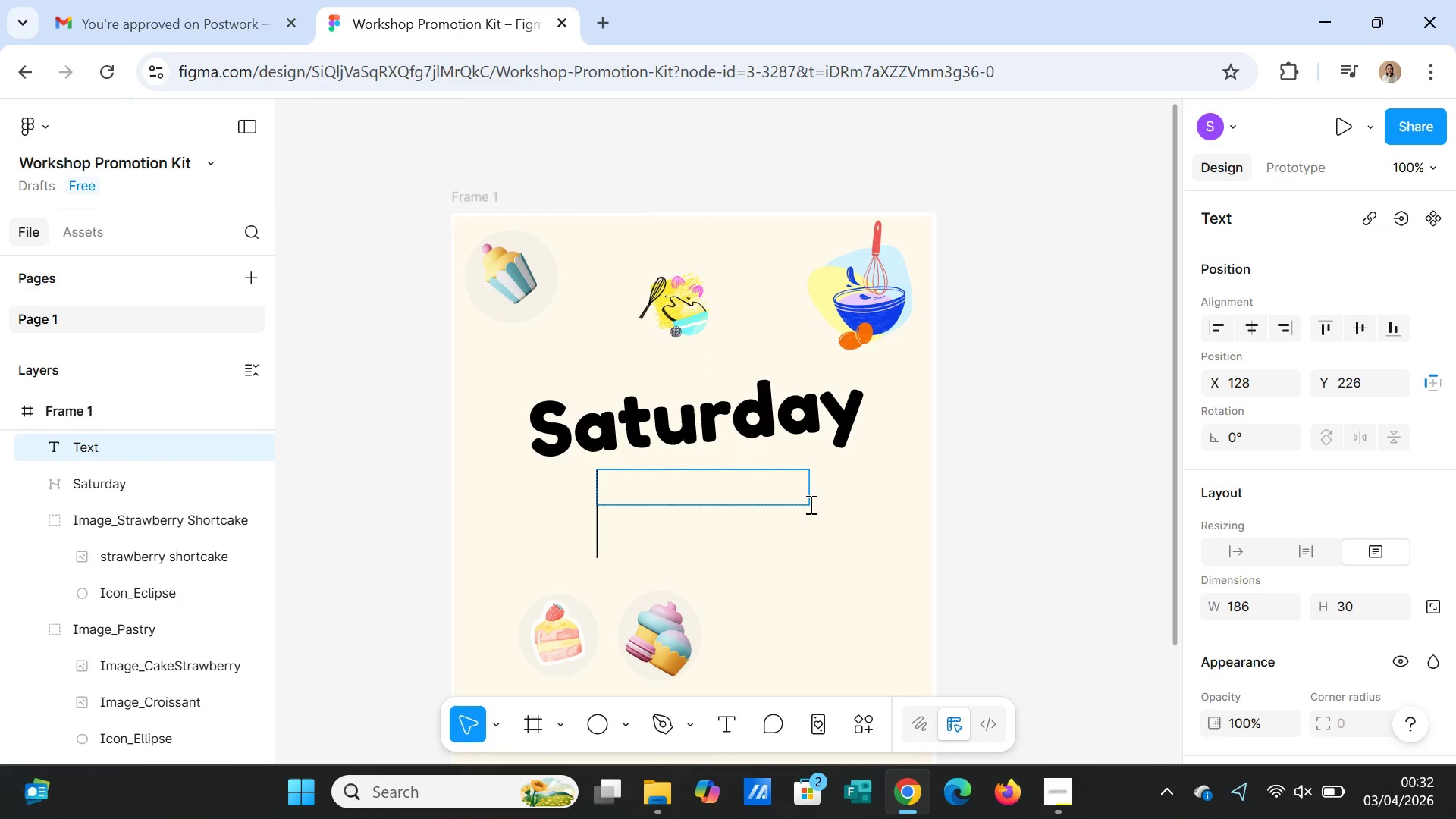 
type(Sweets)
 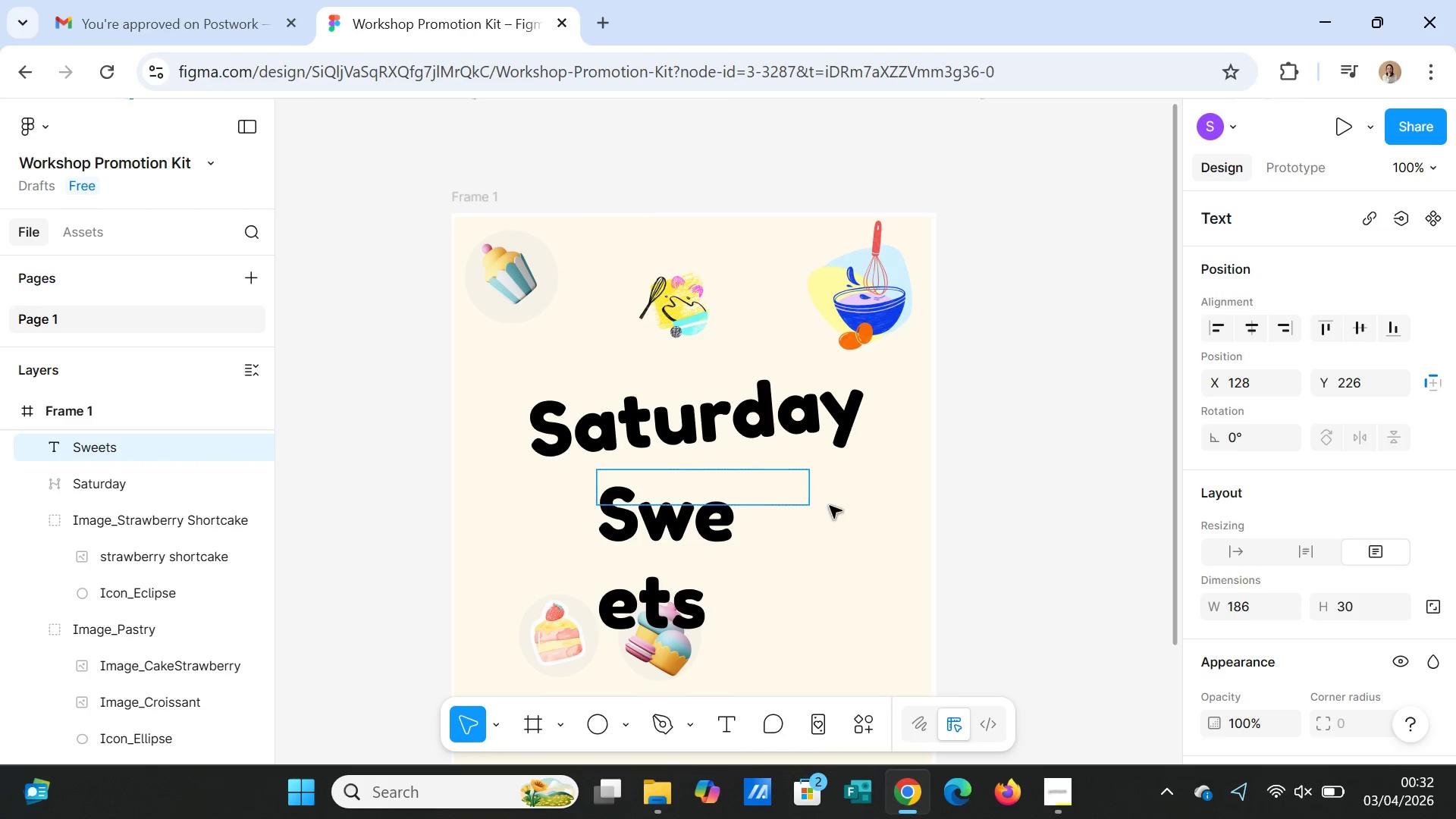 
key(Shift+1)
 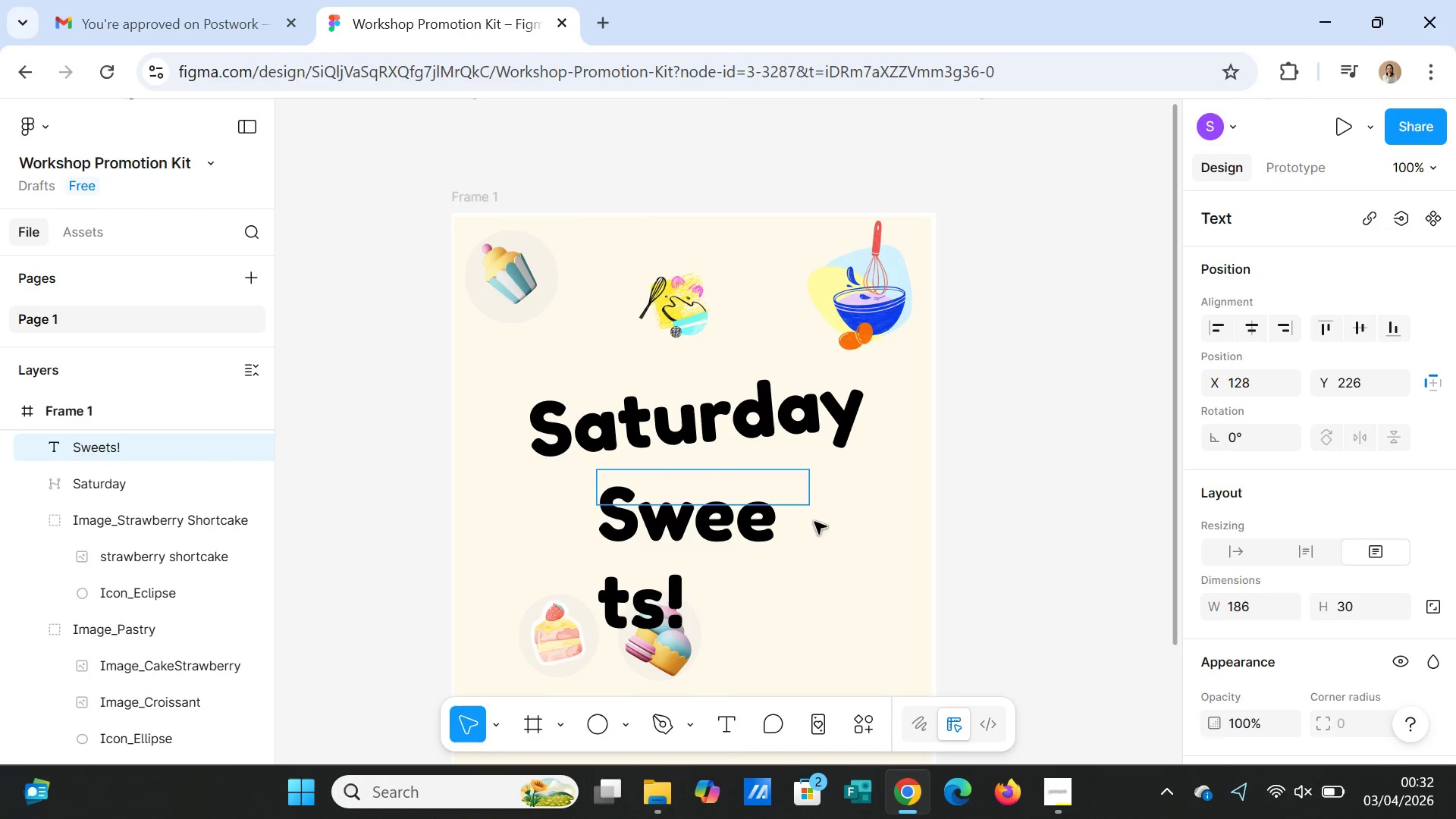 
left_click([811, 538])
 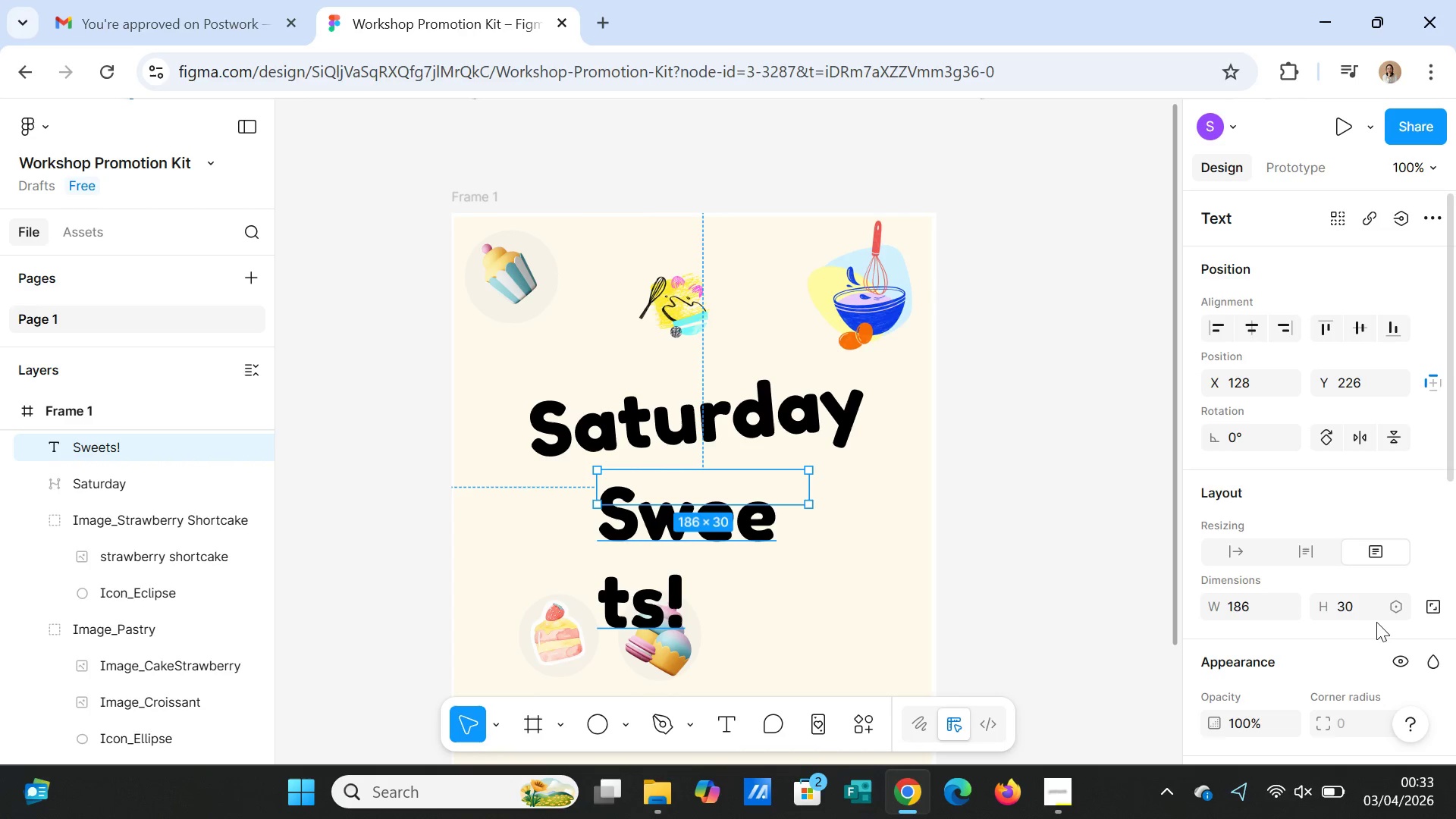 
scroll: coordinate [1381, 626], scroll_direction: down, amount: 3.0
 